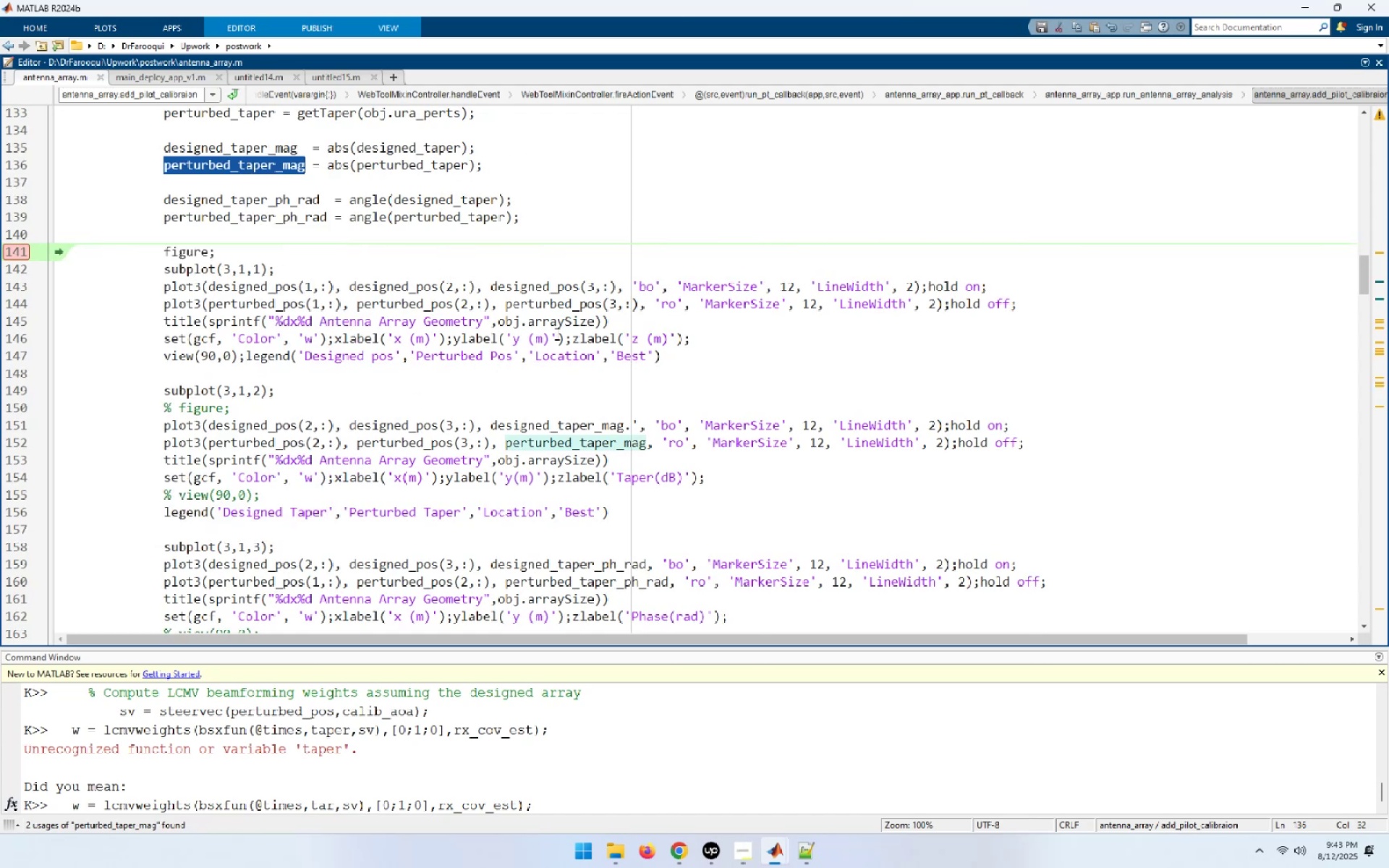 
scroll: coordinate [556, 333], scroll_direction: down, amount: 4.0
 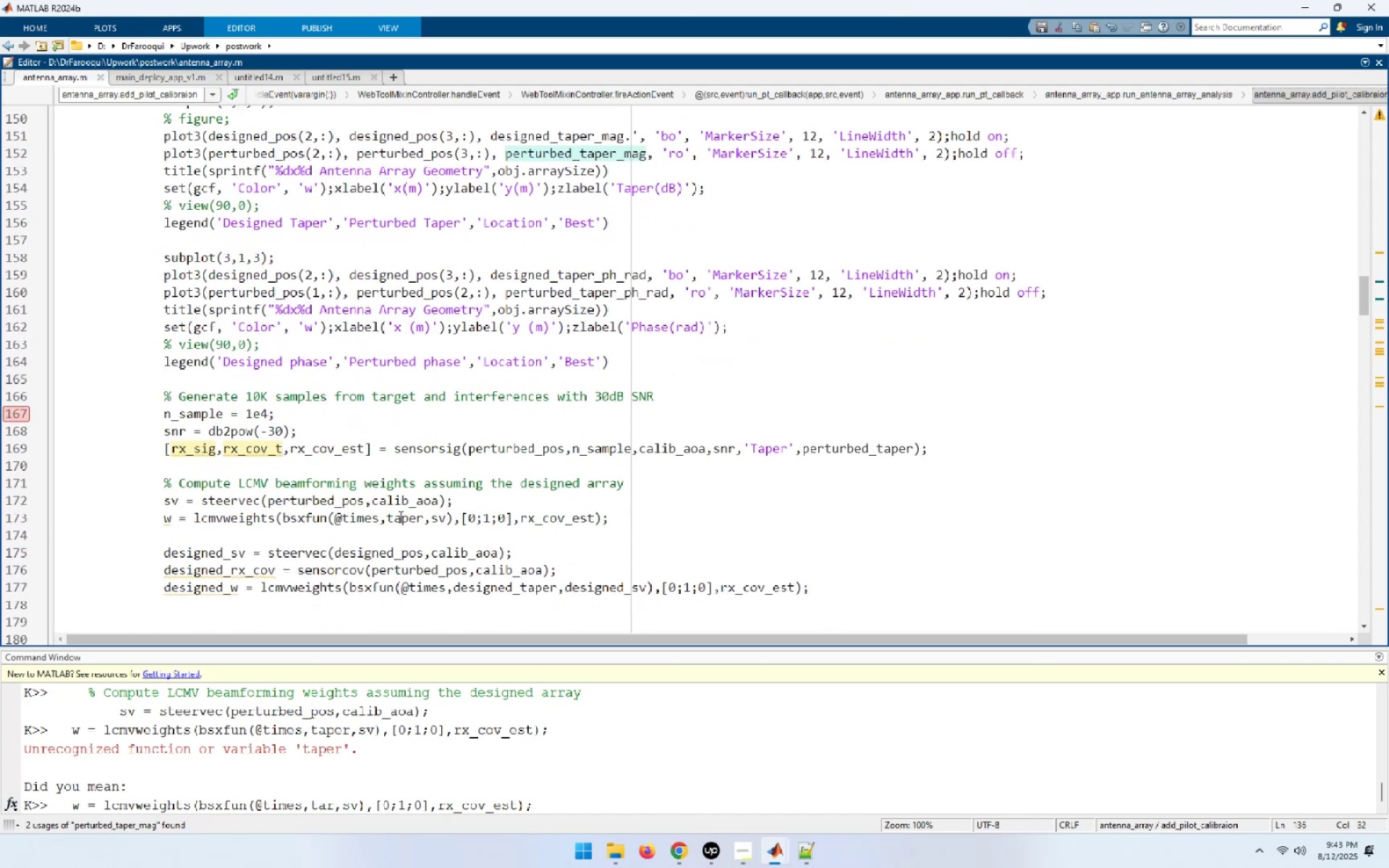 
double_click([399, 516])
 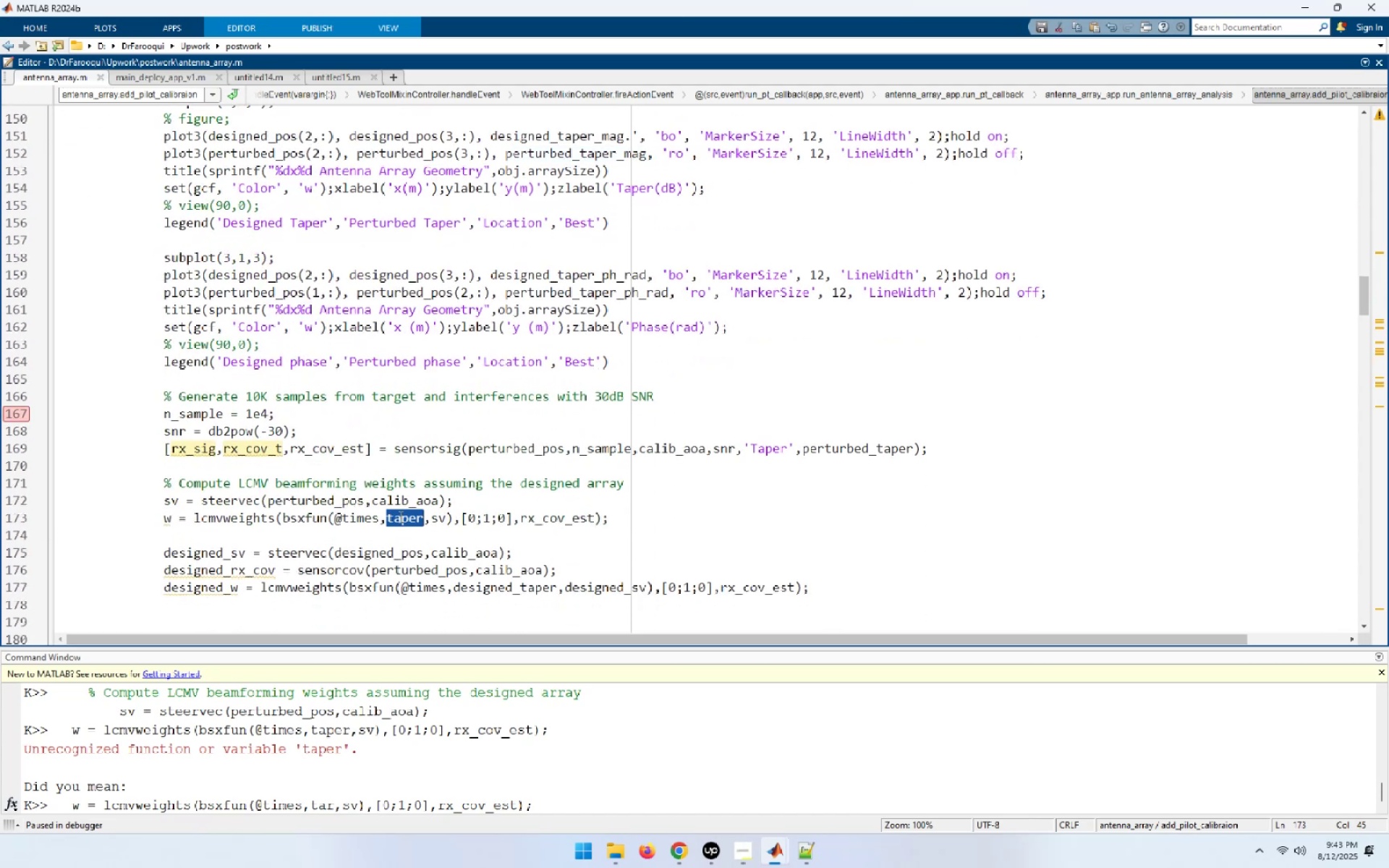 
key(Control+V)
 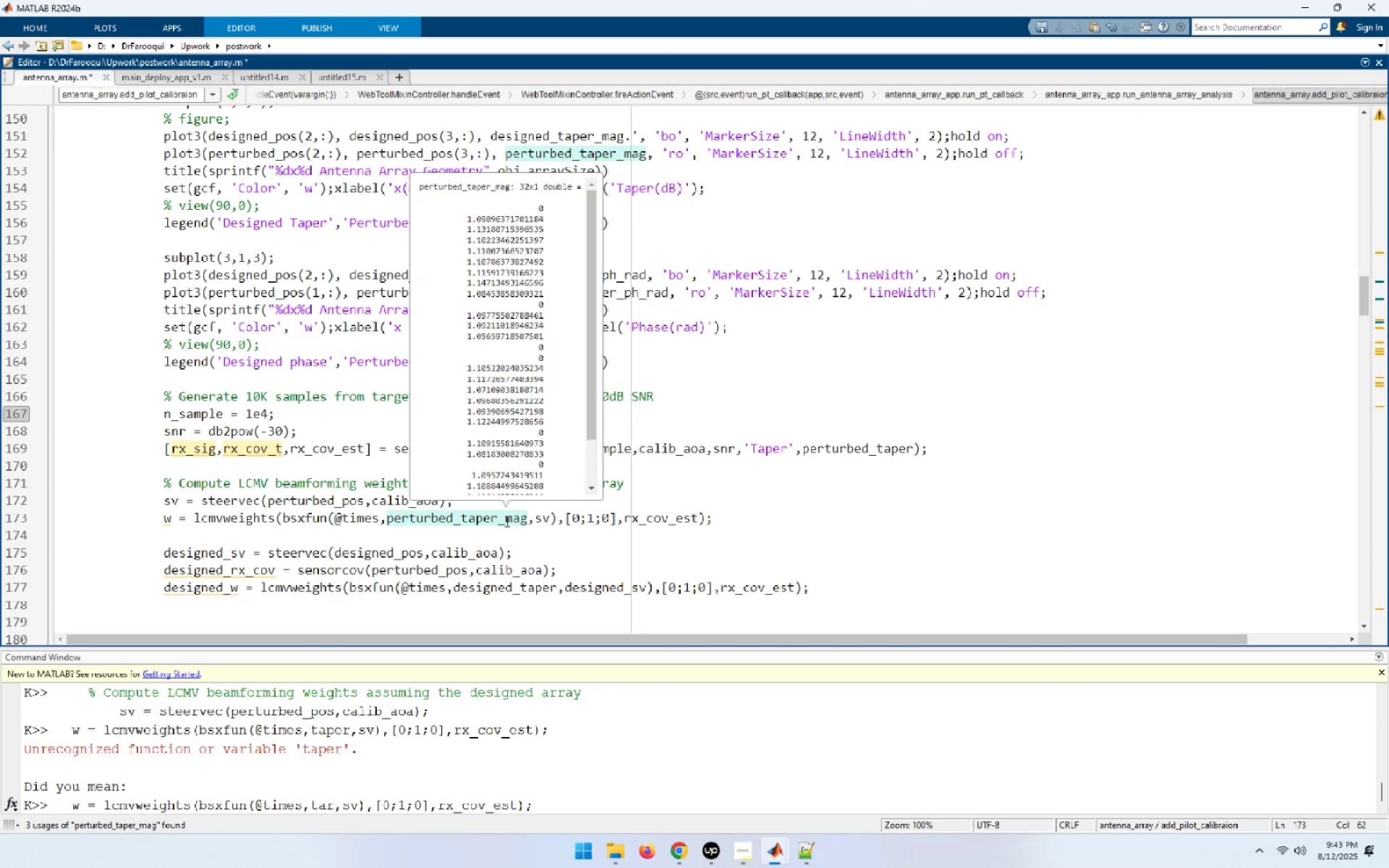 
left_click_drag(start_coordinate=[219, 535], to_coordinate=[127, 515])
 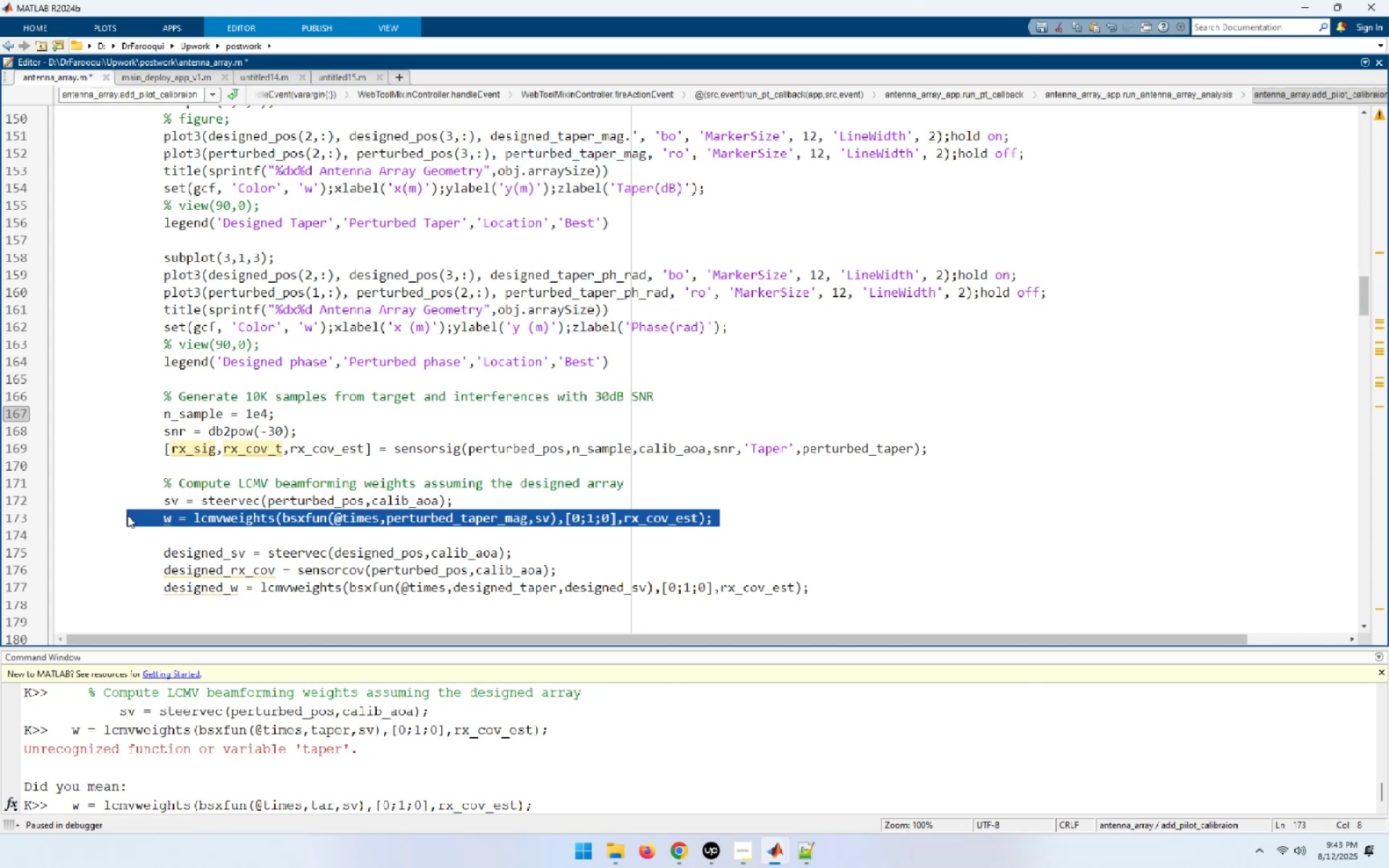 
key(F9)
 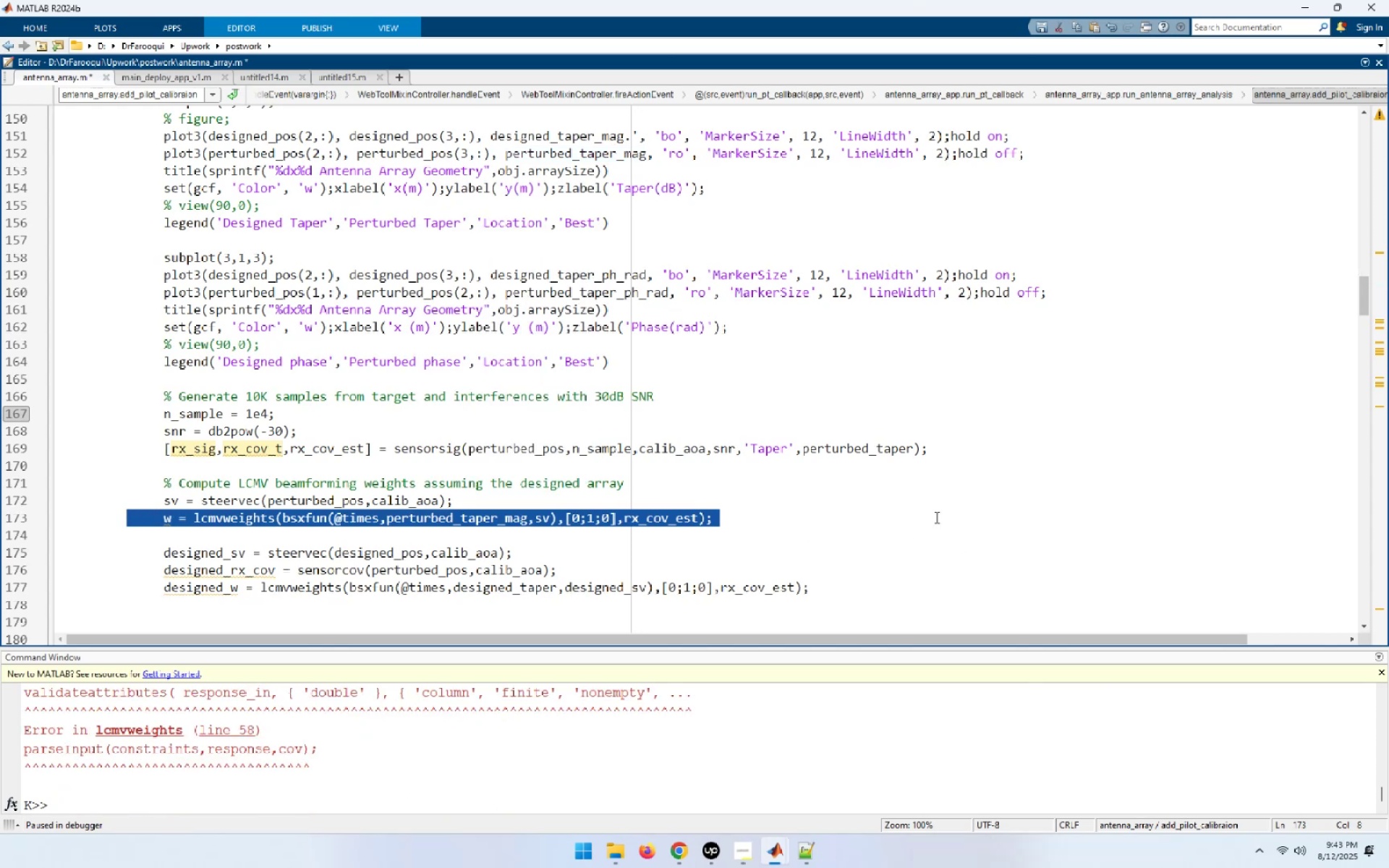 
left_click([927, 515])
 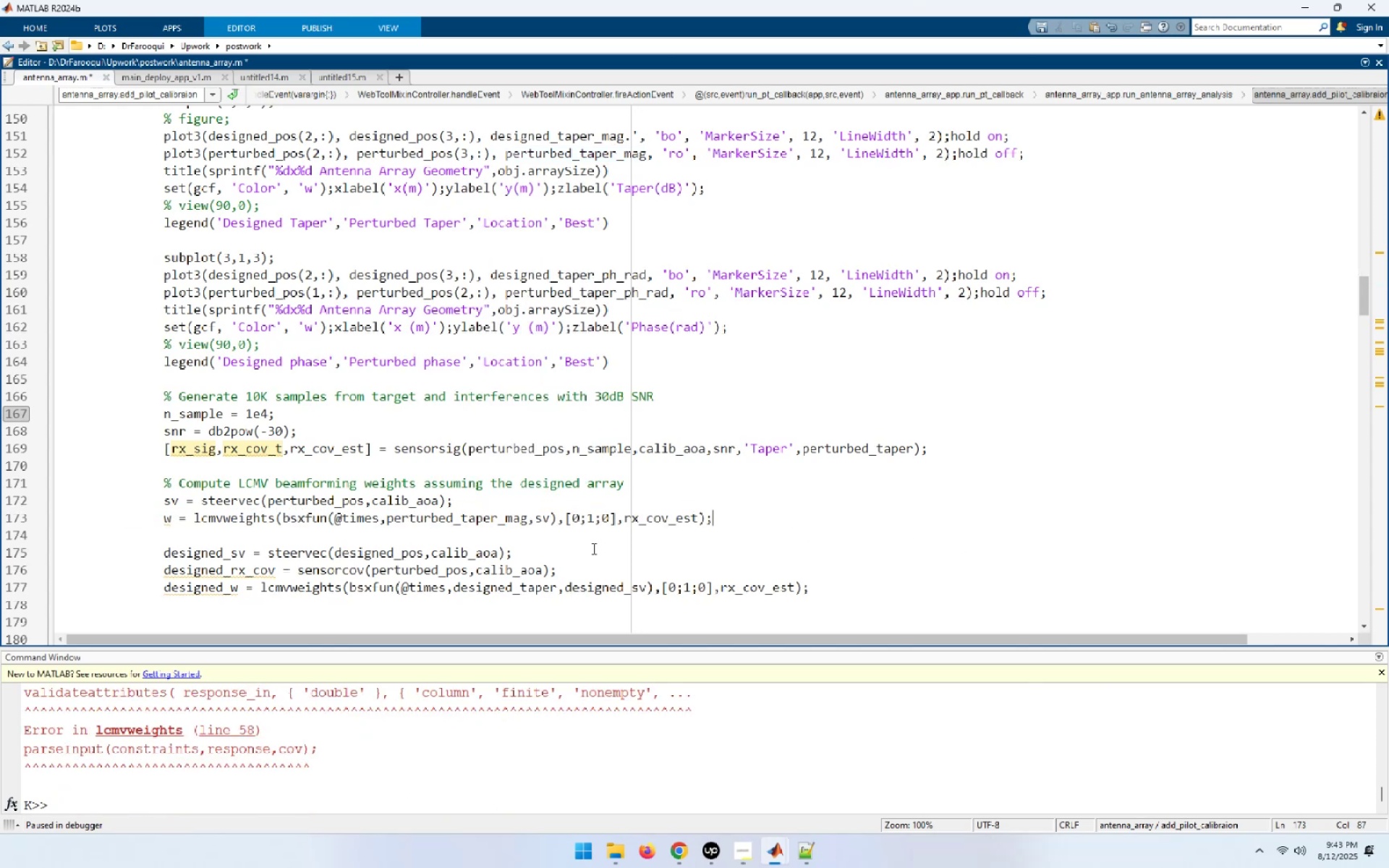 
mouse_move([442, 517])
 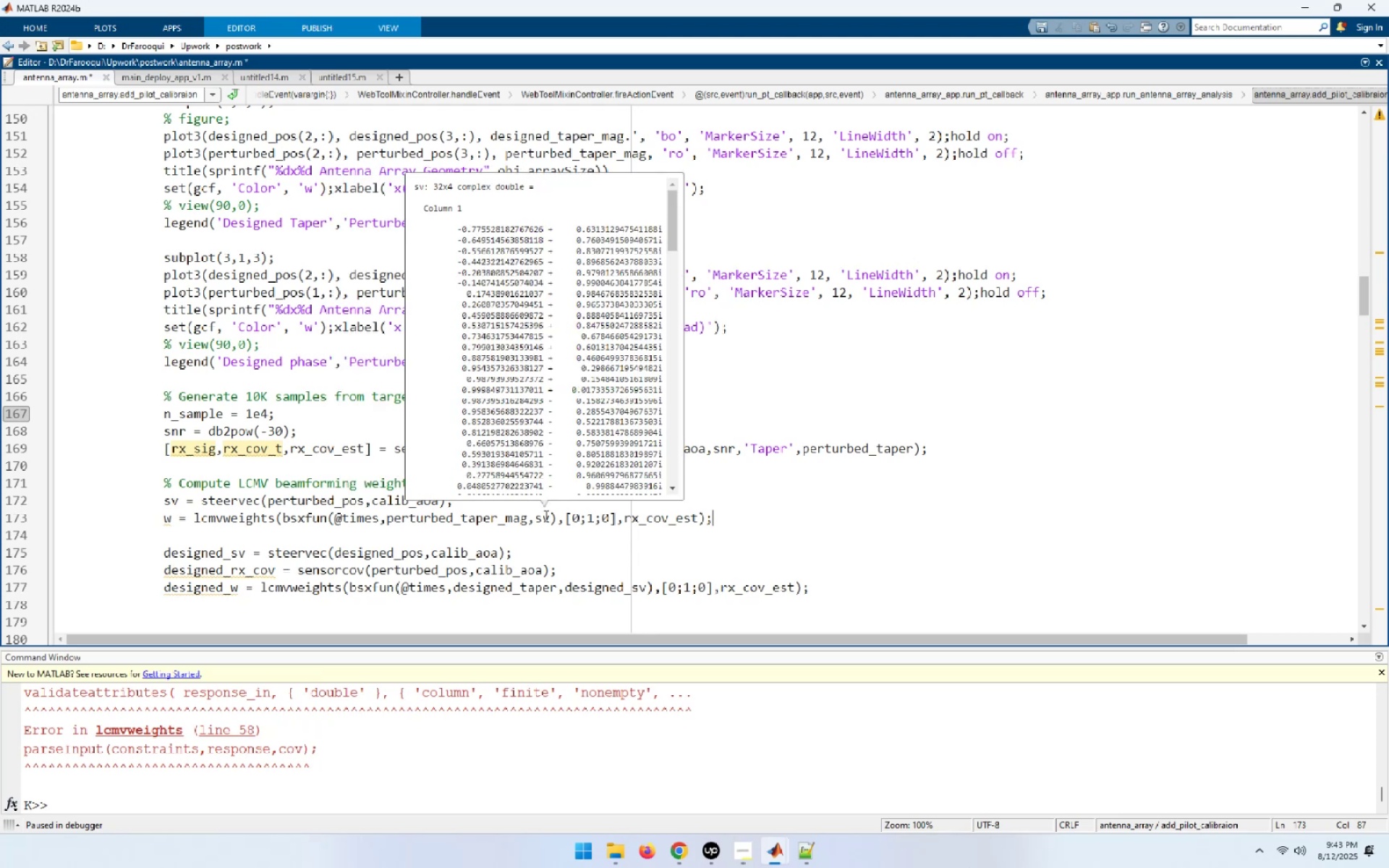 
wait(9.64)
 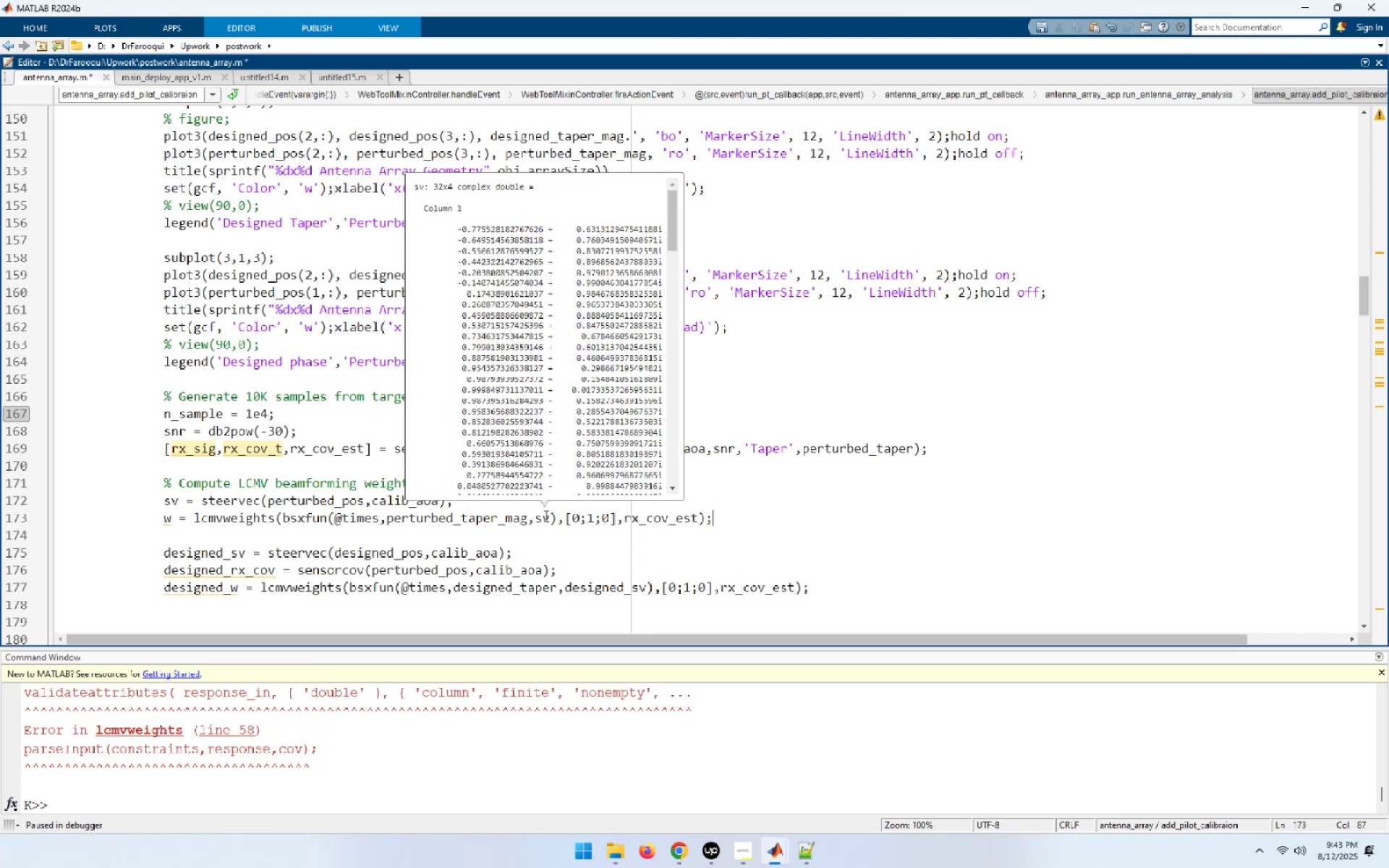 
key(Alt+AltLeft)
 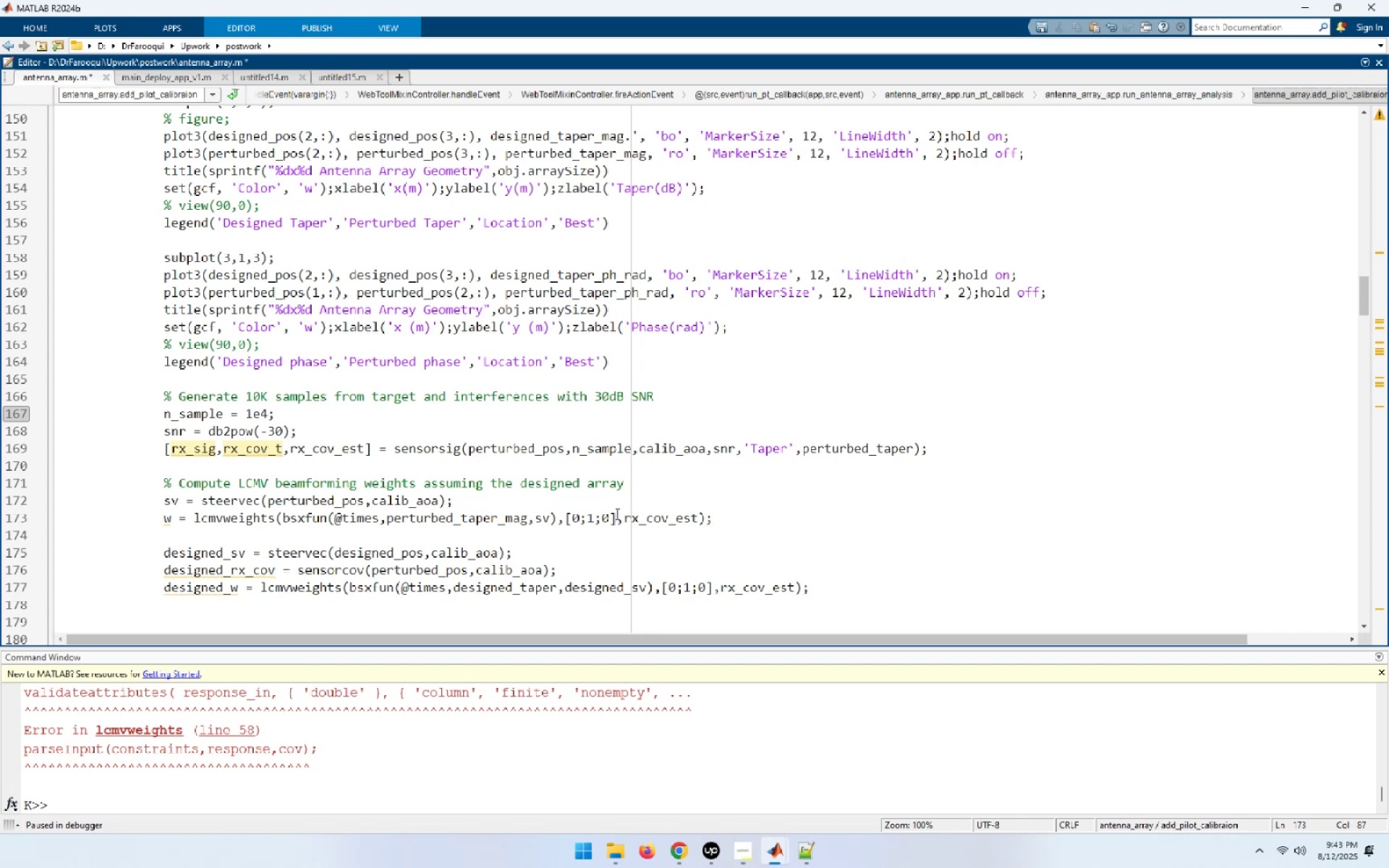 
key(Alt+AltLeft)
 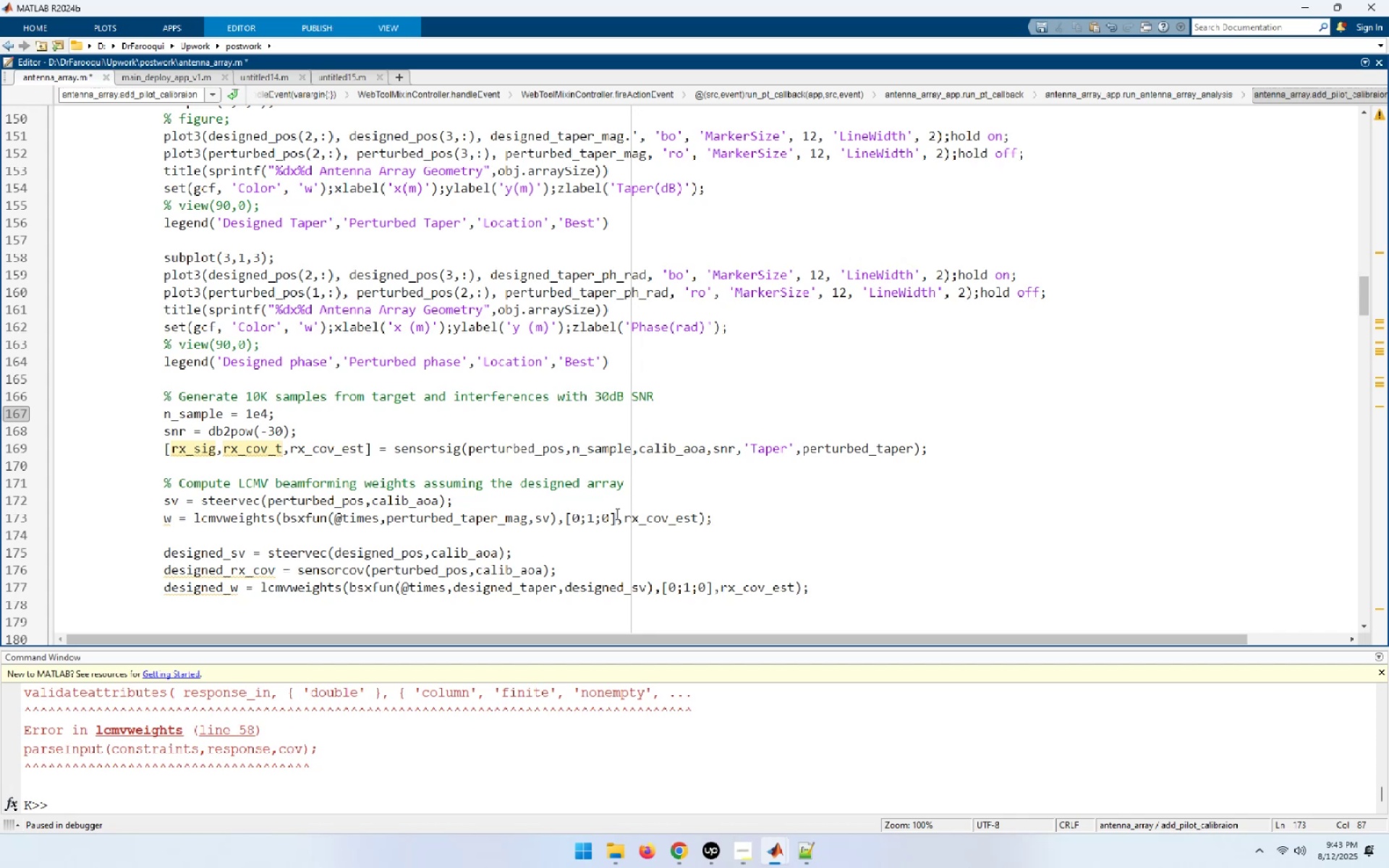 
key(Alt+Tab)
 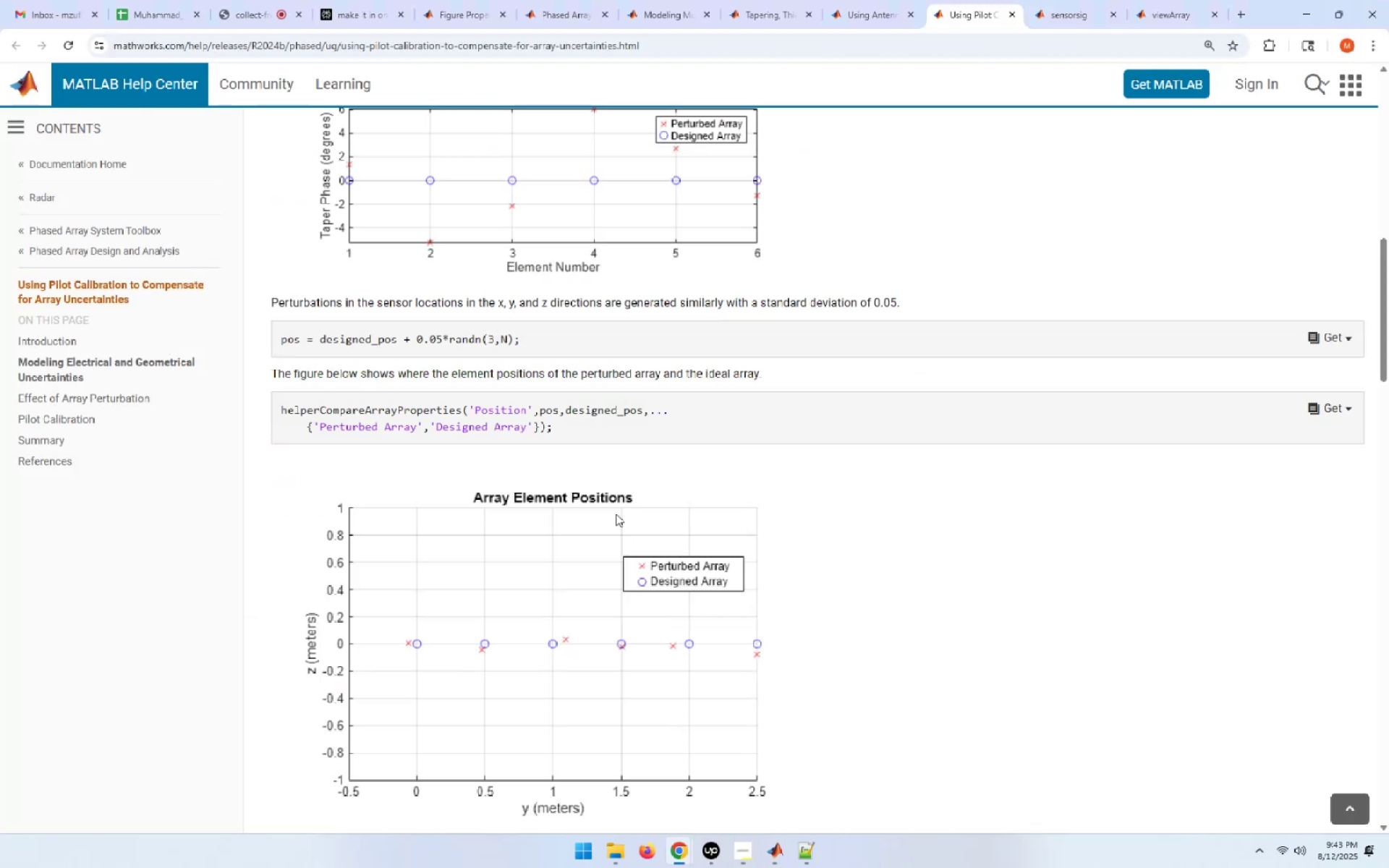 
scroll: coordinate [616, 514], scroll_direction: up, amount: 4.0
 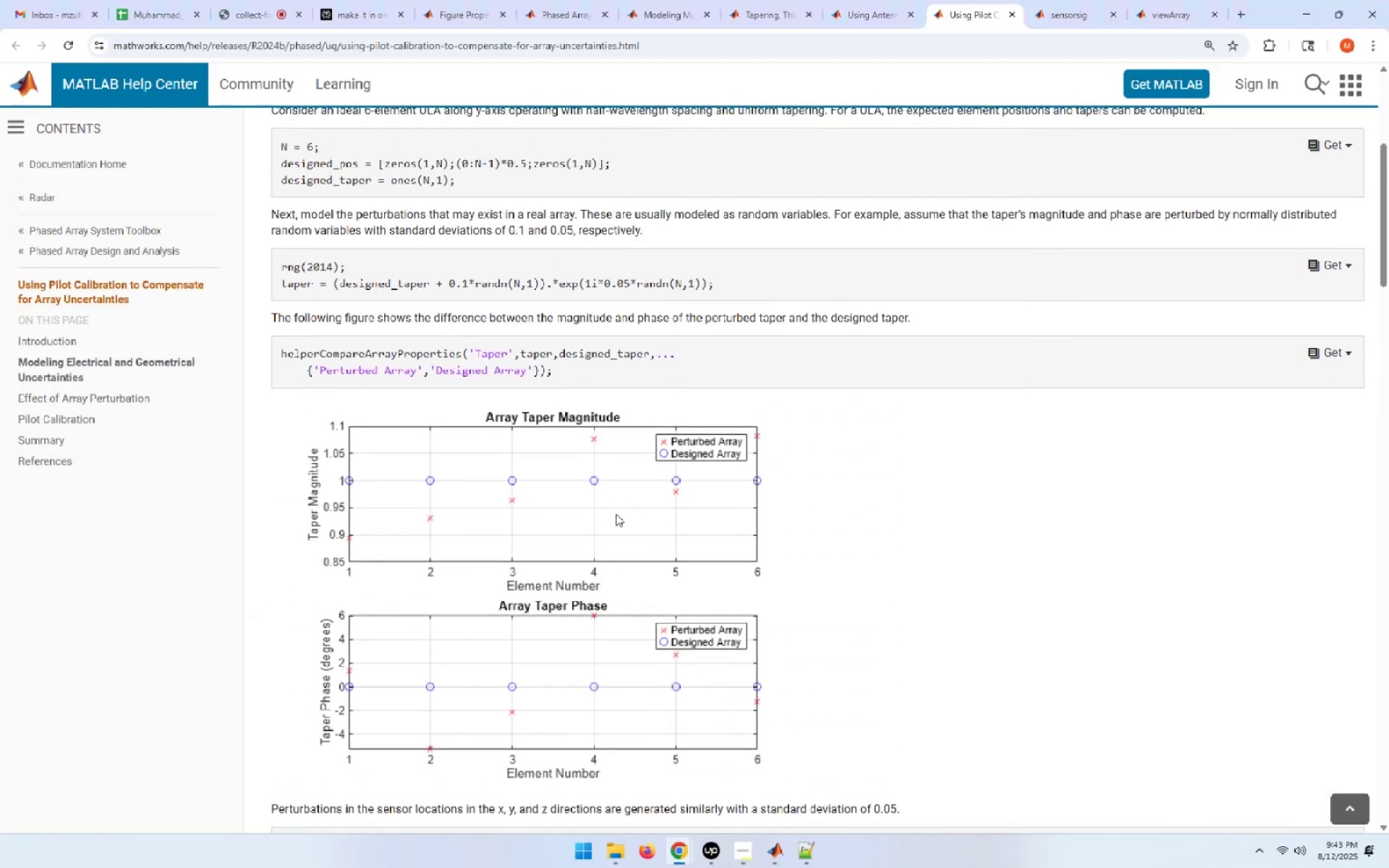 
scroll: coordinate [616, 514], scroll_direction: down, amount: 16.0
 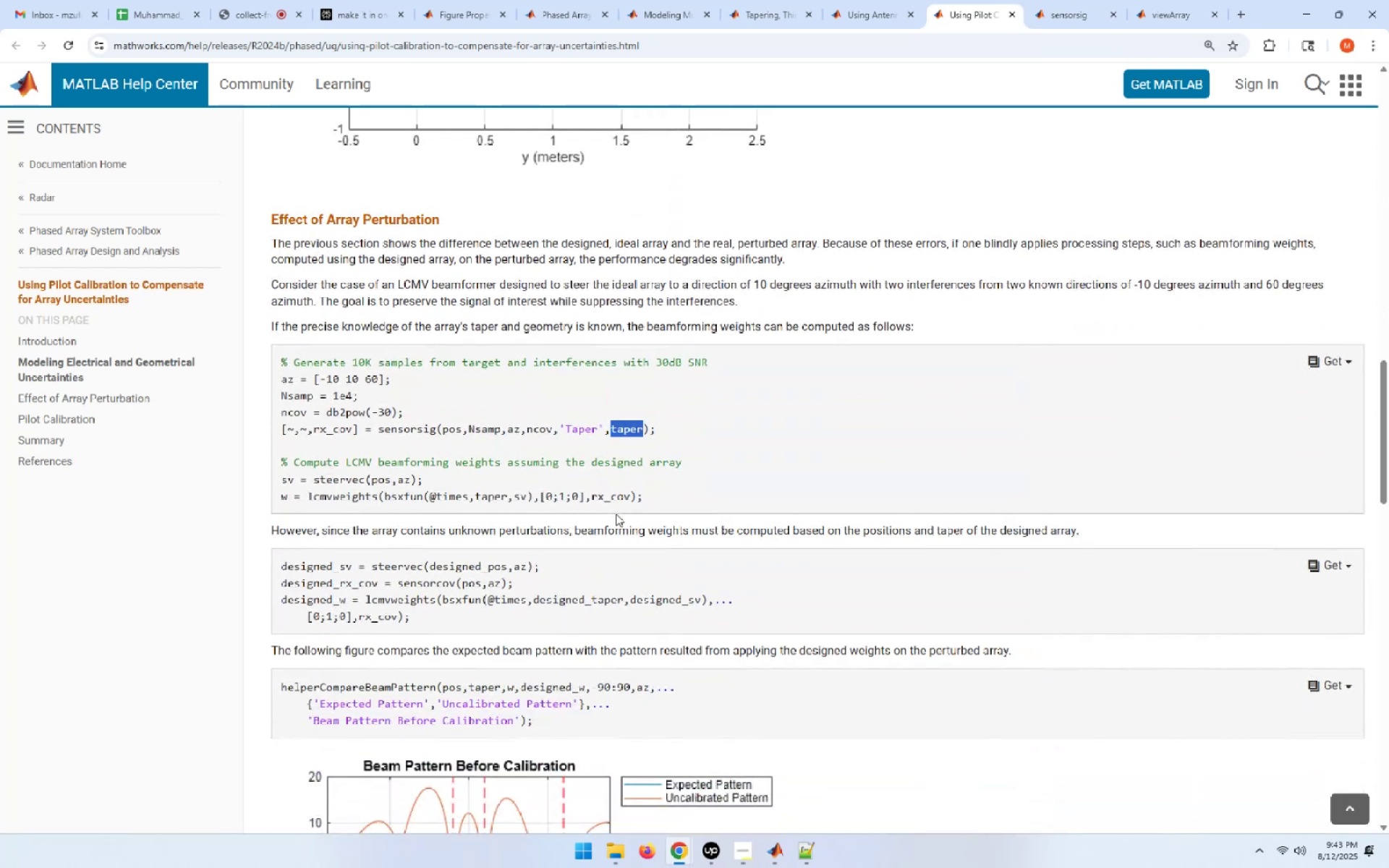 
left_click_drag(start_coordinate=[642, 494], to_coordinate=[279, 498])
 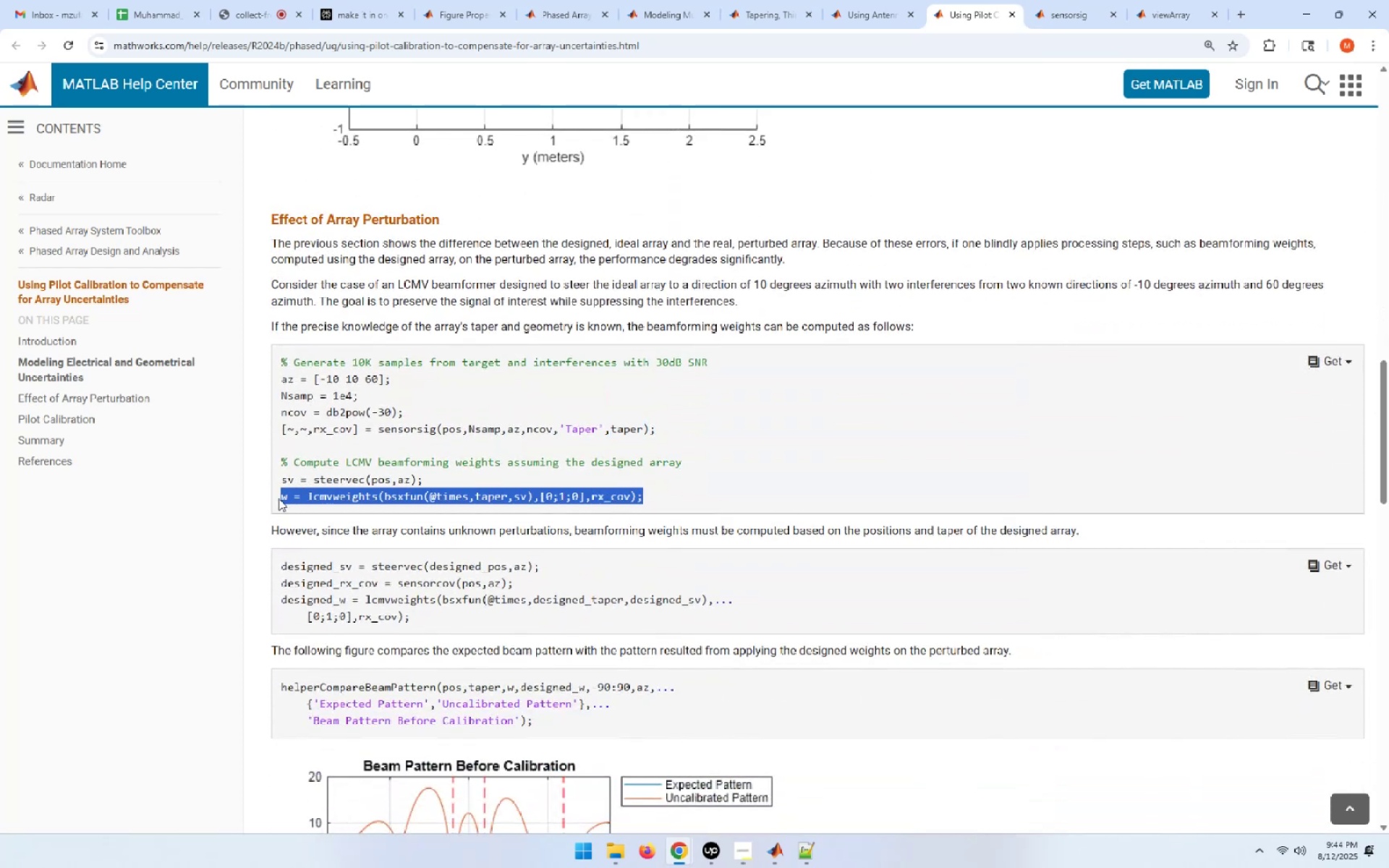 
key(Control+C)
 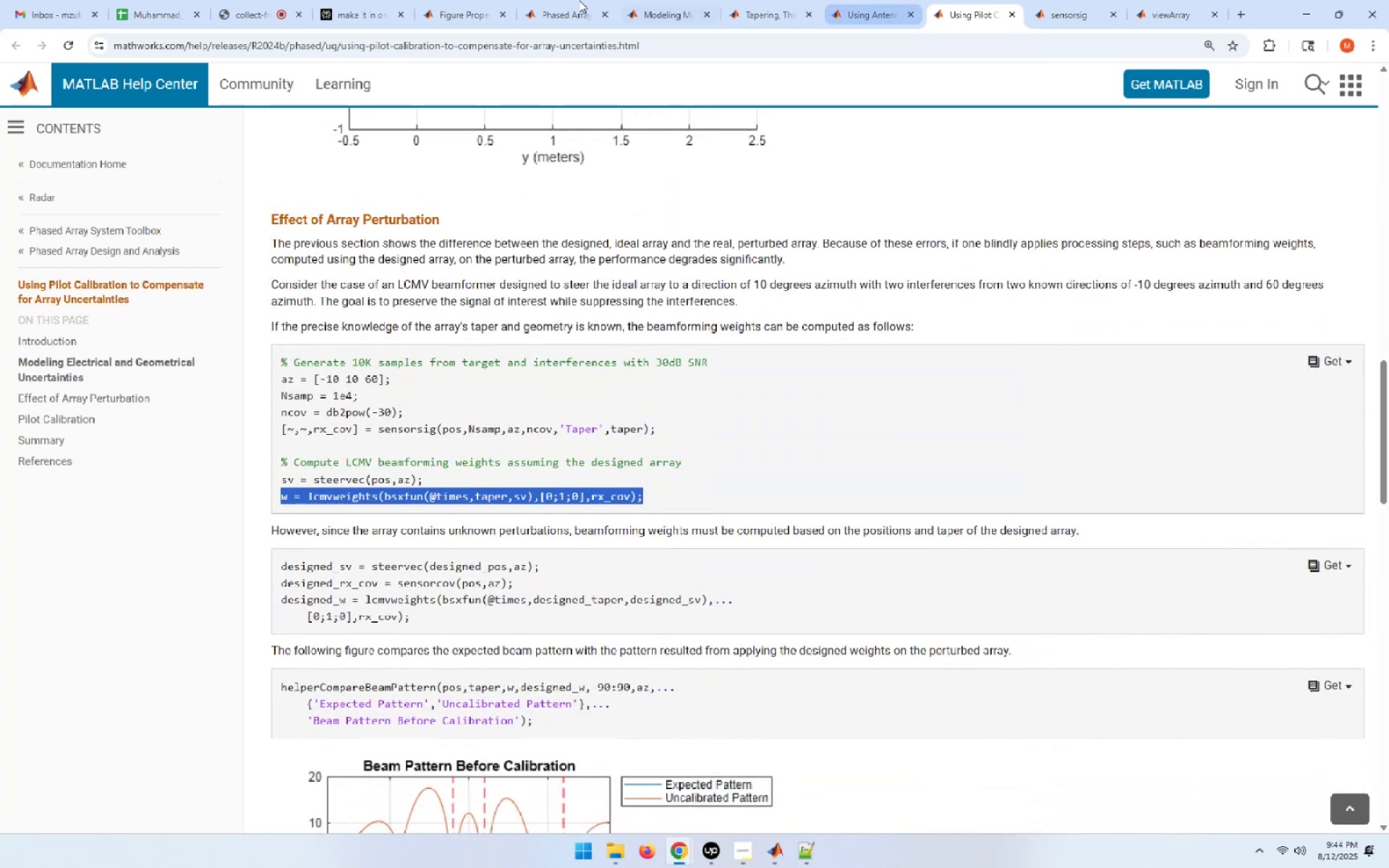 
left_click([365, 0])
 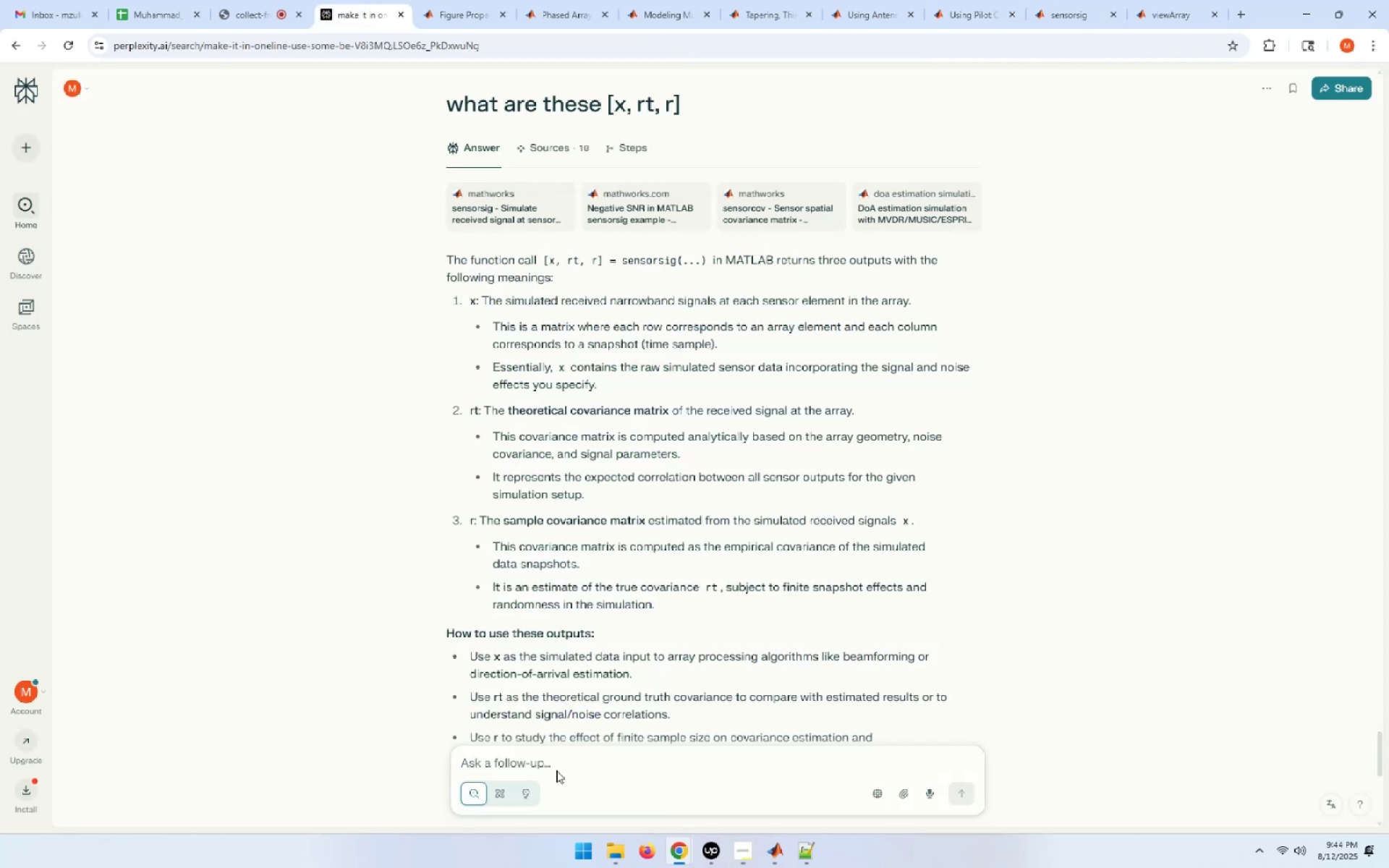 
left_click([551, 760])
 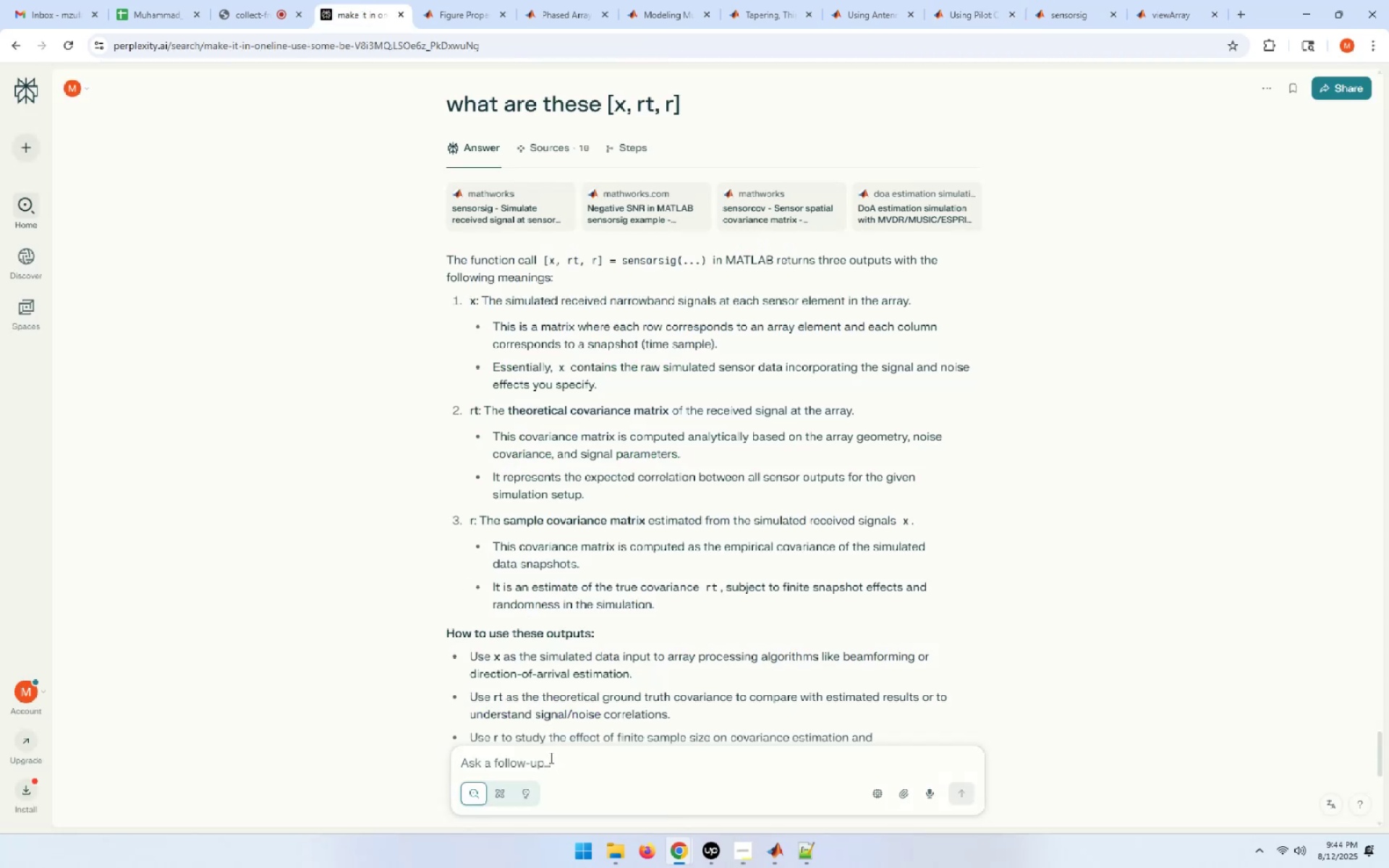 
type(explain )
 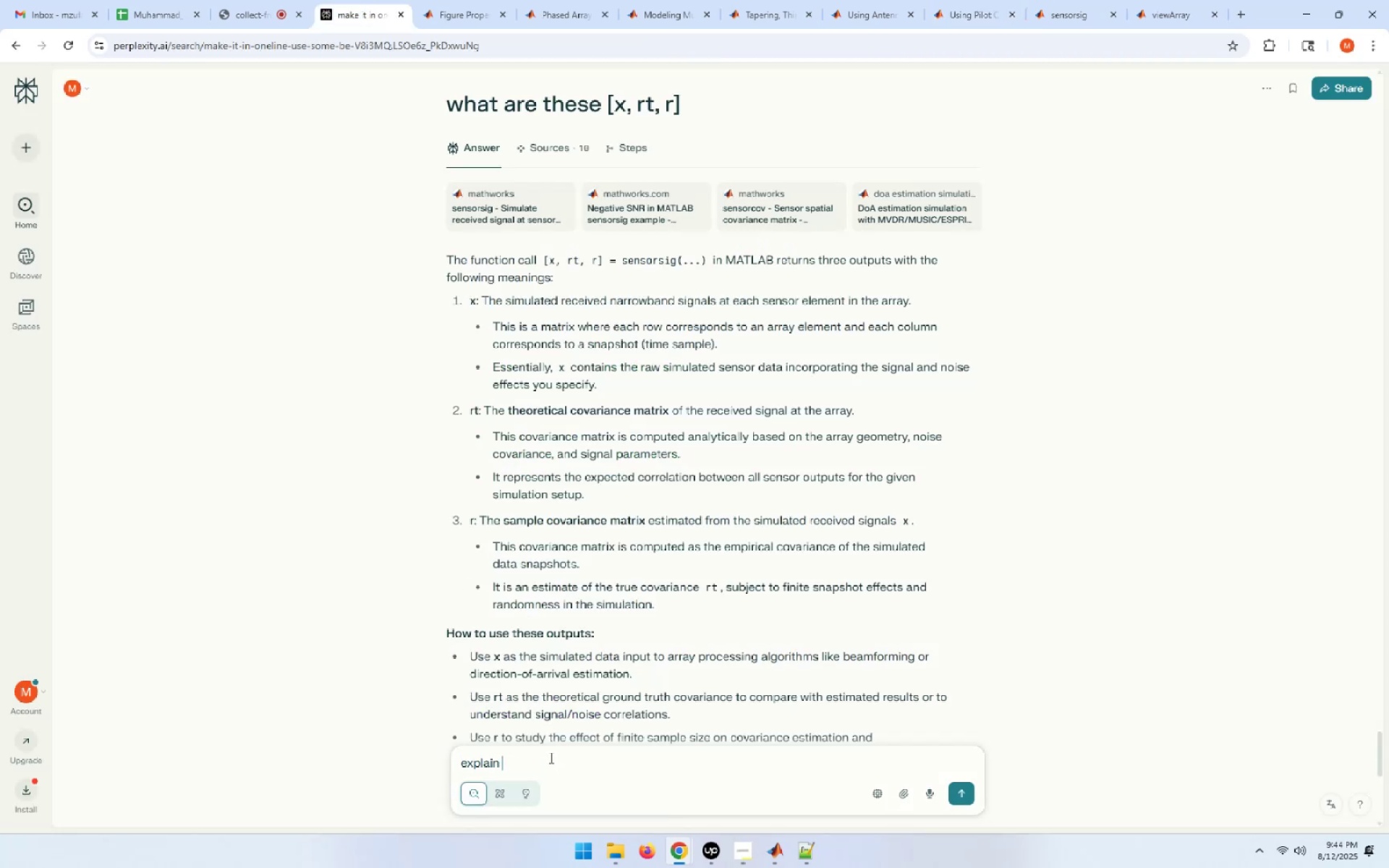 
key(Control+ControlLeft)
 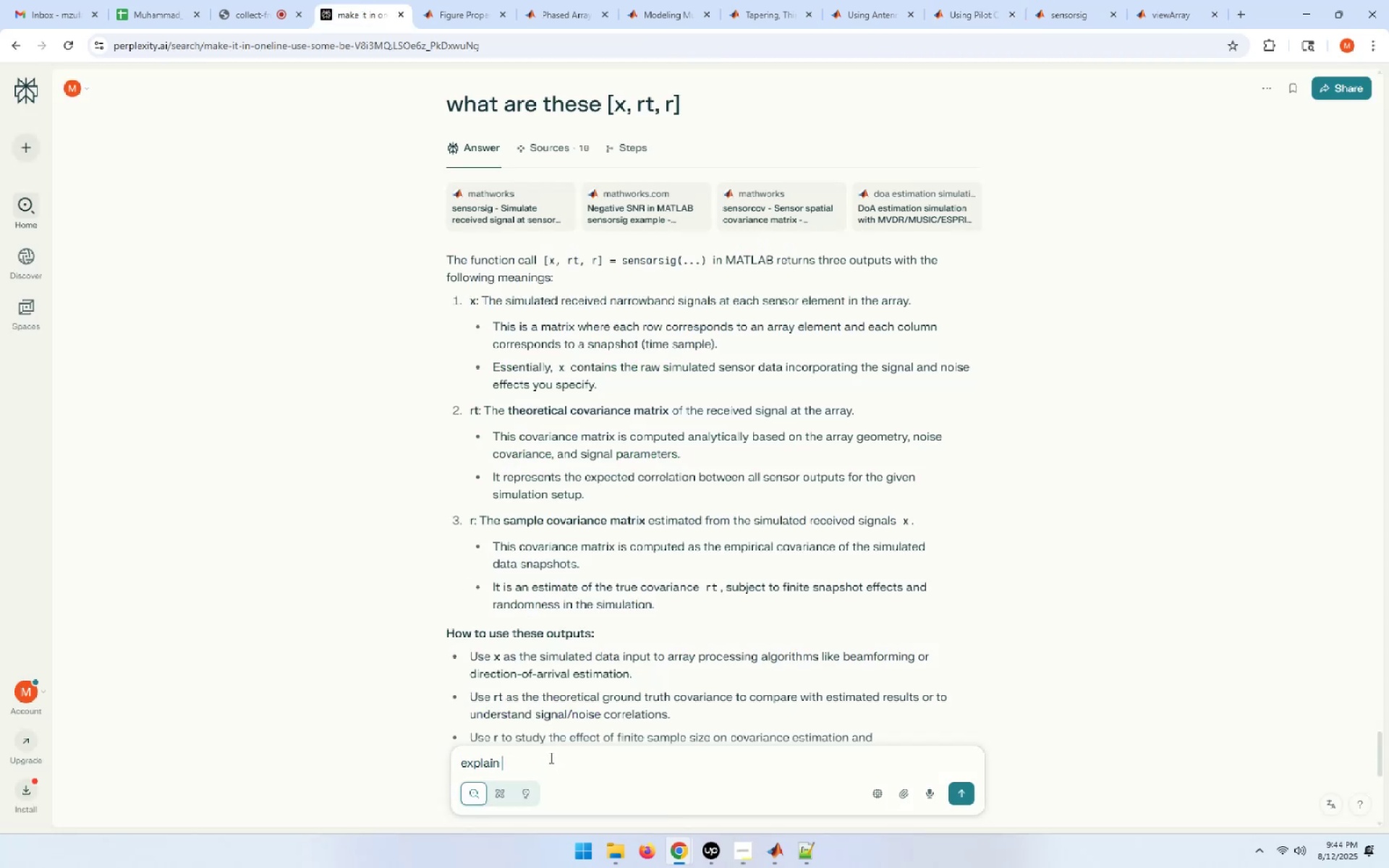 
key(Control+V)
 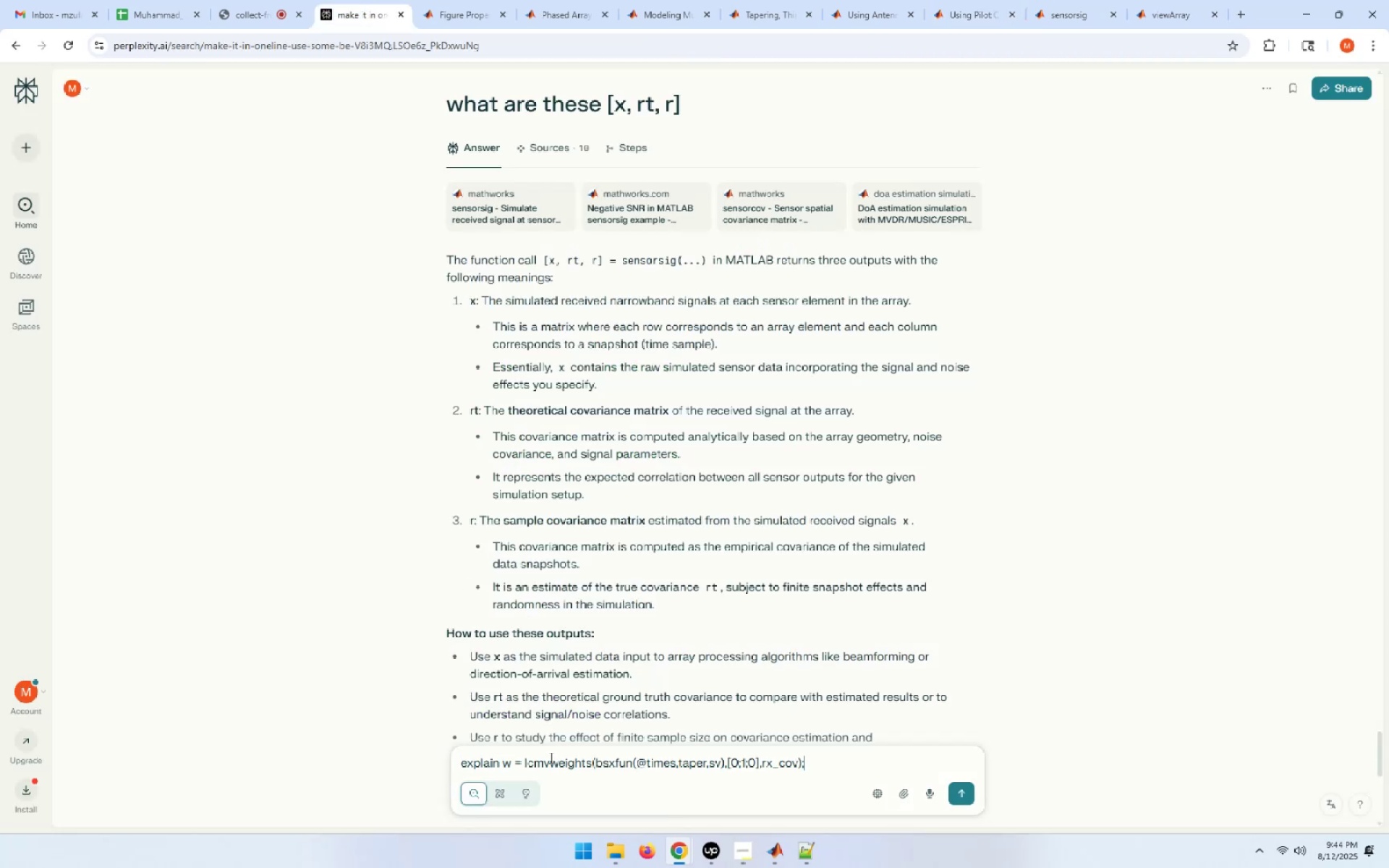 
key(Enter)
 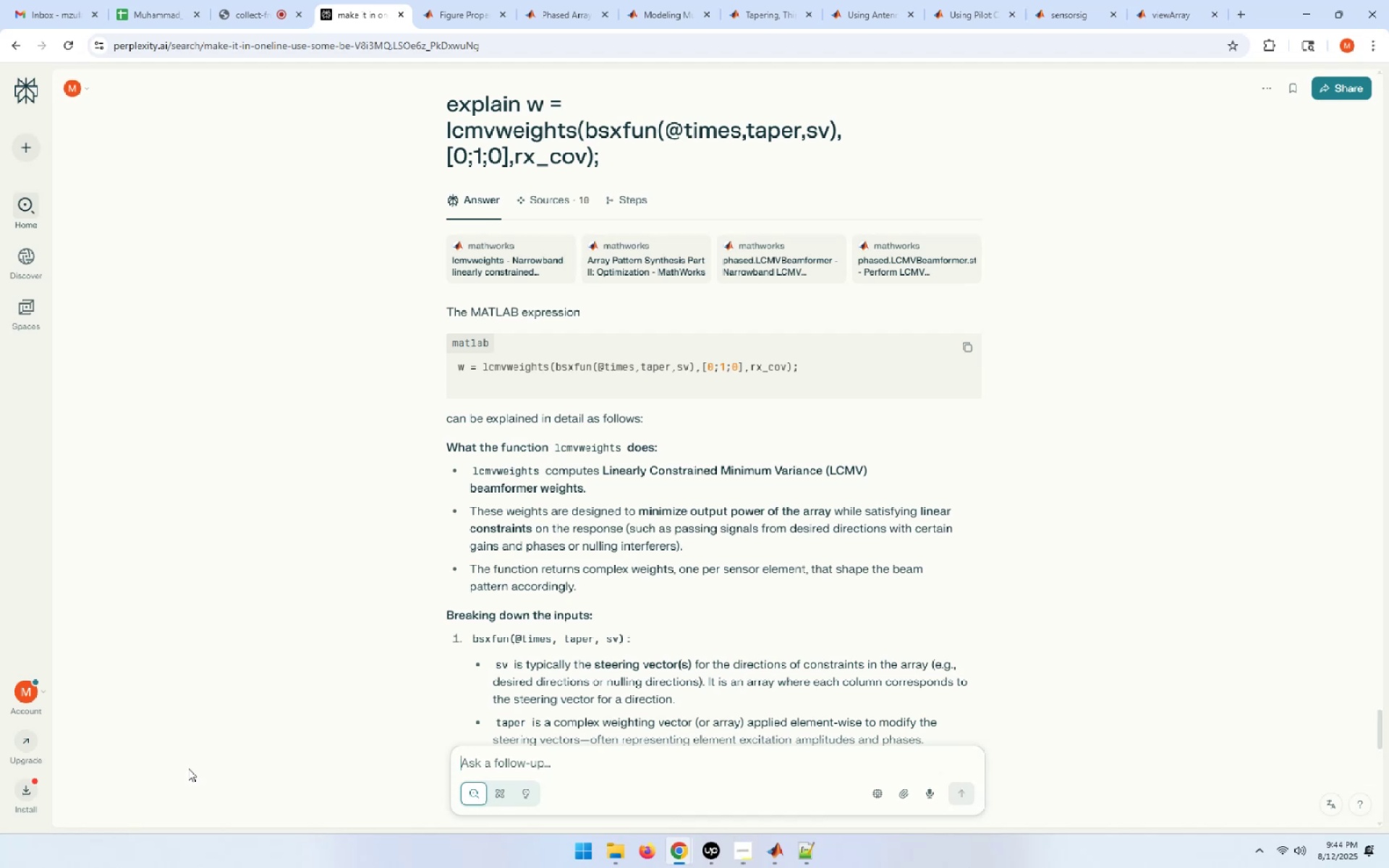 
wait(36.38)
 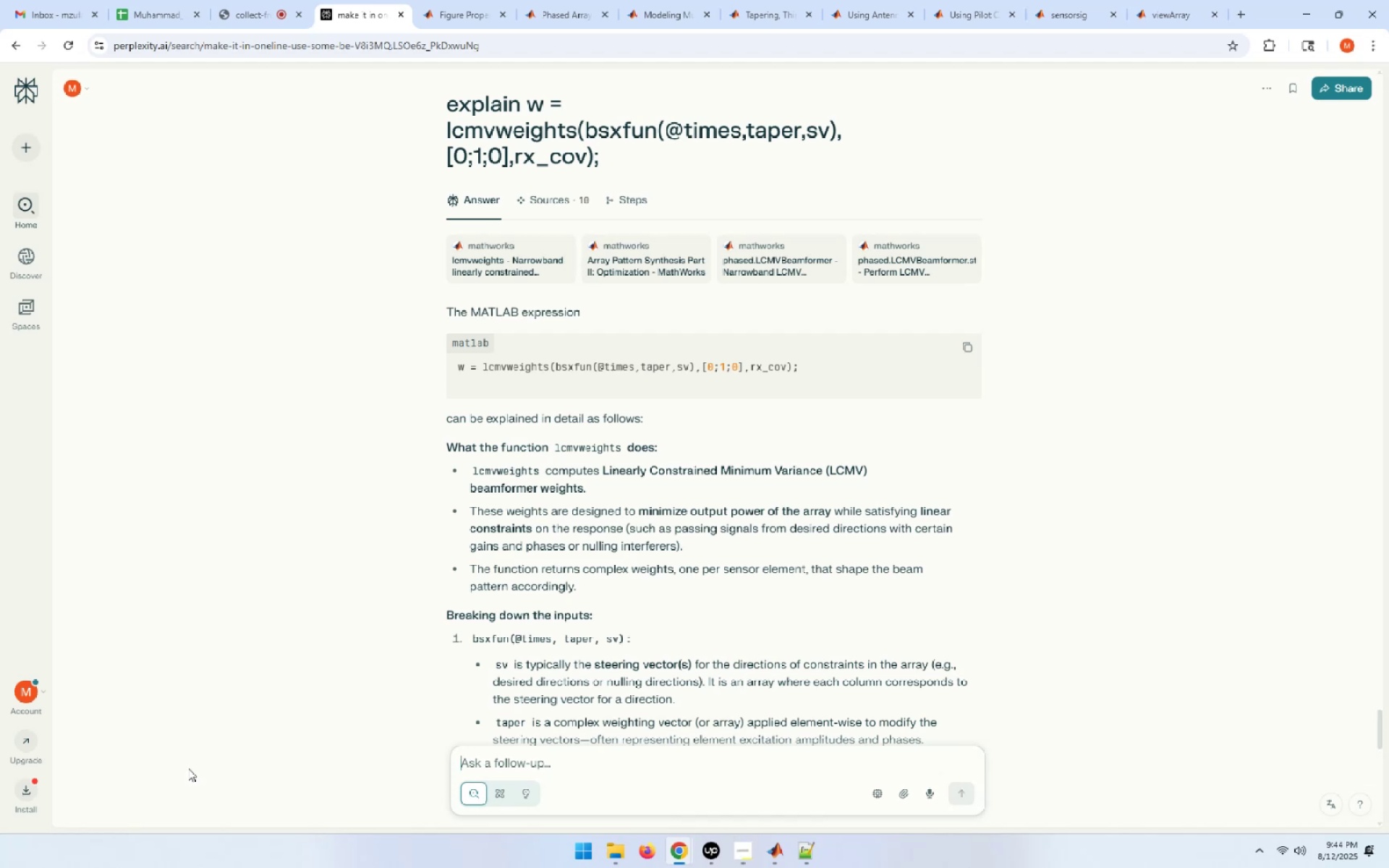 
scroll: coordinate [833, 601], scroll_direction: down, amount: 3.0
 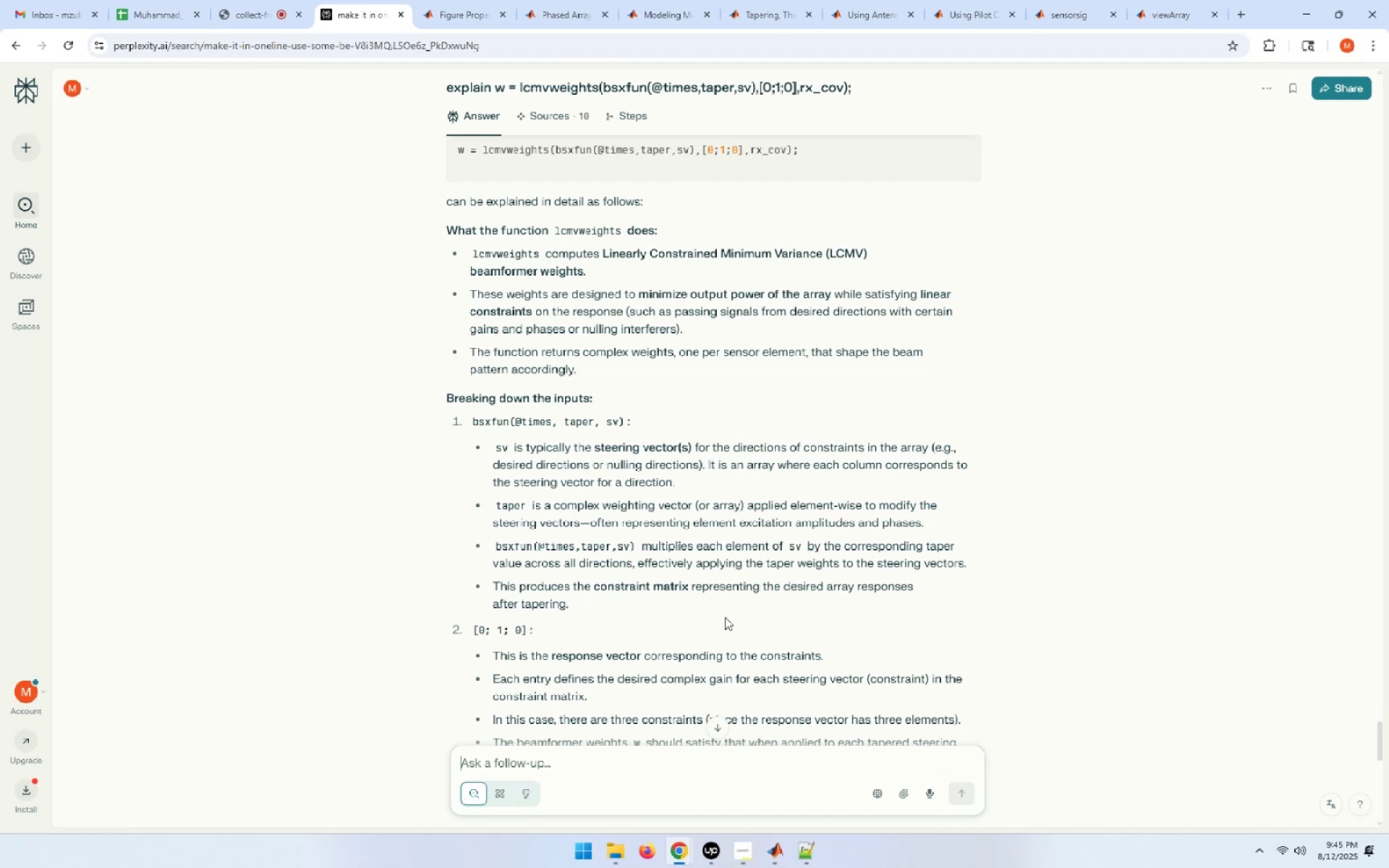 
wait(37.82)
 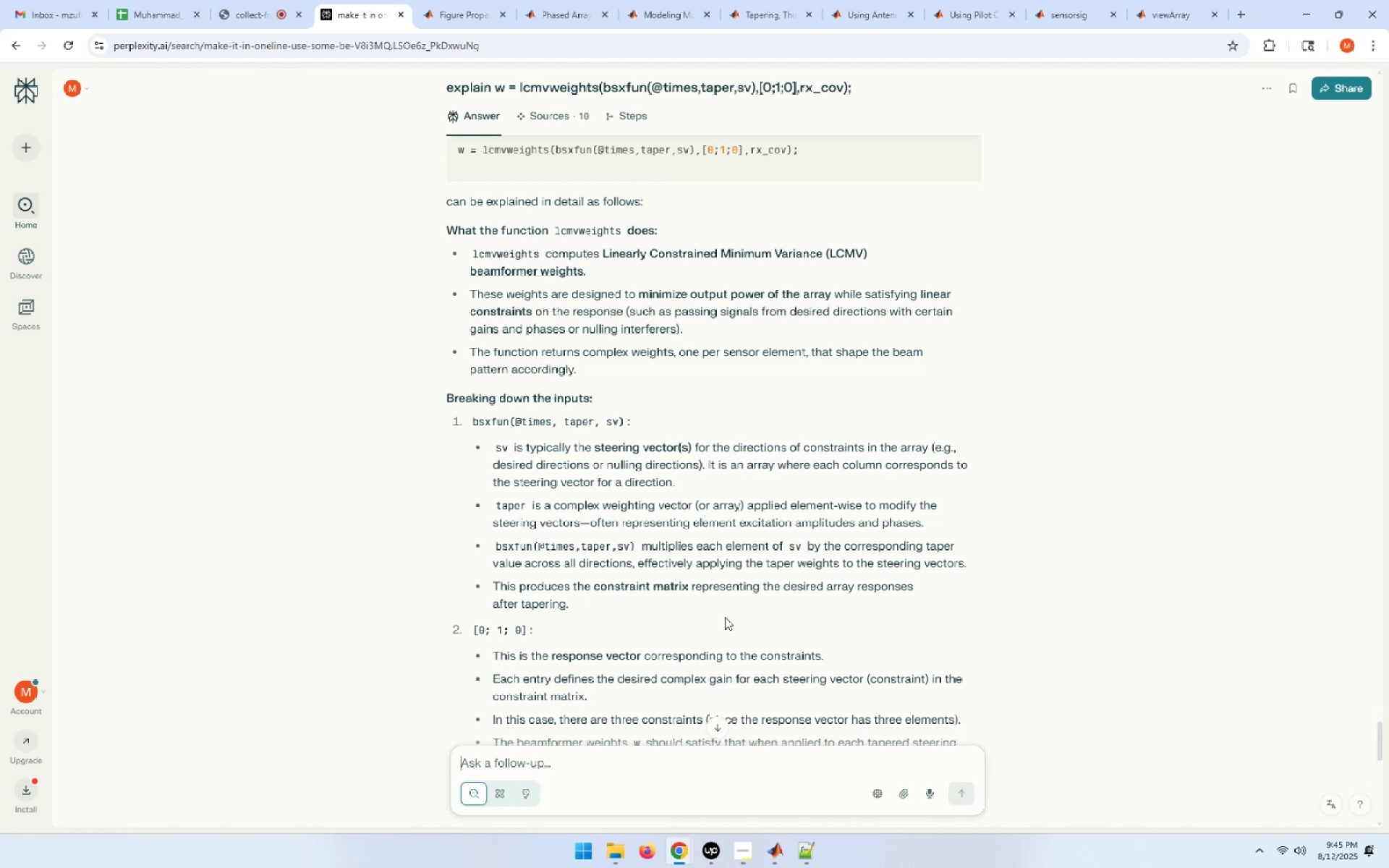 
scroll: coordinate [731, 626], scroll_direction: down, amount: 3.0
 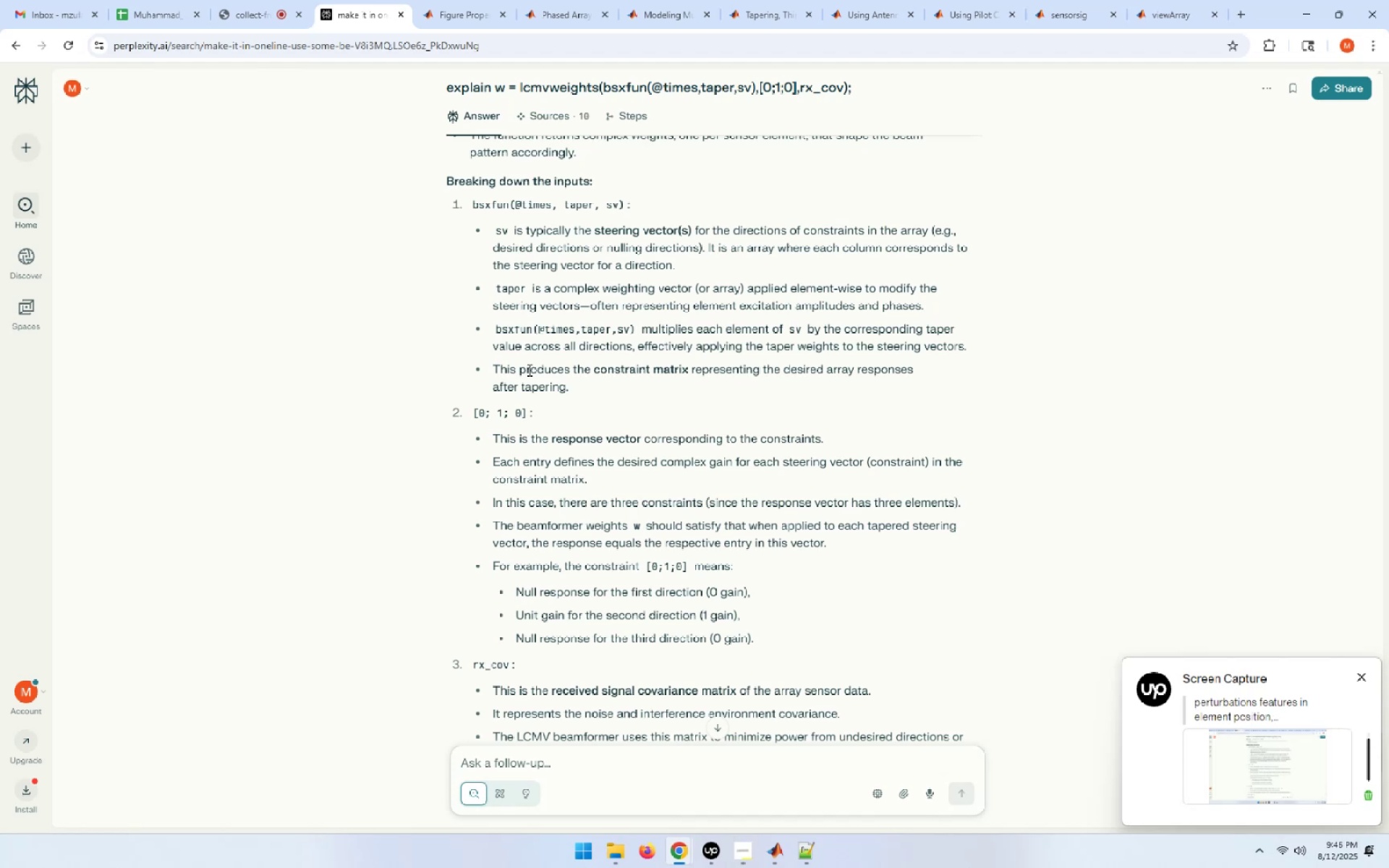 
wait(52.23)
 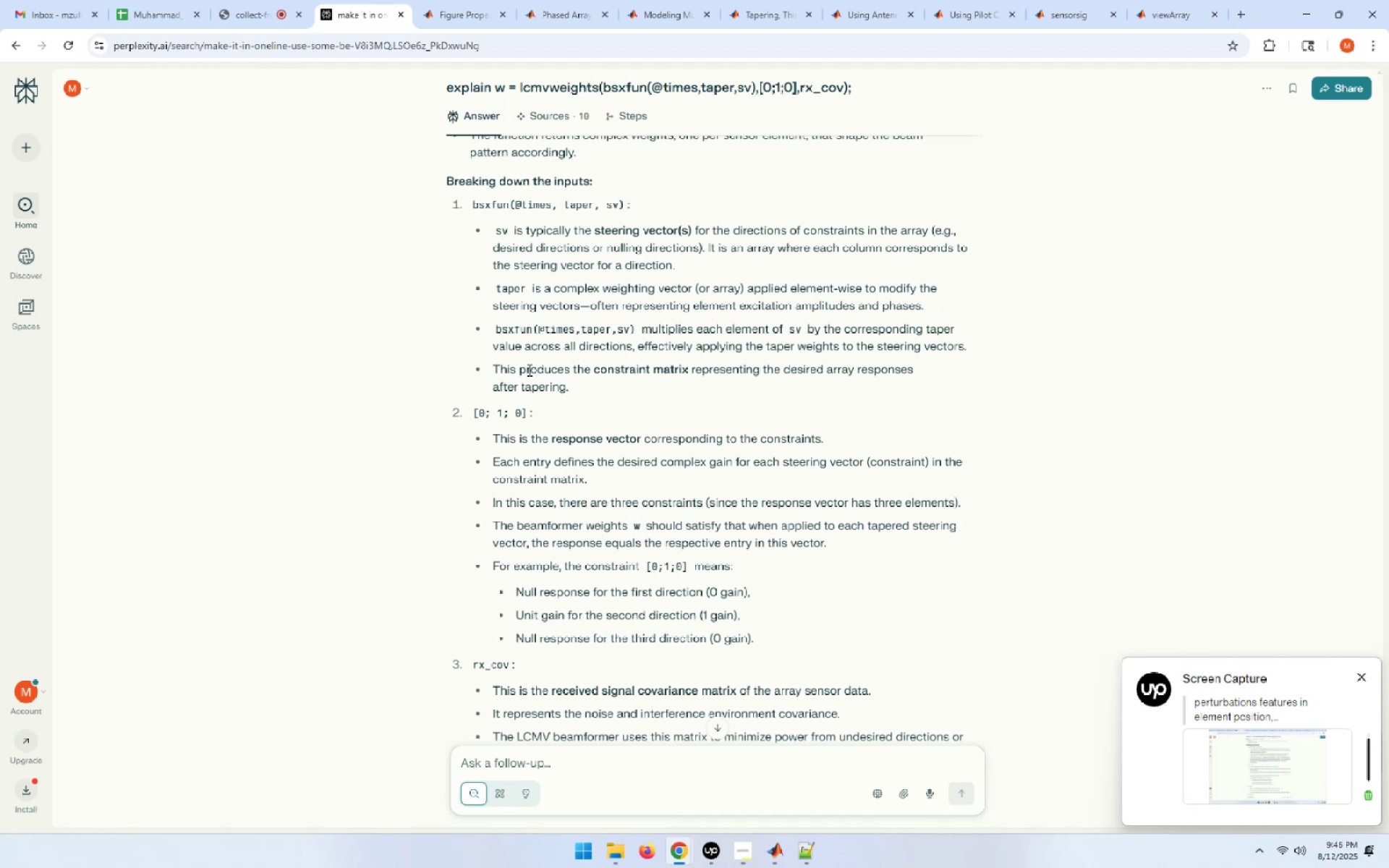 
scroll: coordinate [697, 418], scroll_direction: down, amount: 4.0
 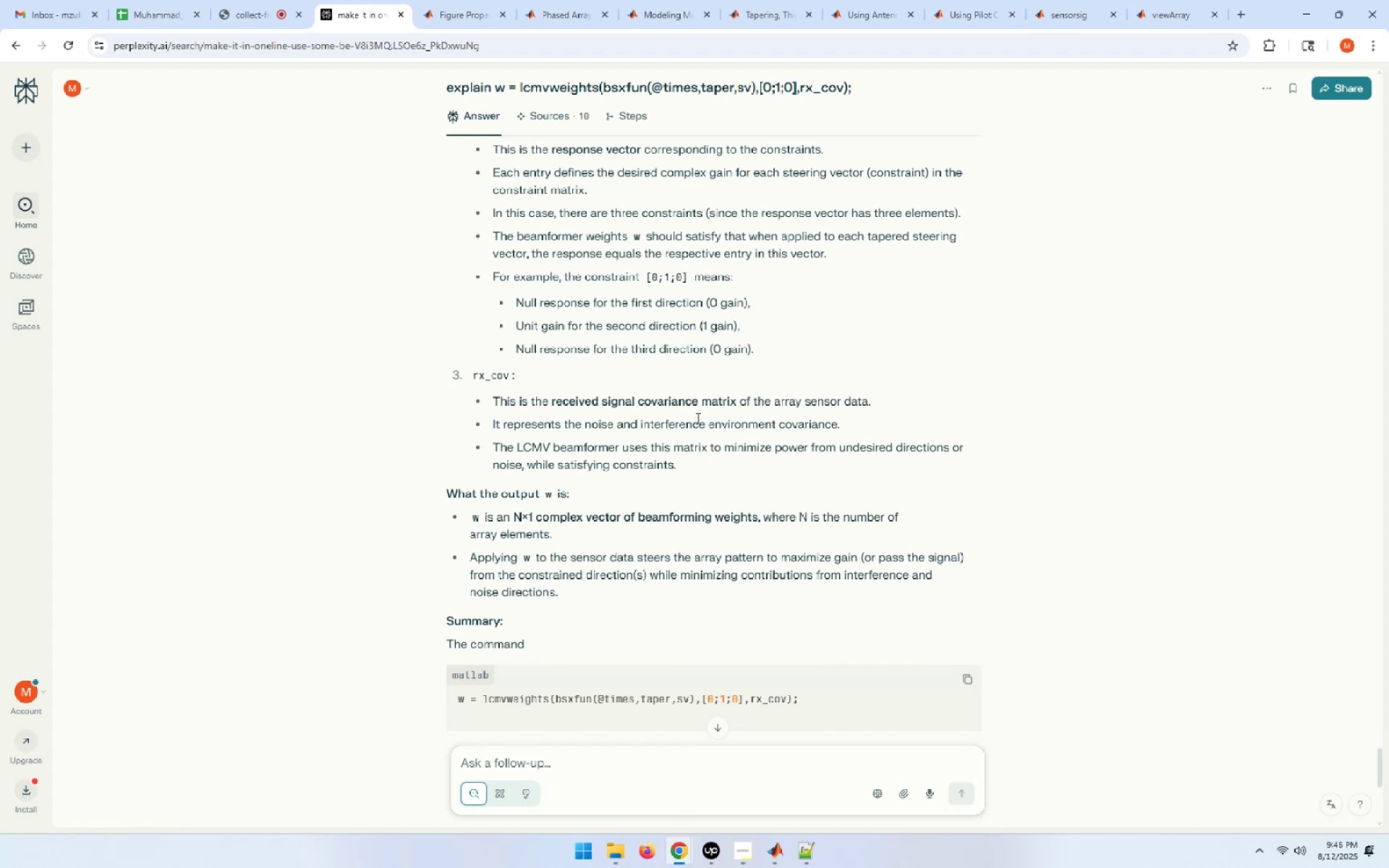 
wait(10.92)
 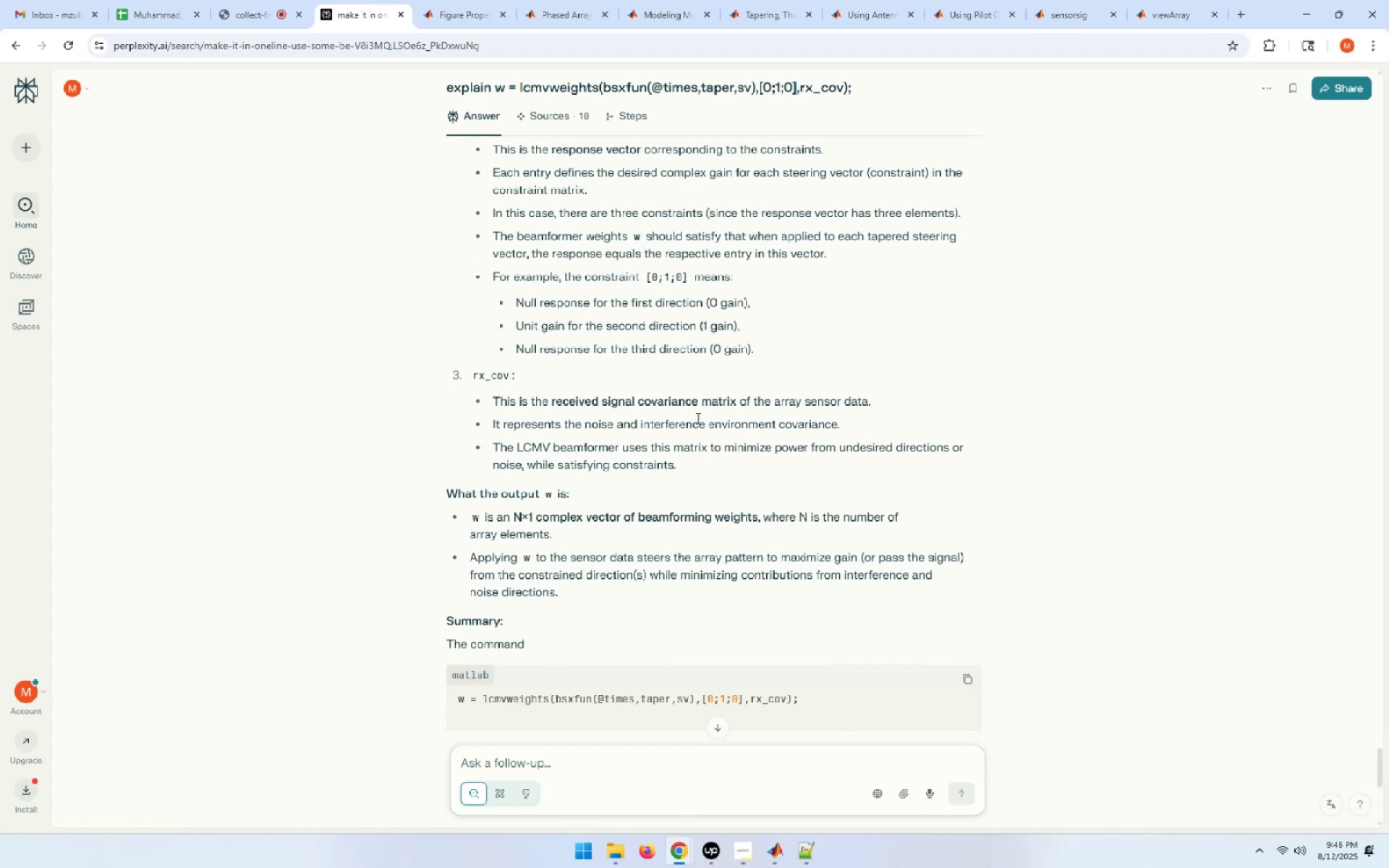 
scroll: coordinate [708, 409], scroll_direction: down, amount: 1.0
 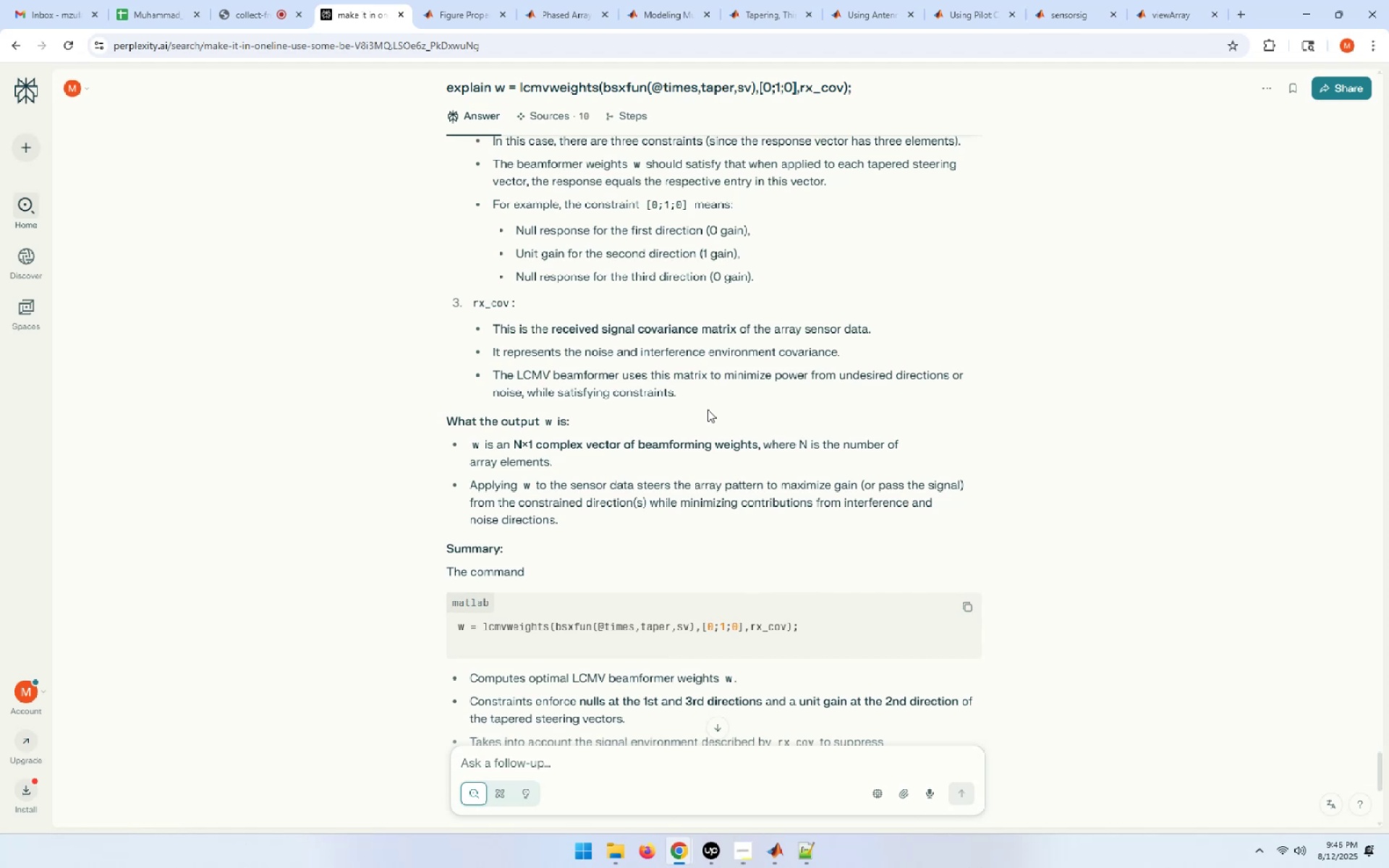 
key(Alt+AltLeft)
 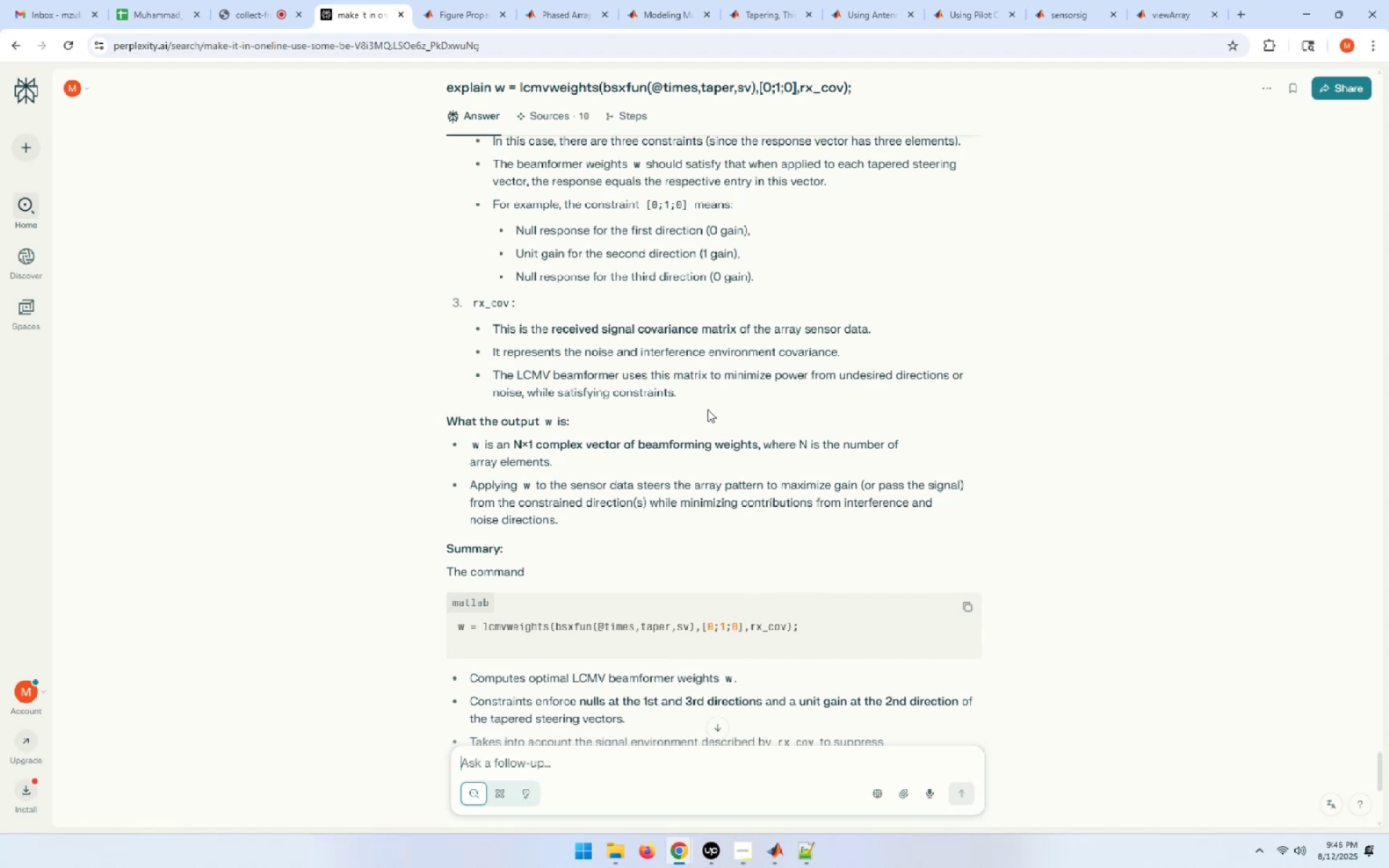 
key(Alt+Tab)
 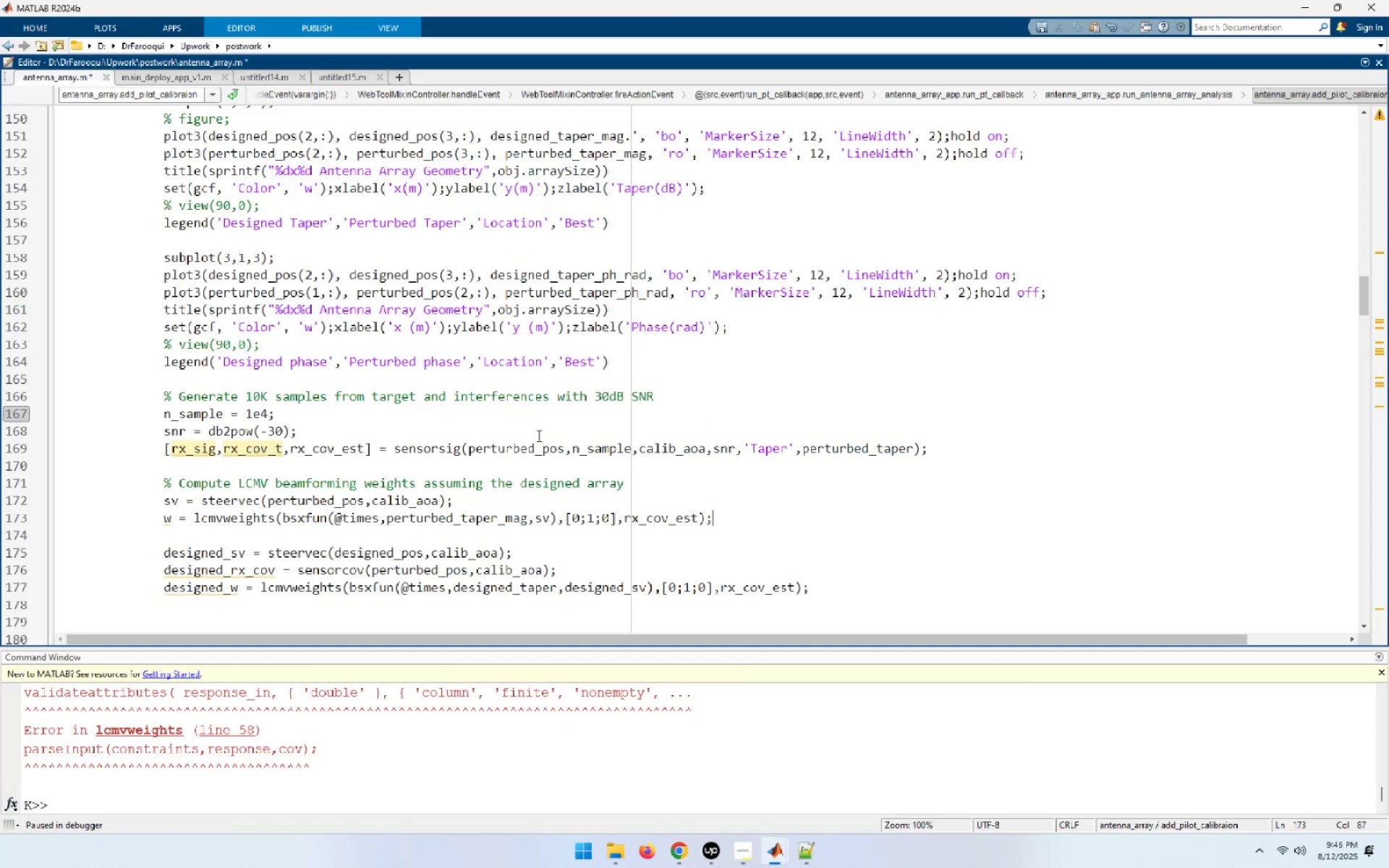 
mouse_move([483, 515])
 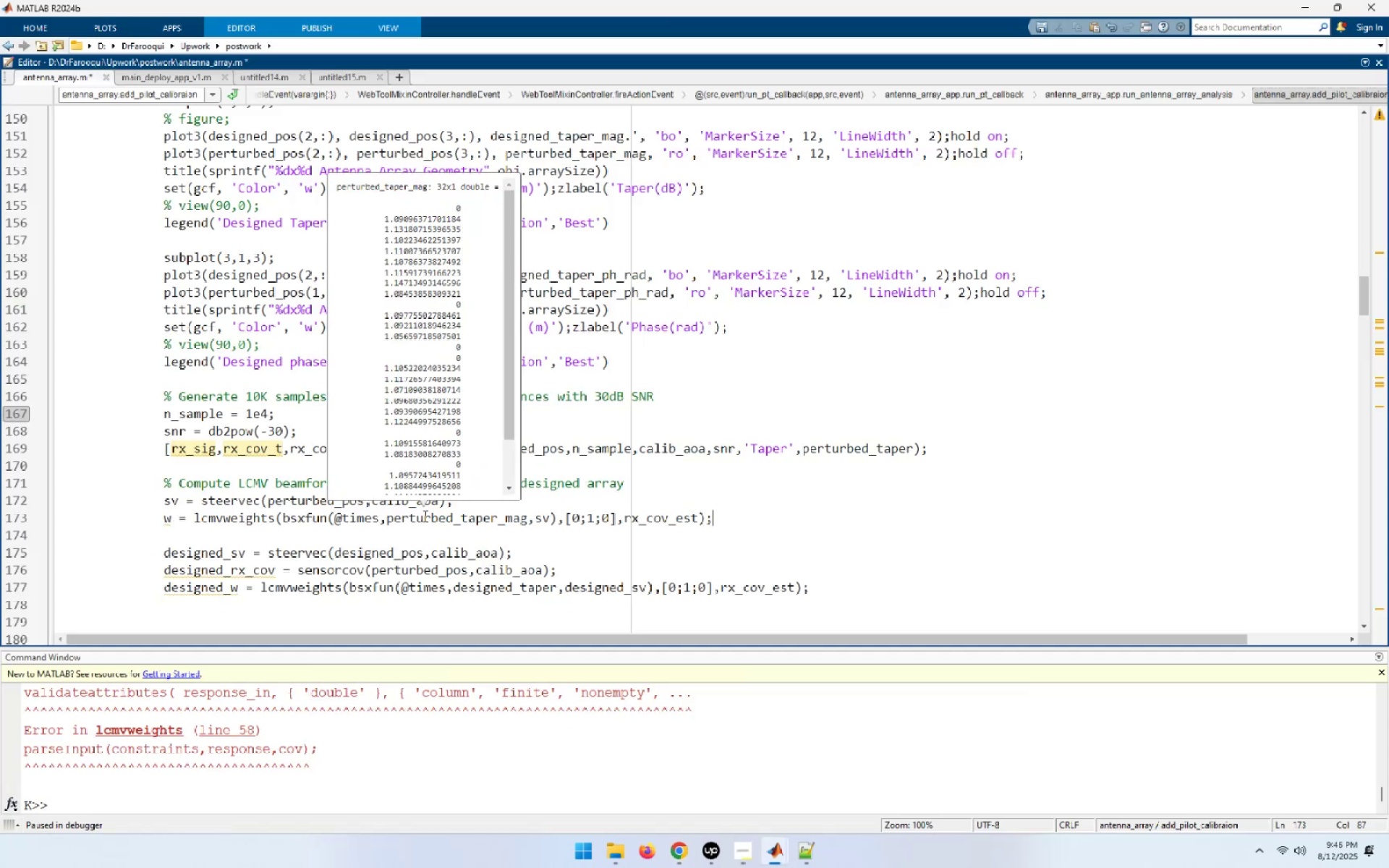 
wait(8.27)
 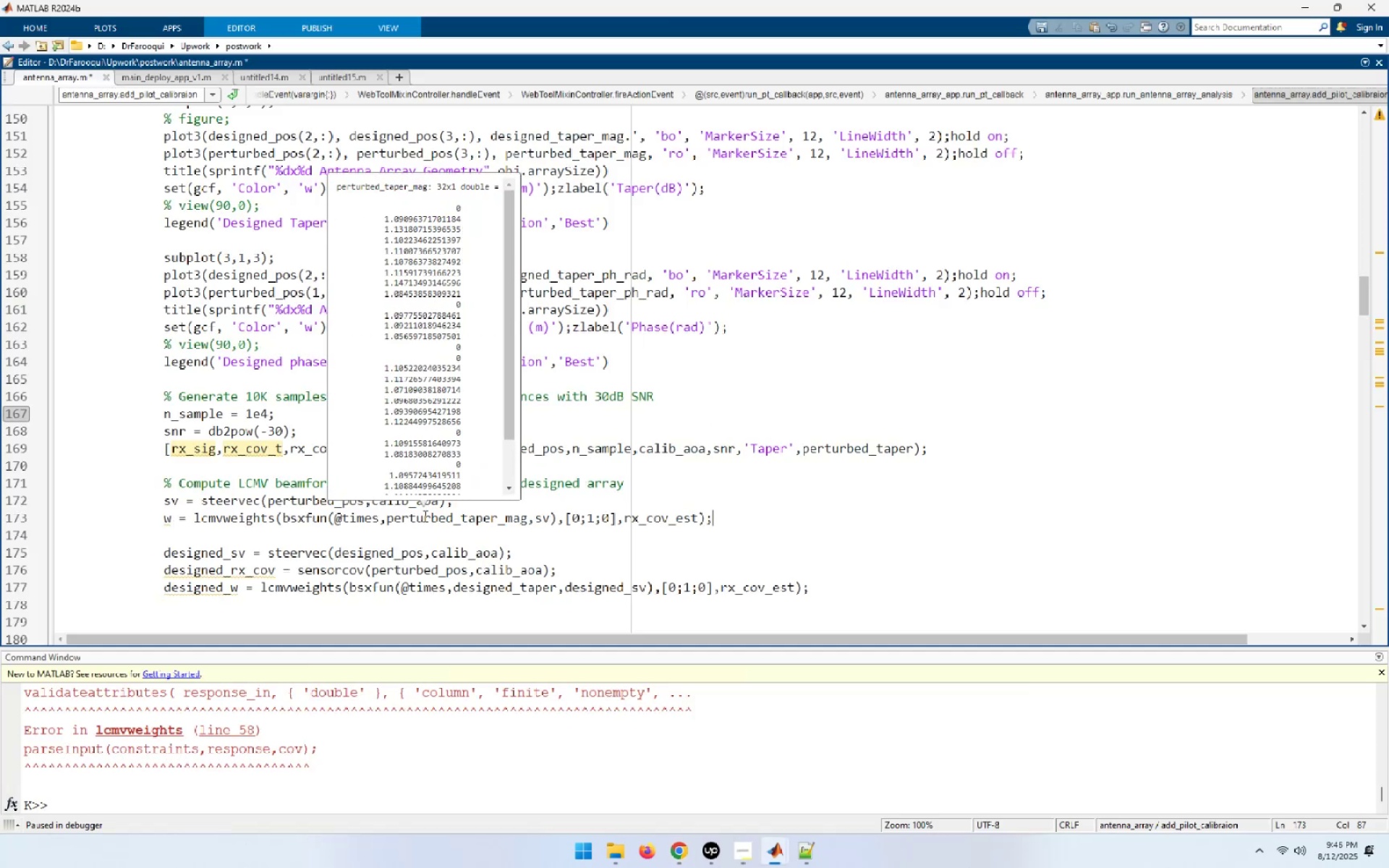 
left_click_drag(start_coordinate=[555, 518], to_coordinate=[279, 516])
 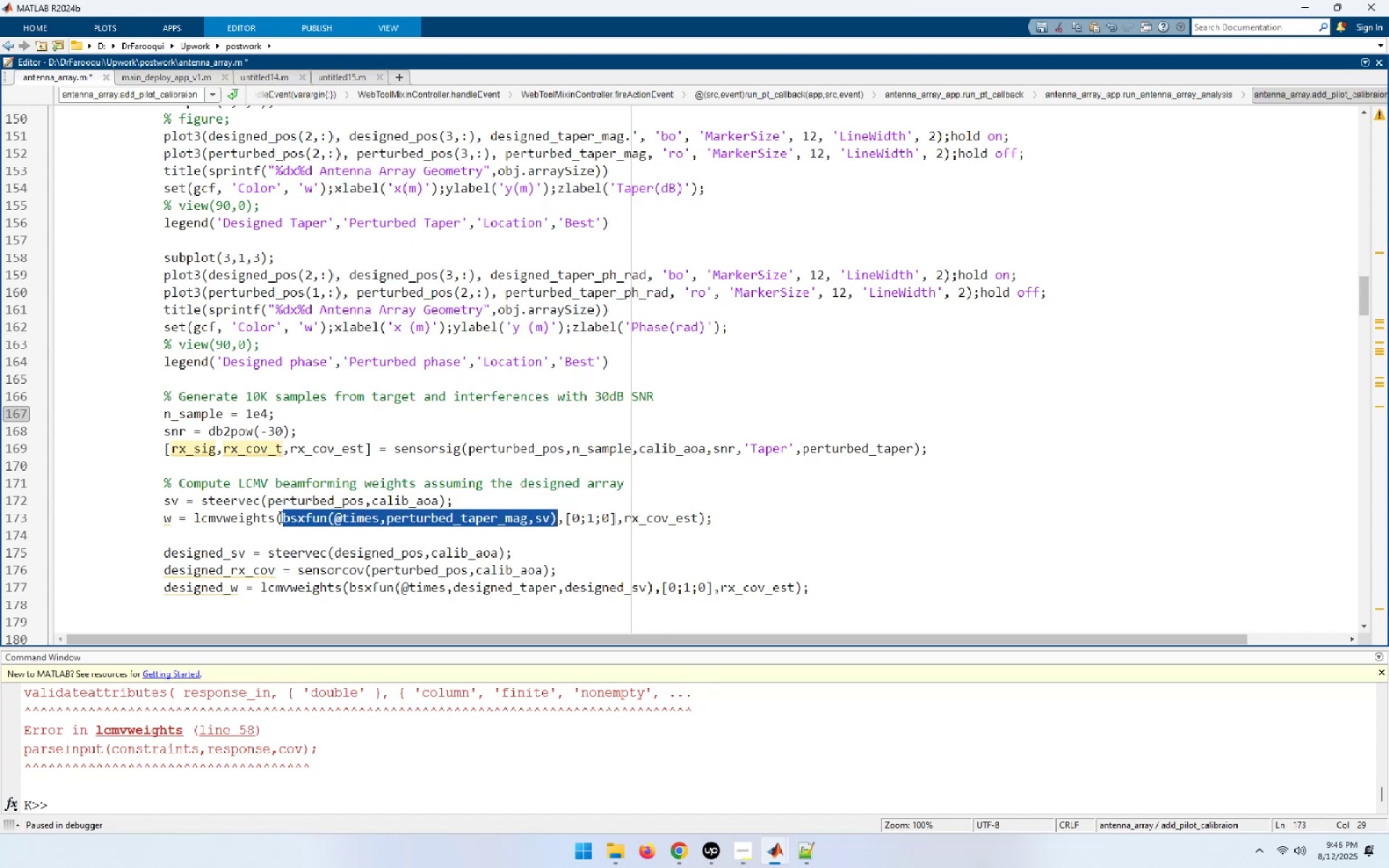 
key(F9)
 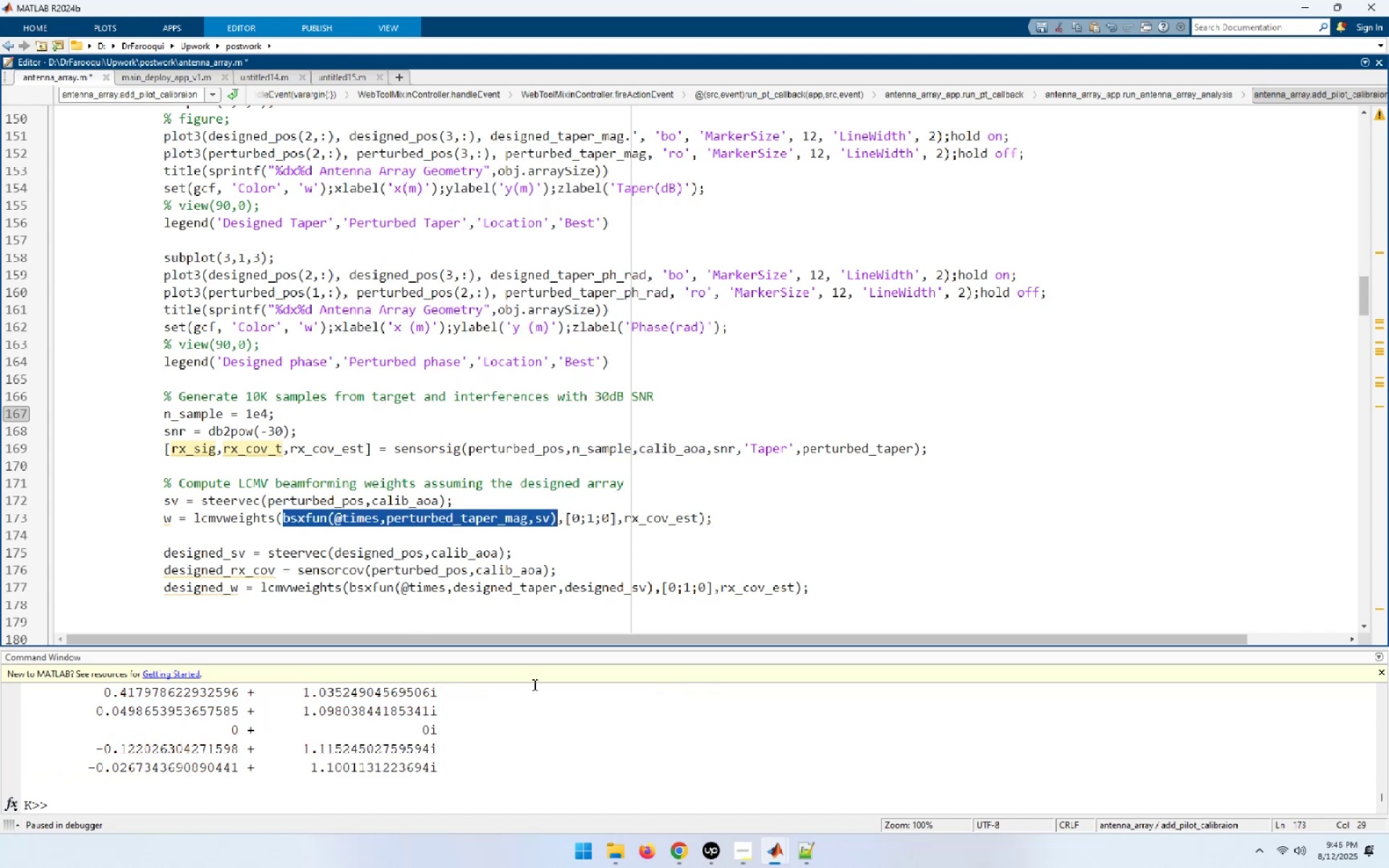 
left_click_drag(start_coordinate=[535, 647], to_coordinate=[554, 547])
 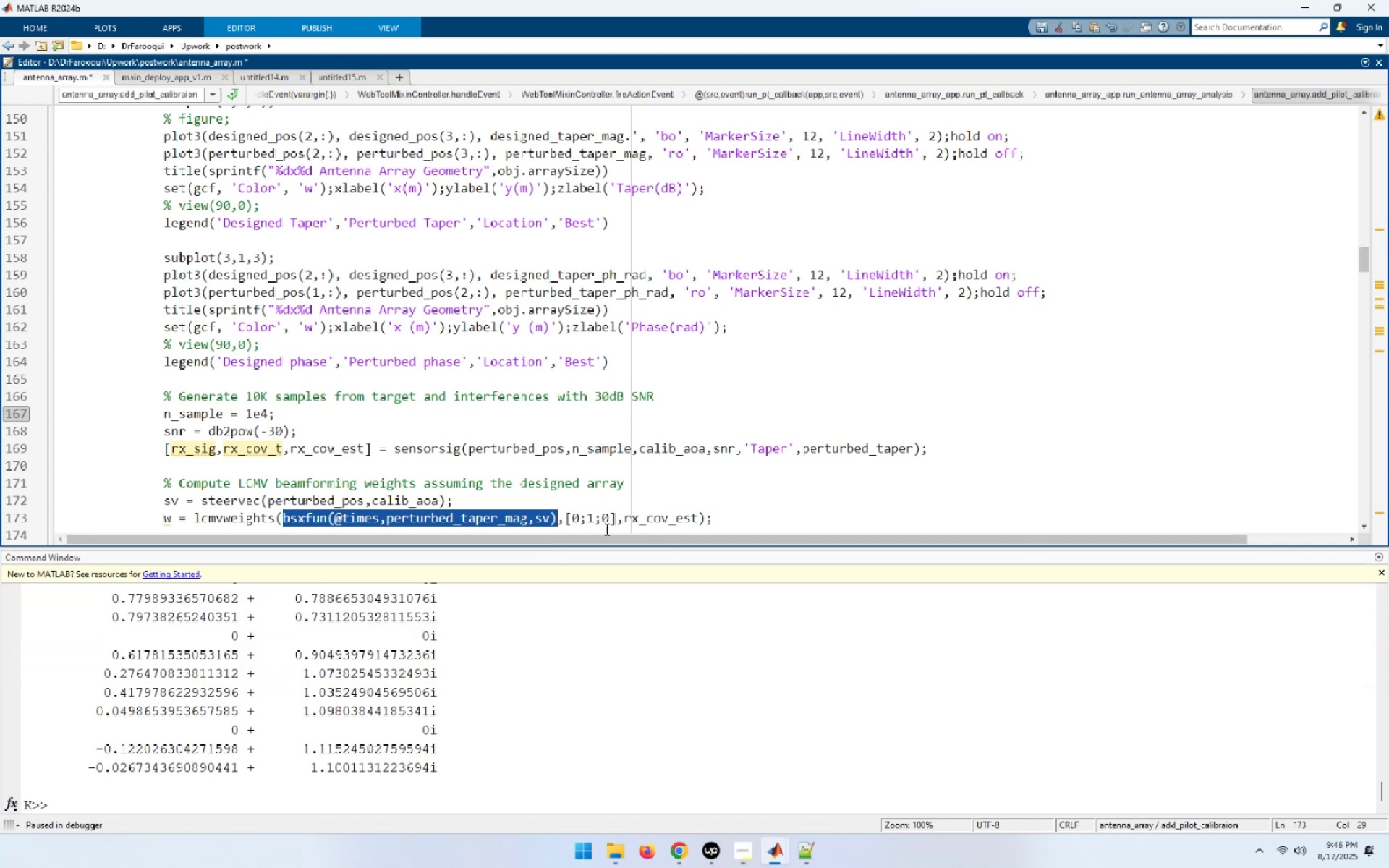 
scroll: coordinate [545, 656], scroll_direction: up, amount: 11.0
 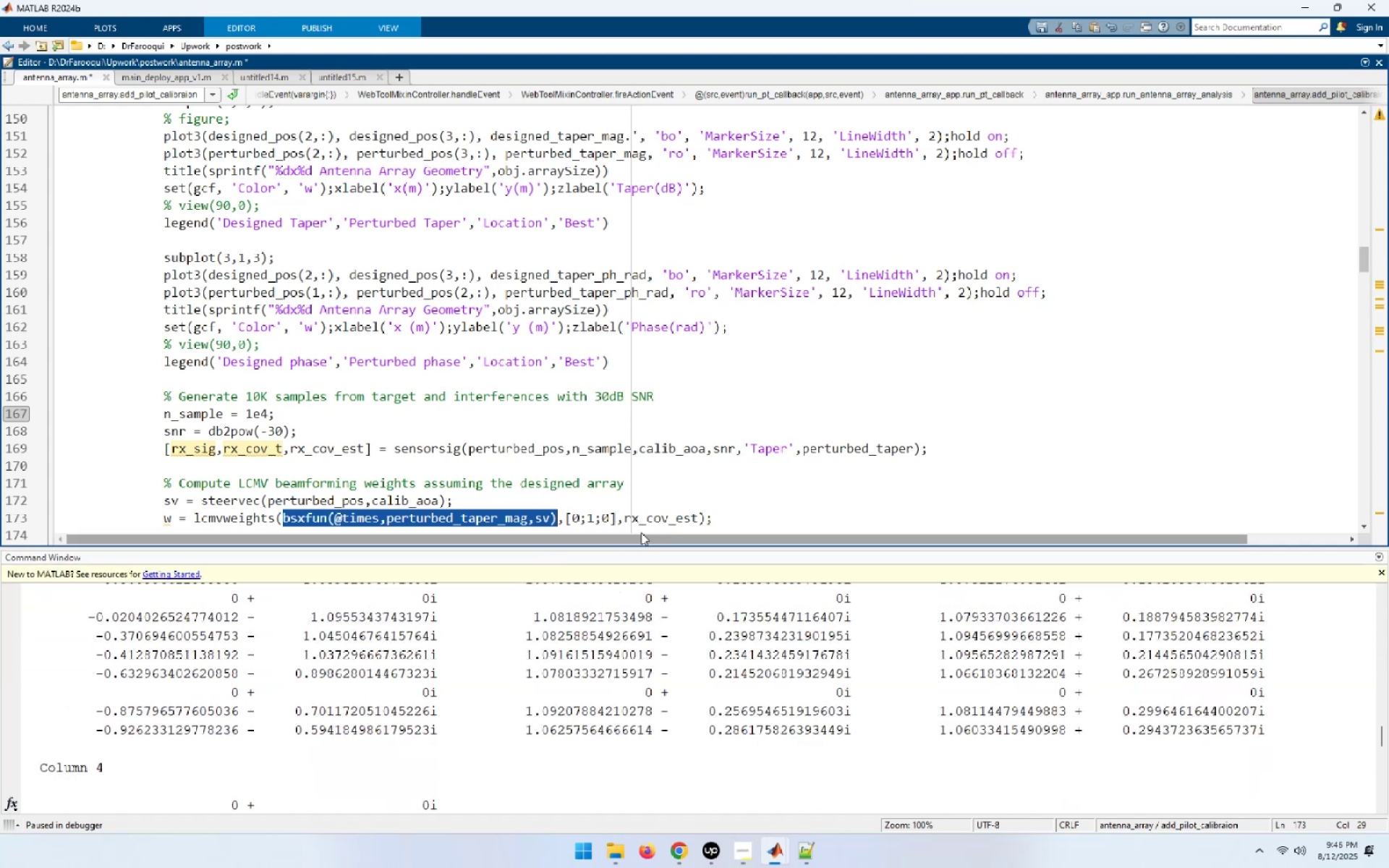 
scroll: coordinate [644, 472], scroll_direction: down, amount: 2.0
 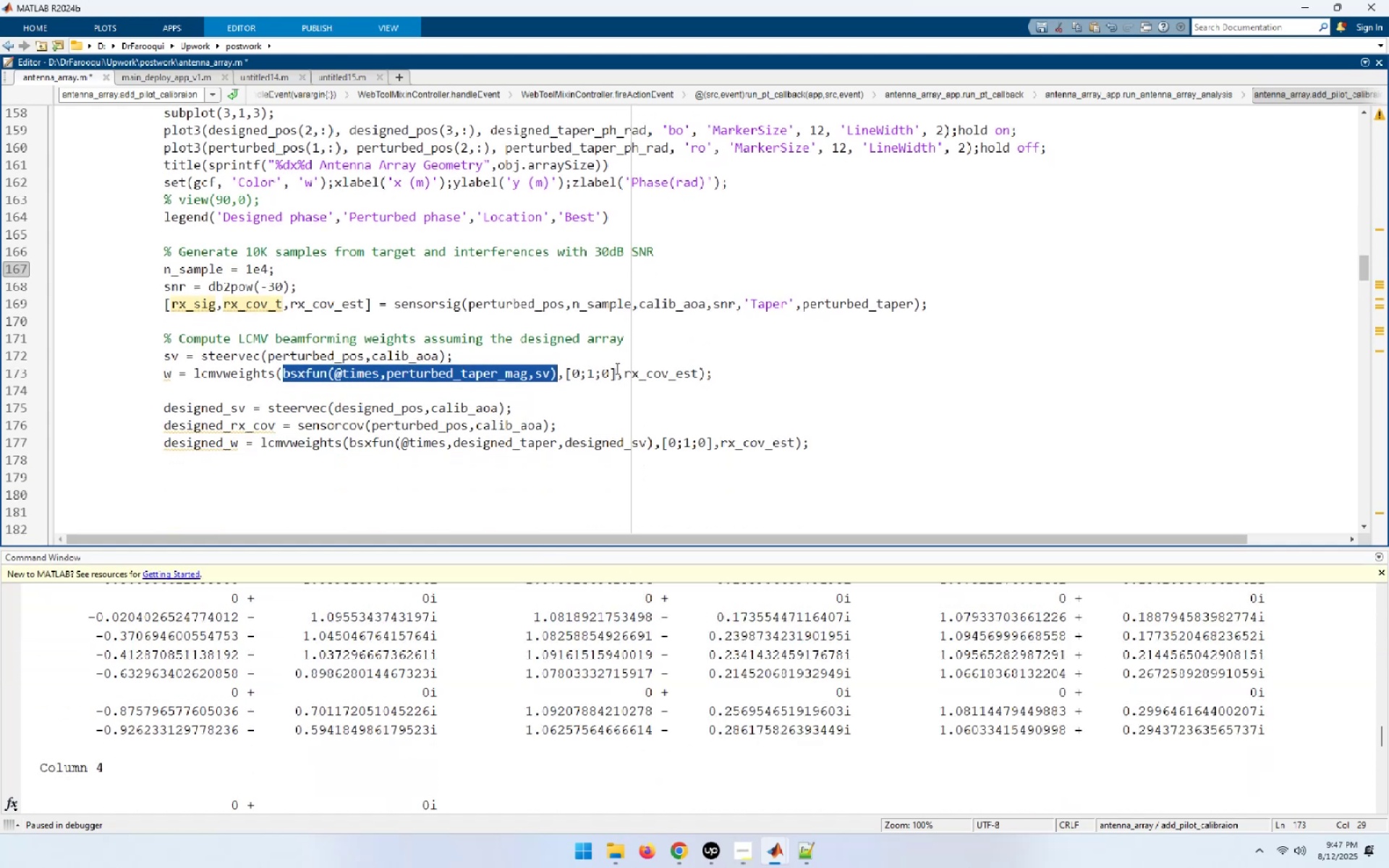 
left_click([595, 408])
 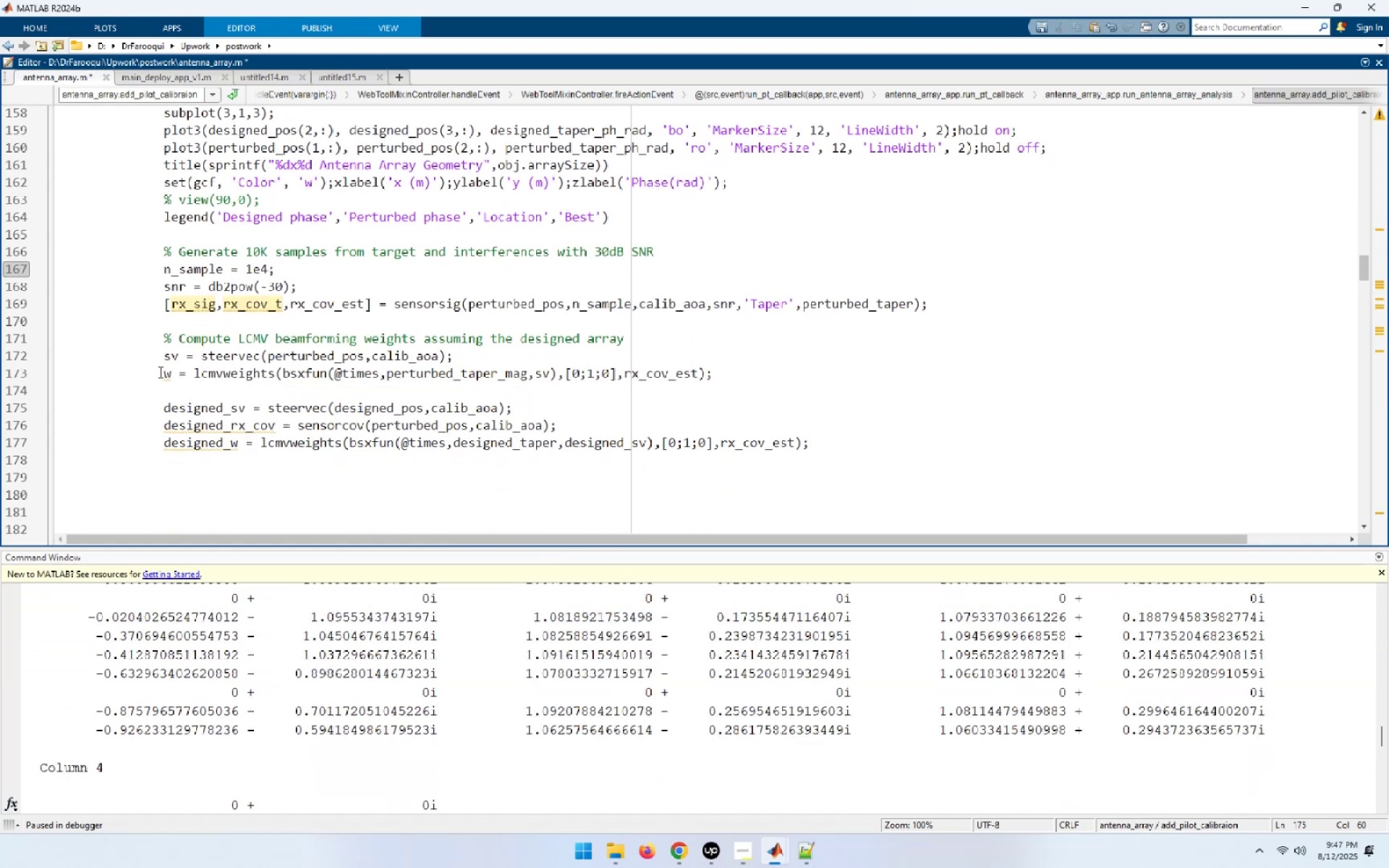 
left_click_drag(start_coordinate=[161, 372], to_coordinate=[702, 367])
 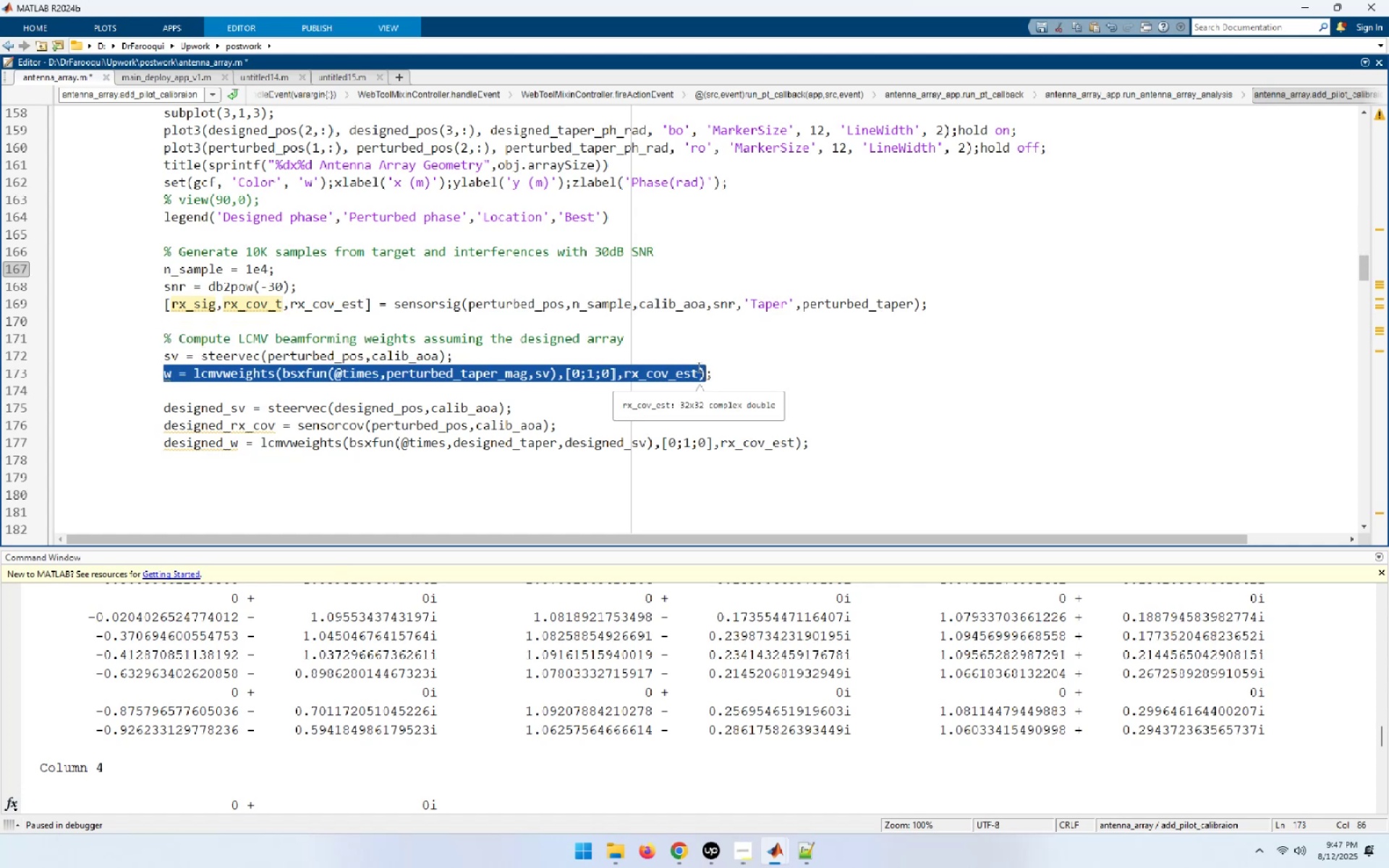 
key(F9)
 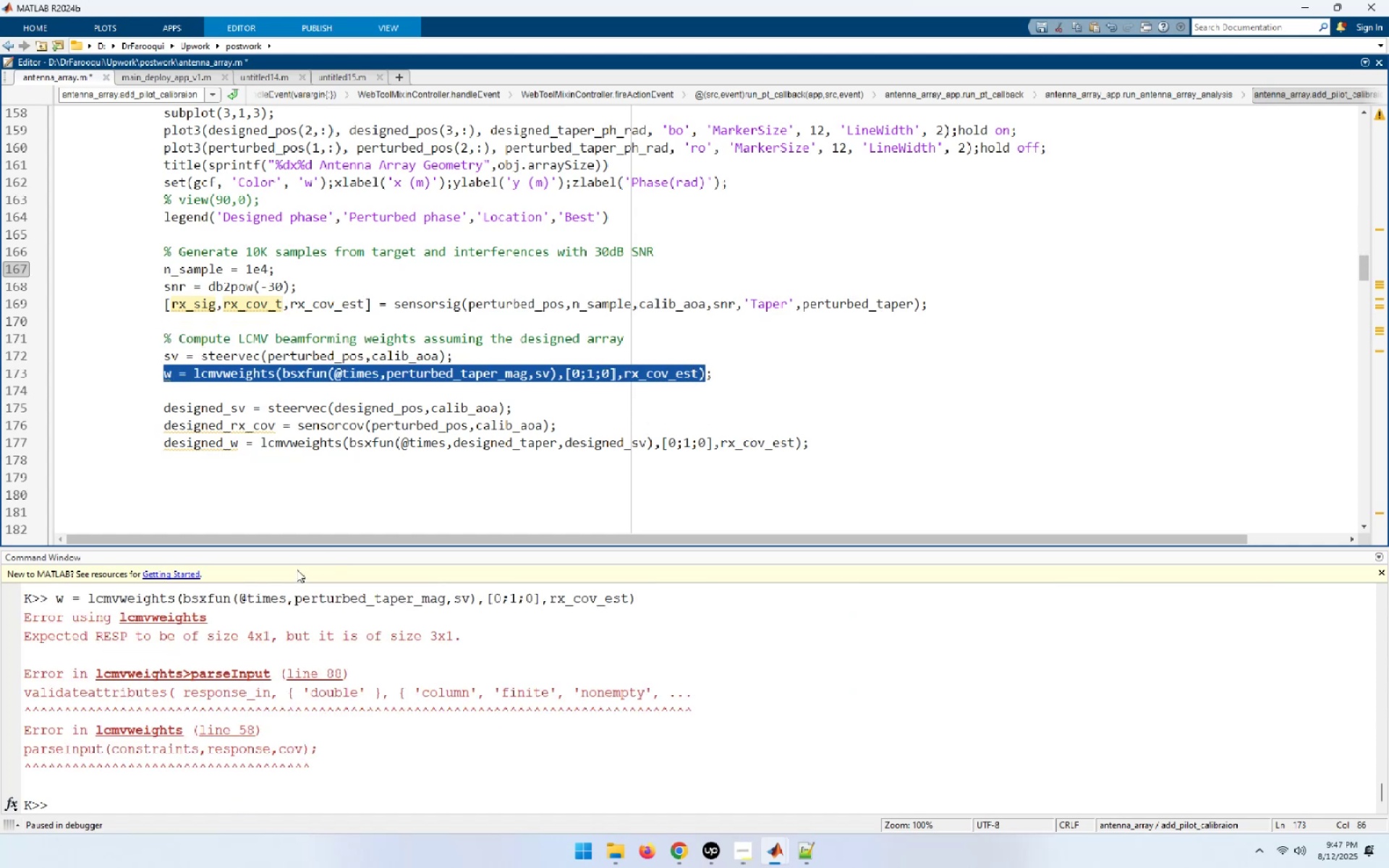 
left_click_drag(start_coordinate=[325, 764], to_coordinate=[19, 595])
 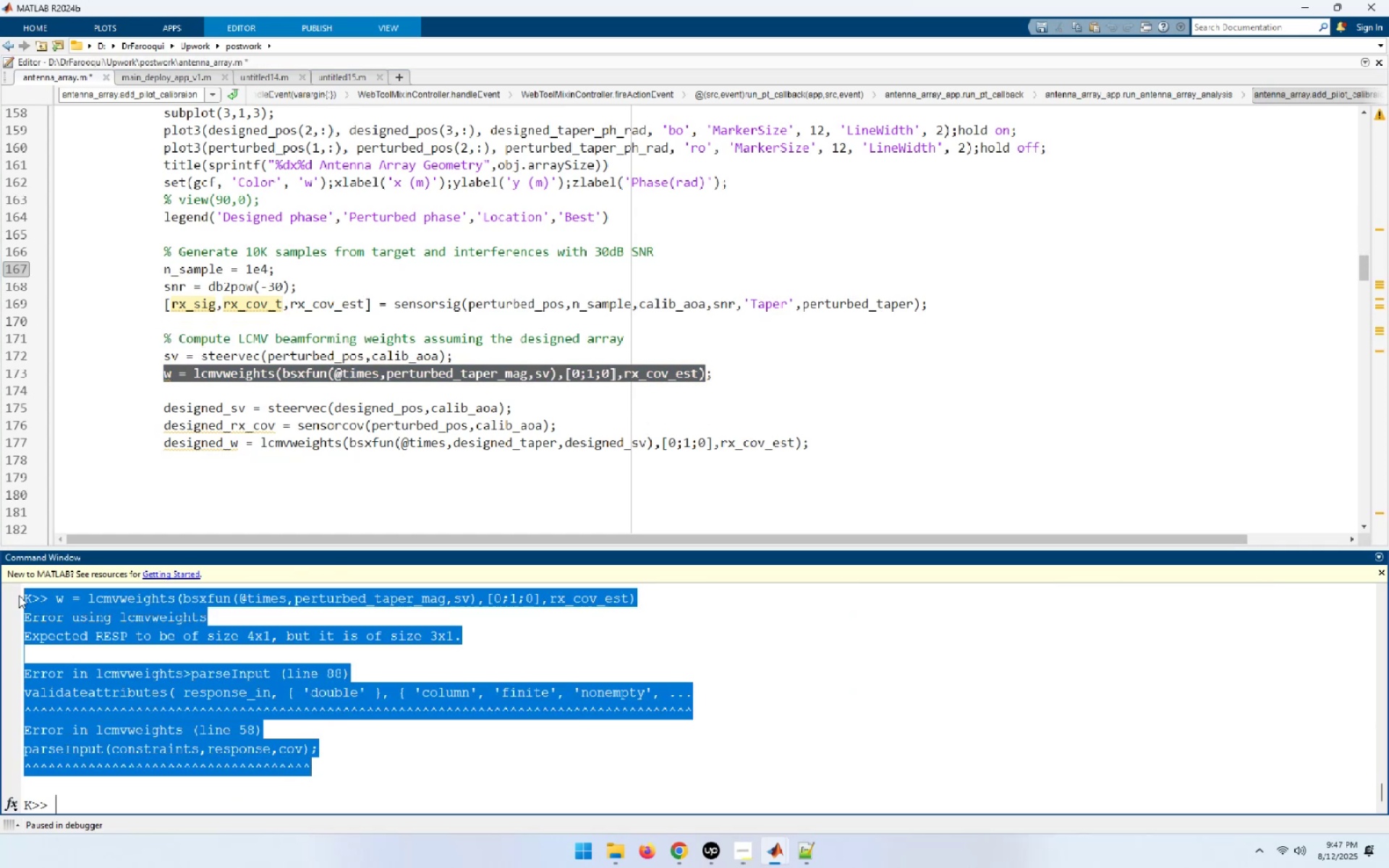 
key(Control+C)
 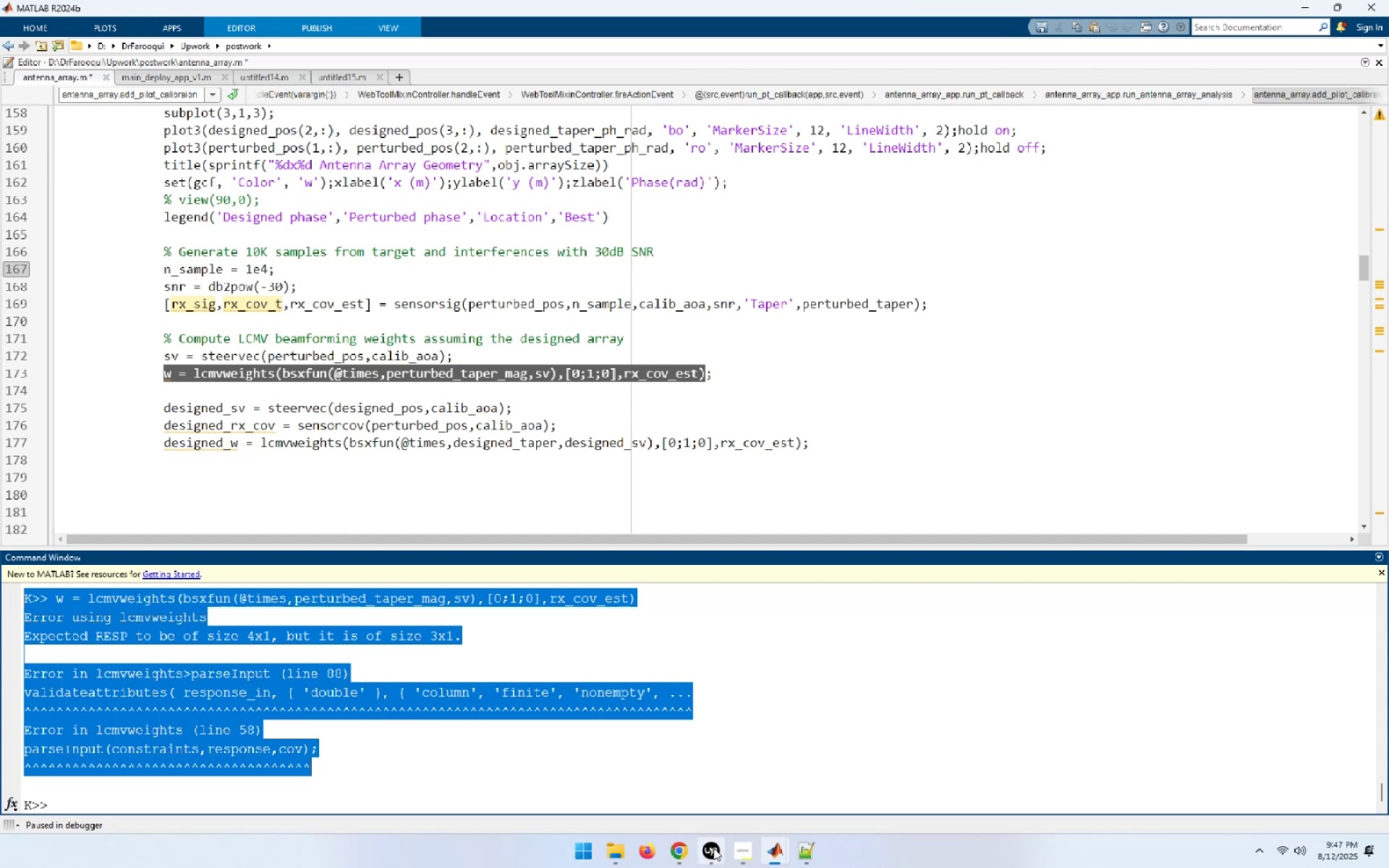 
left_click([686, 852])
 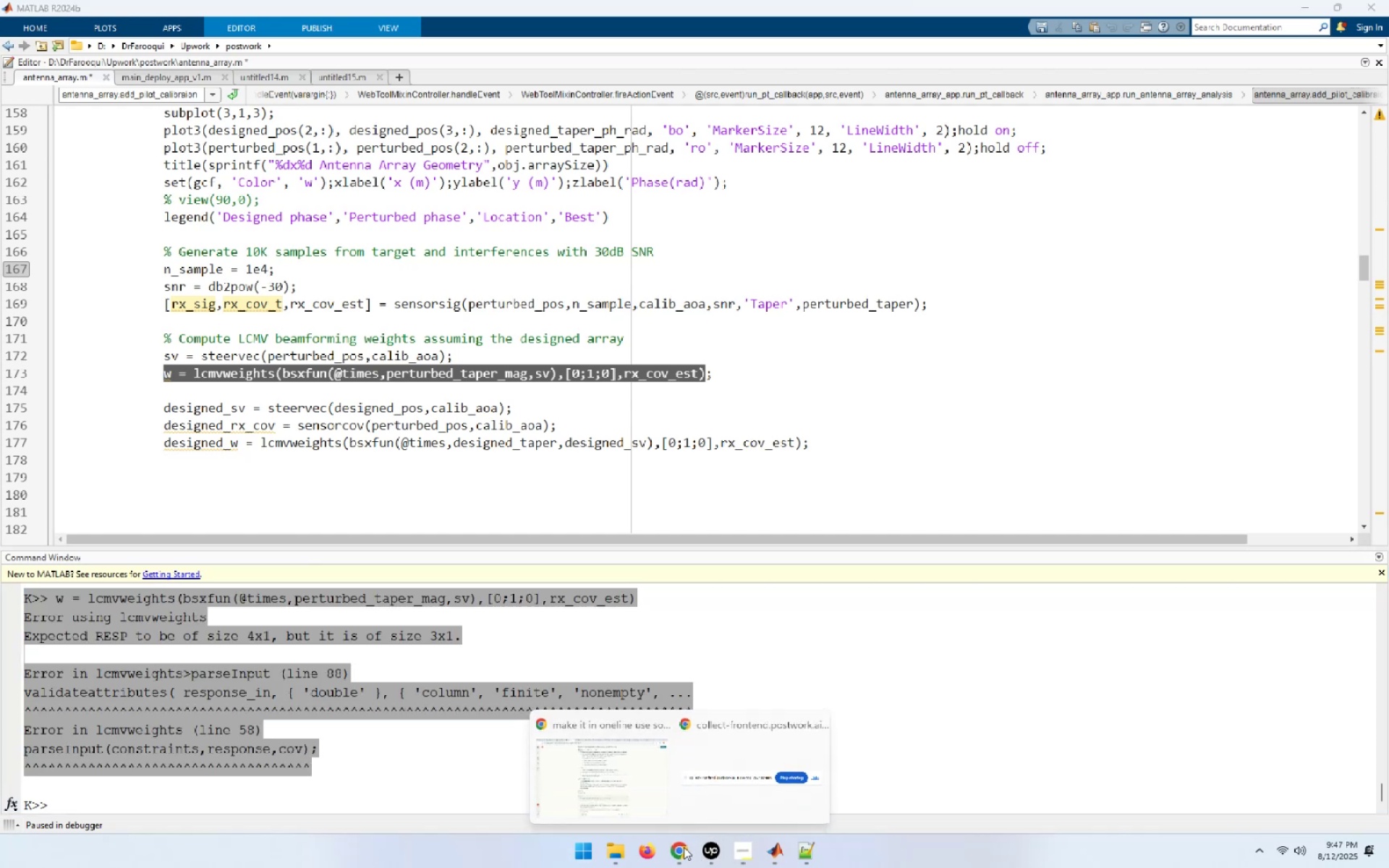 
left_click([600, 764])
 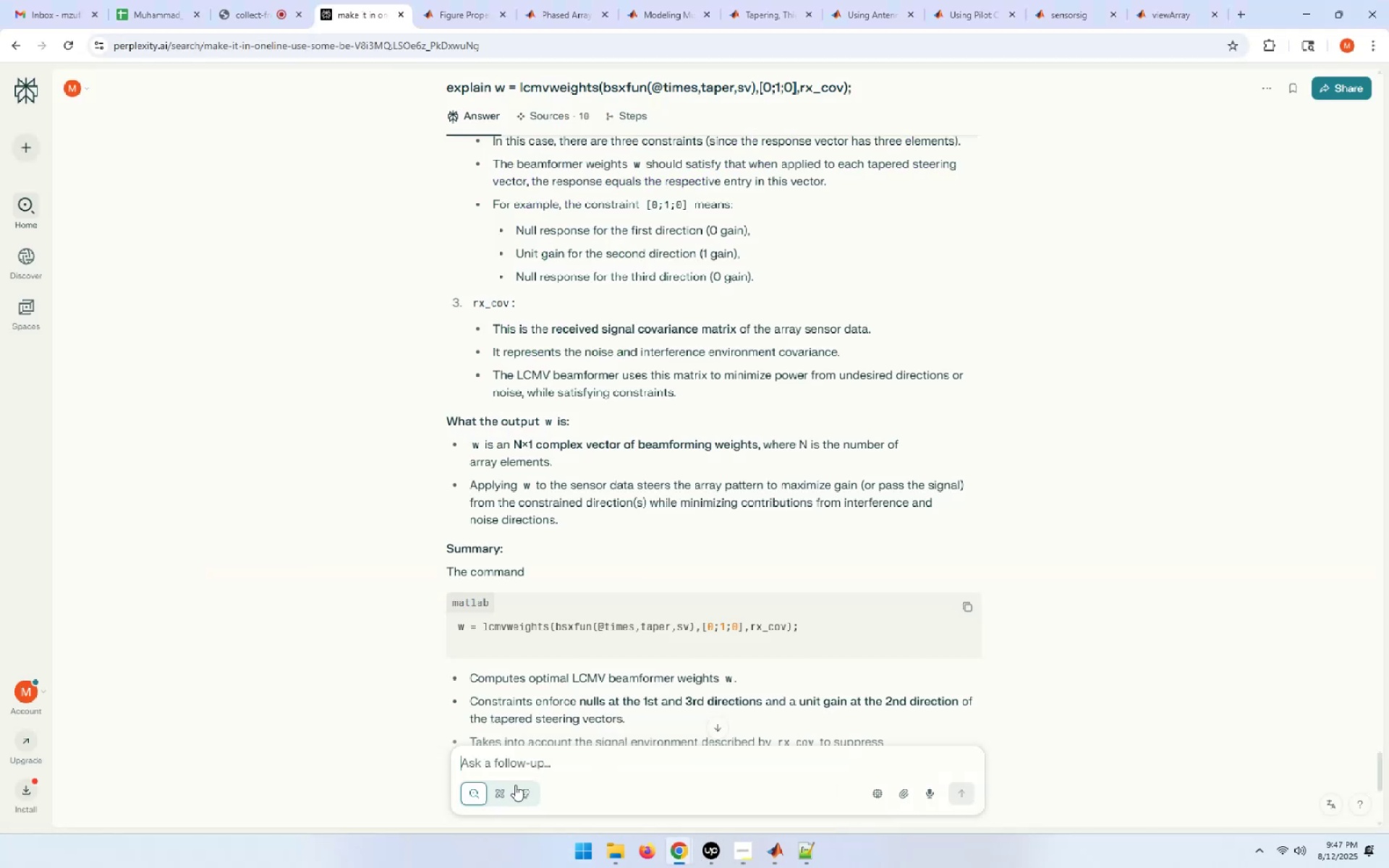 
left_click([509, 765])
 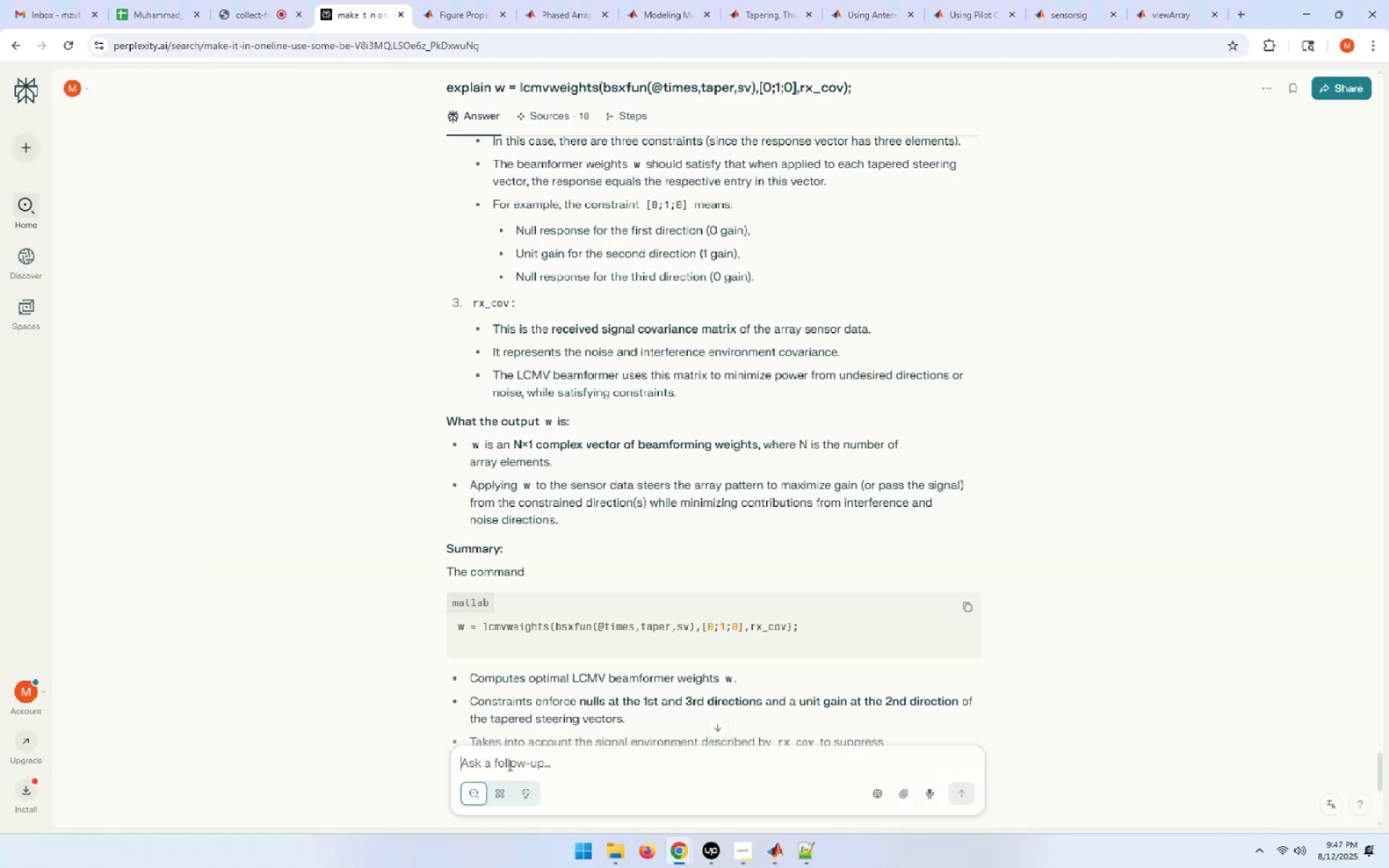 
key(Control+ControlLeft)
 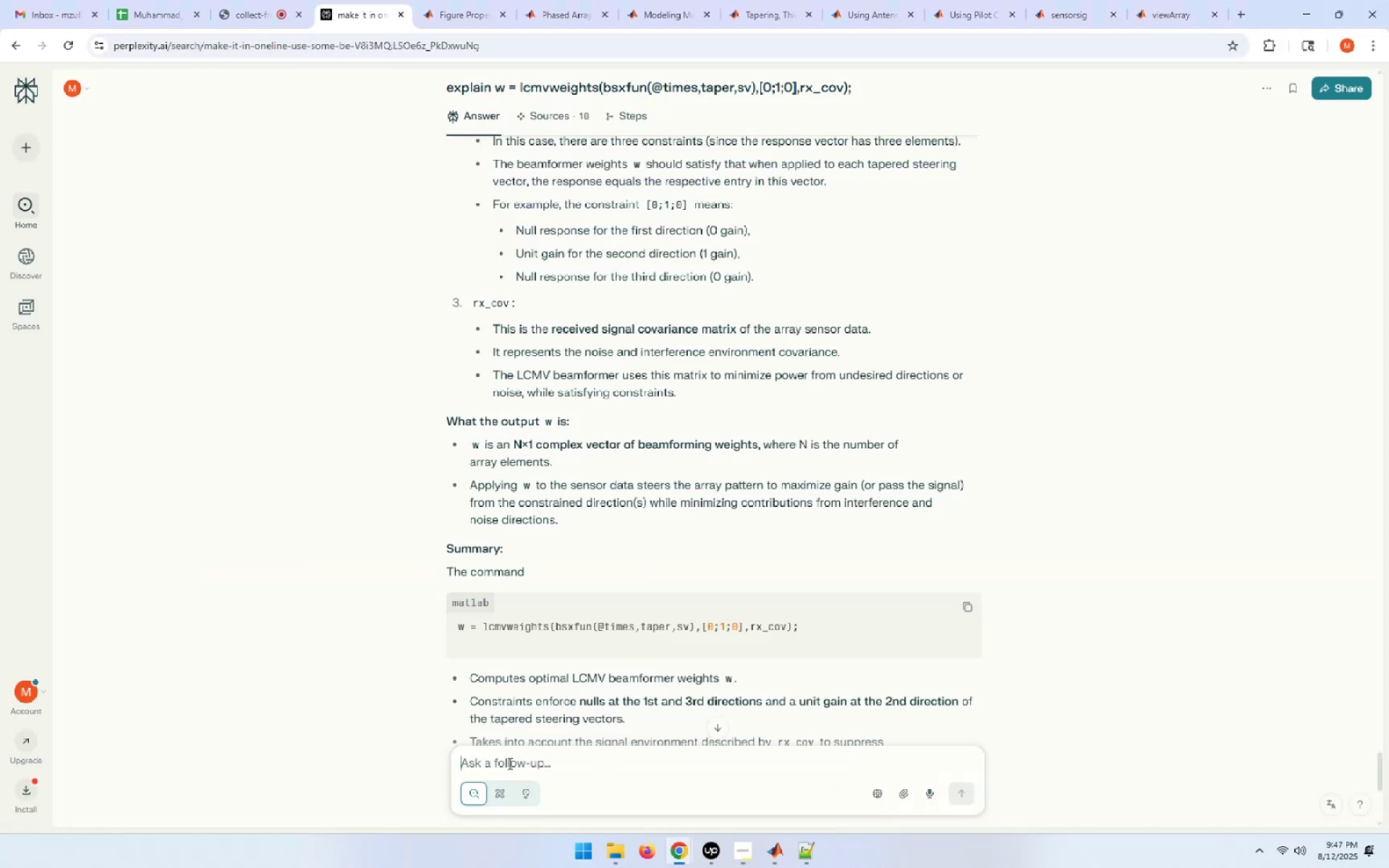 
key(Control+V)
 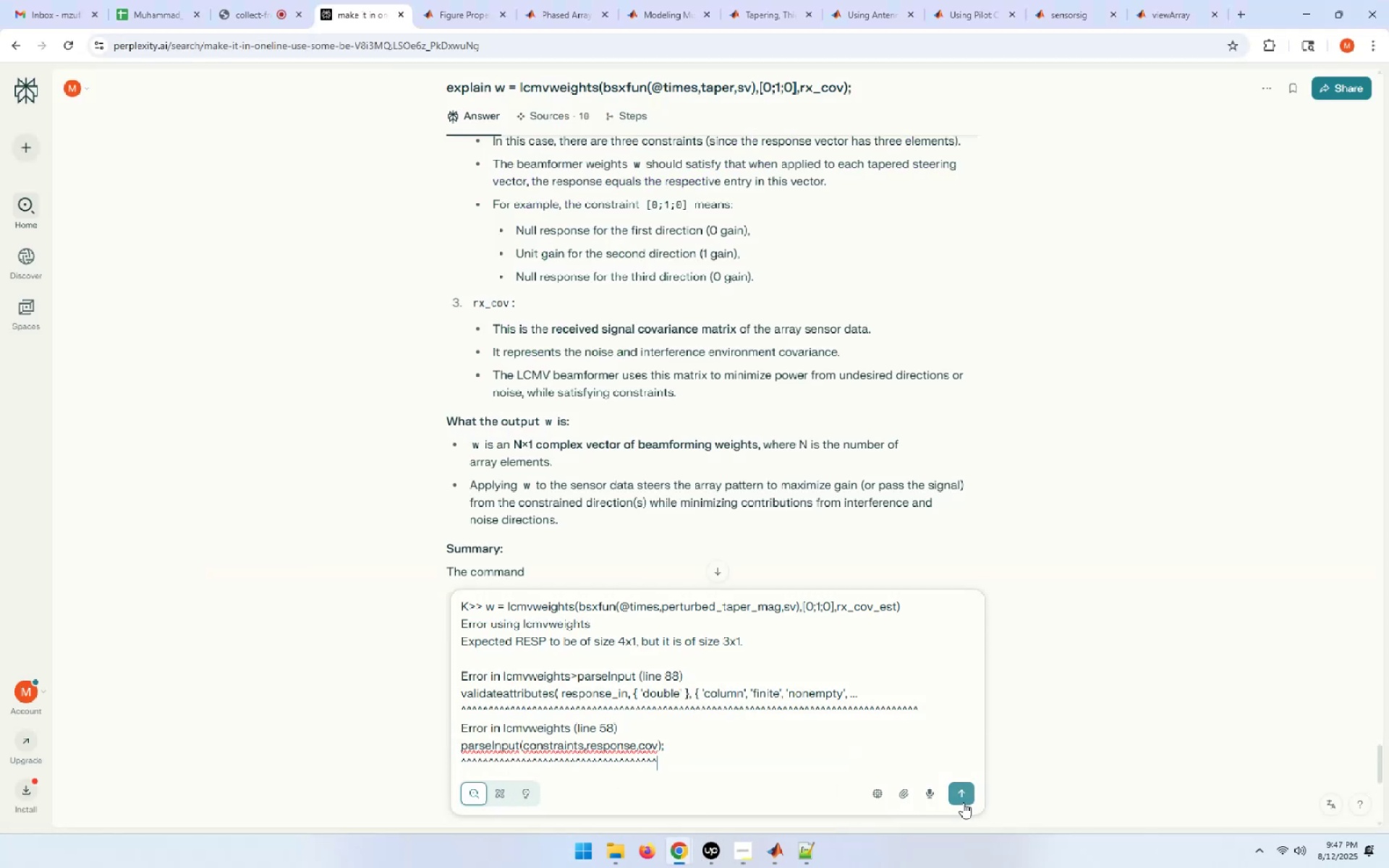 
type( where )
 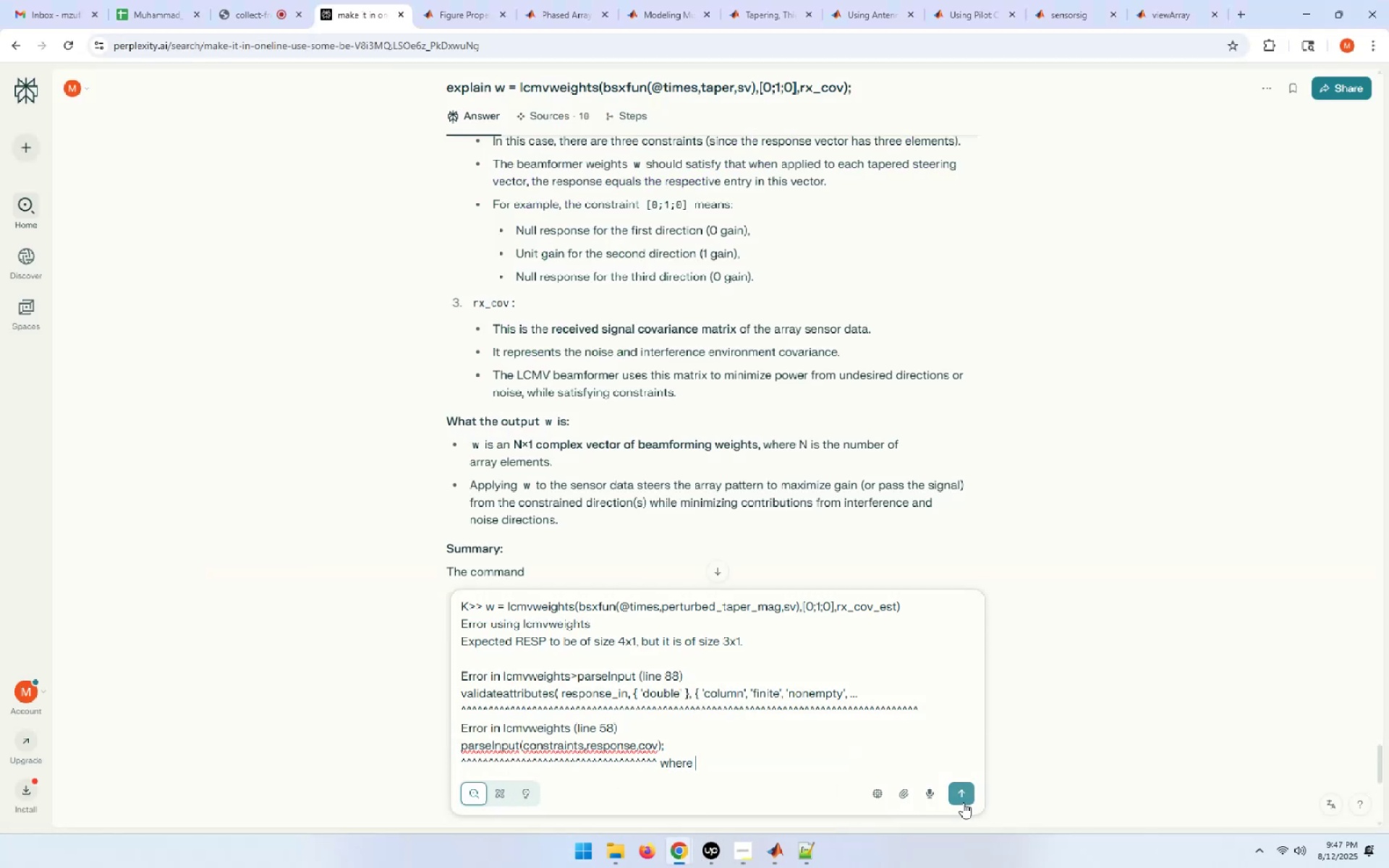 
key(Alt+AltLeft)
 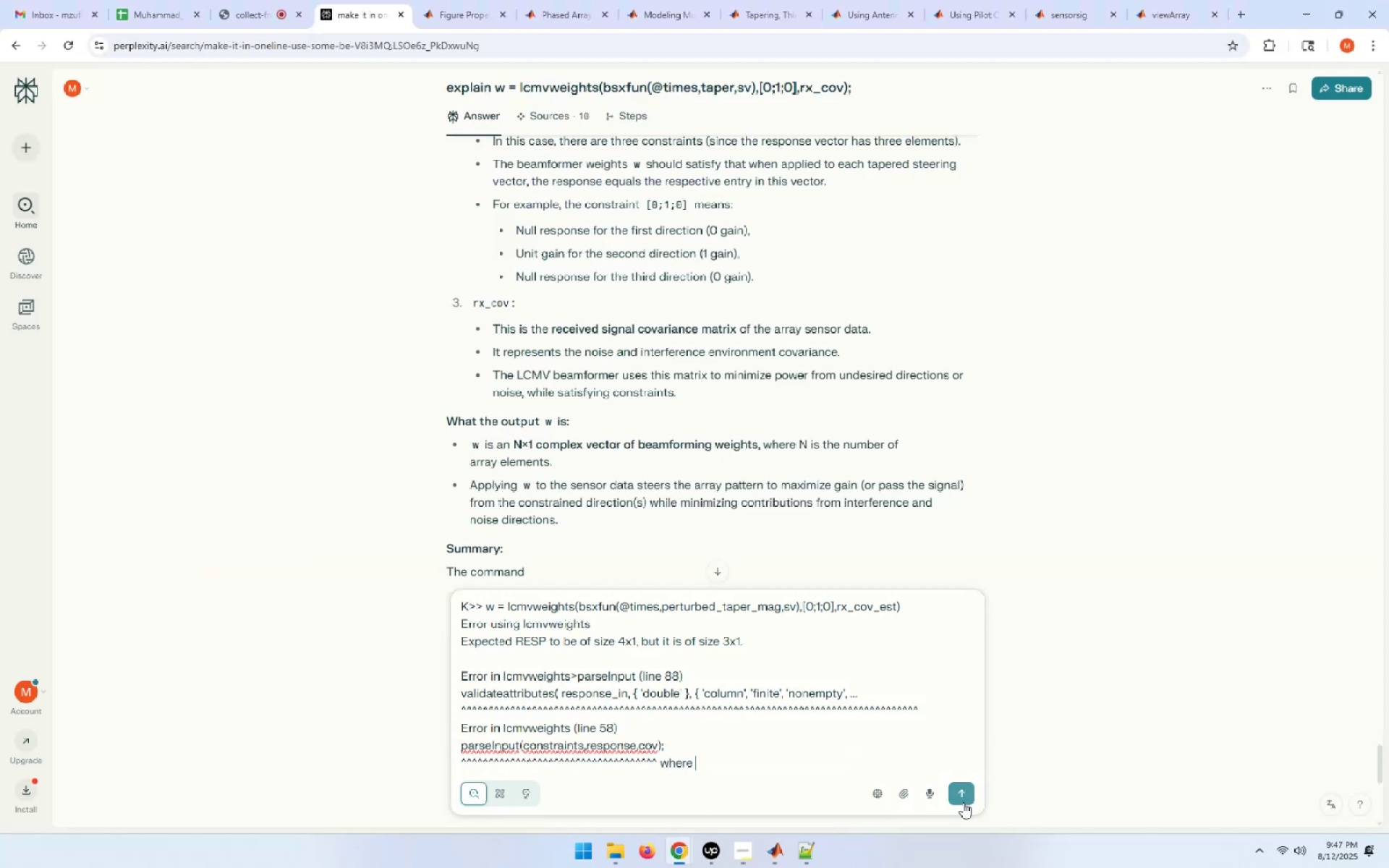 
key(Alt+Tab)
 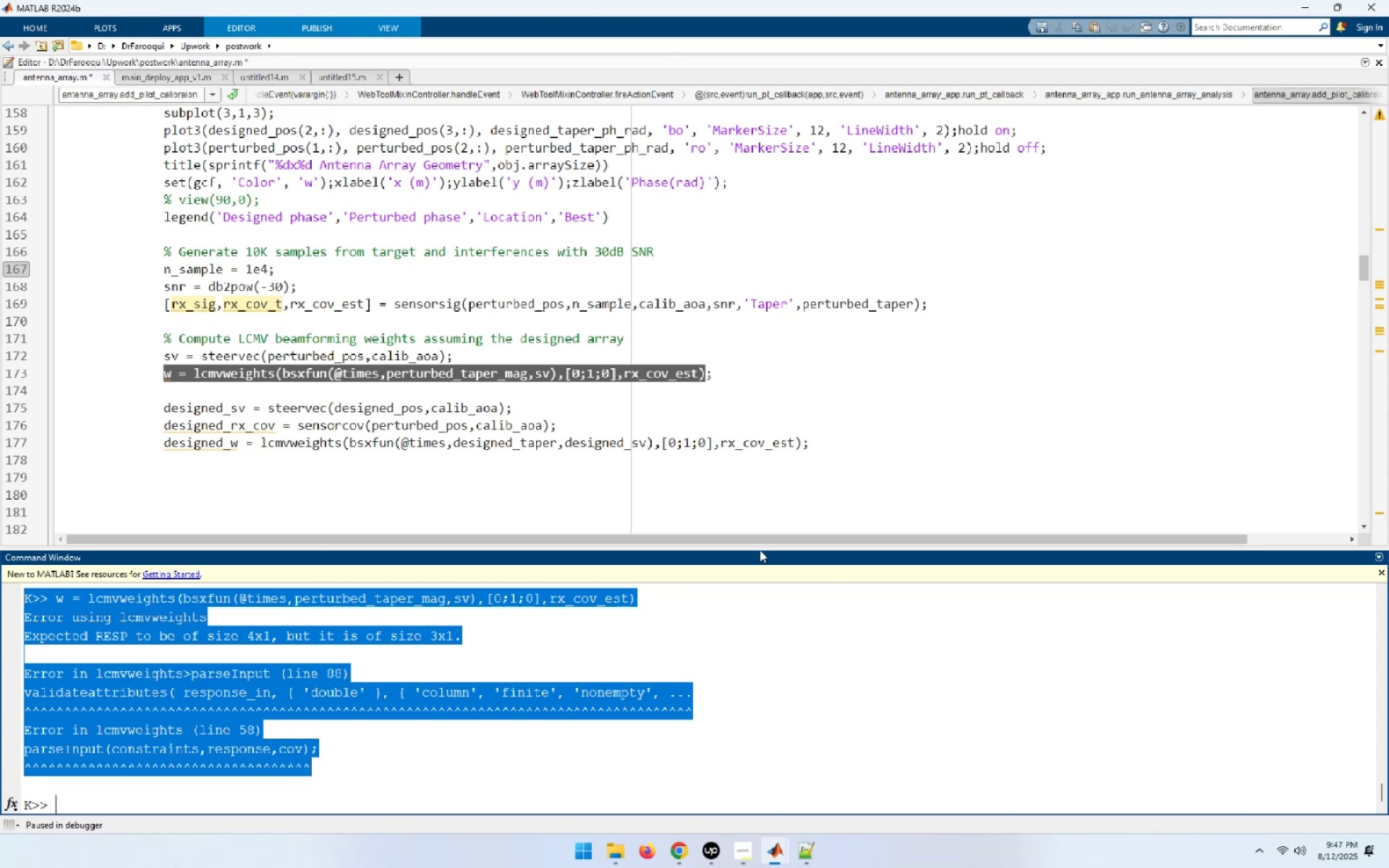 
left_click([676, 442])
 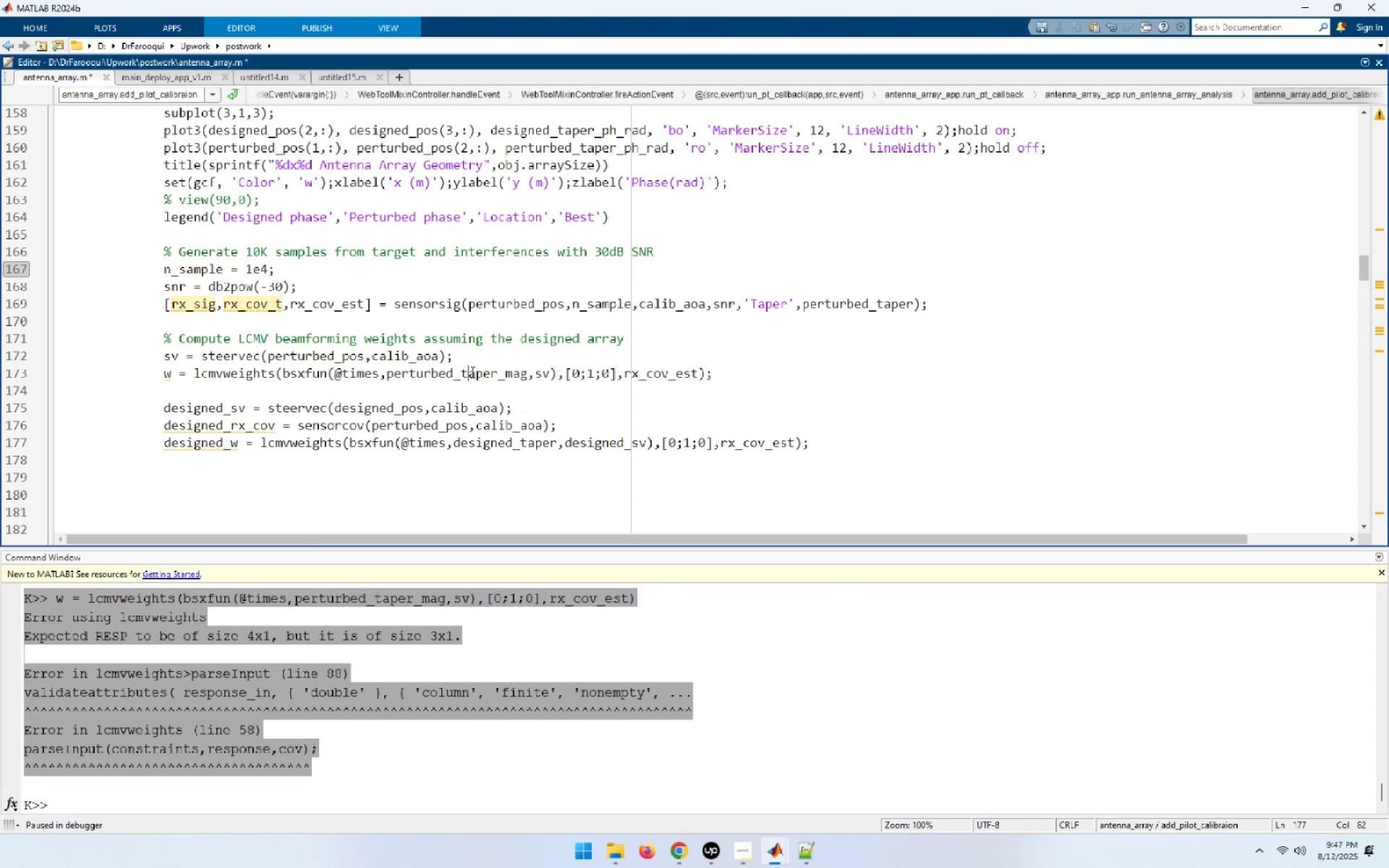 
double_click([471, 372])
 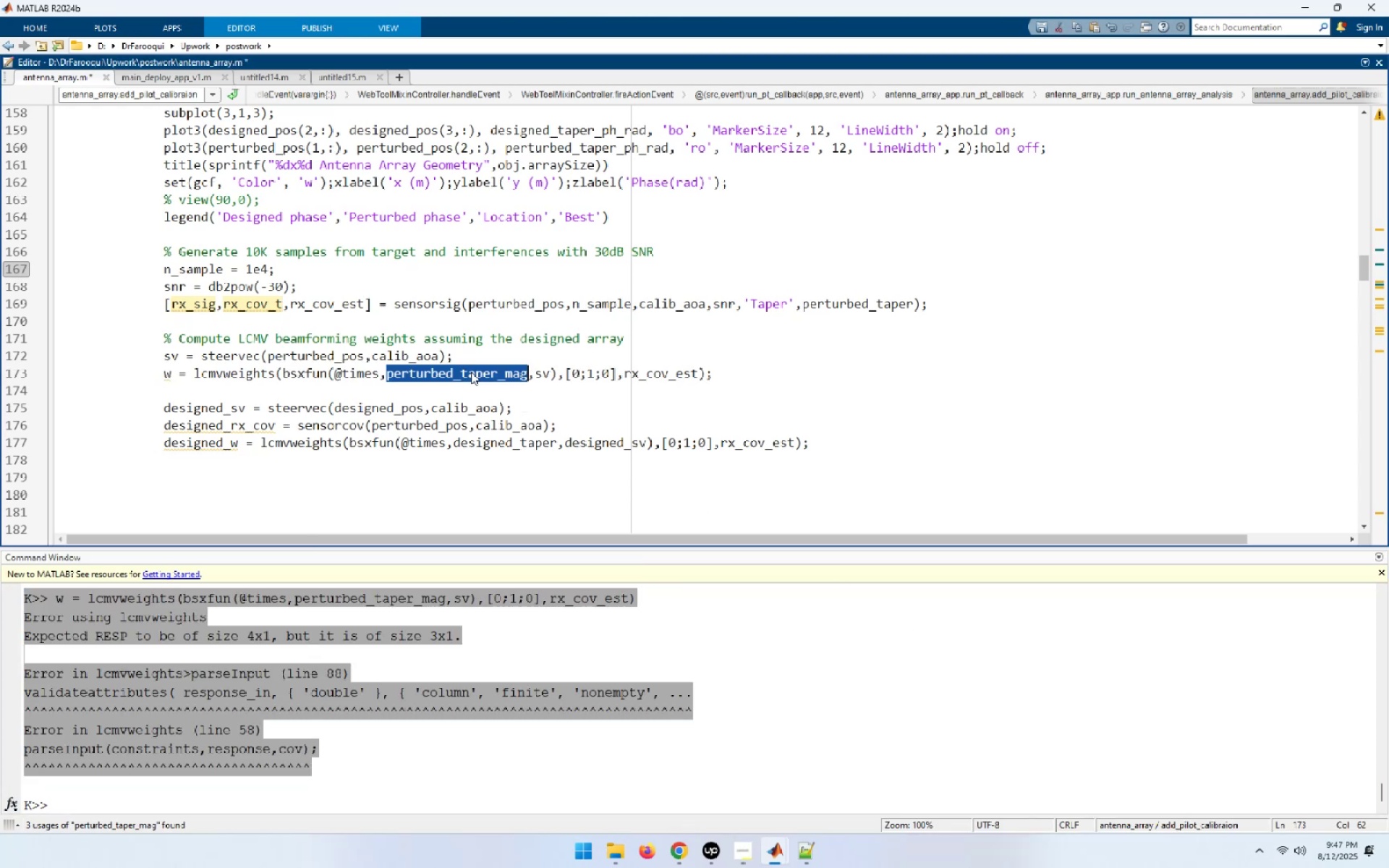 
key(Control+C)
 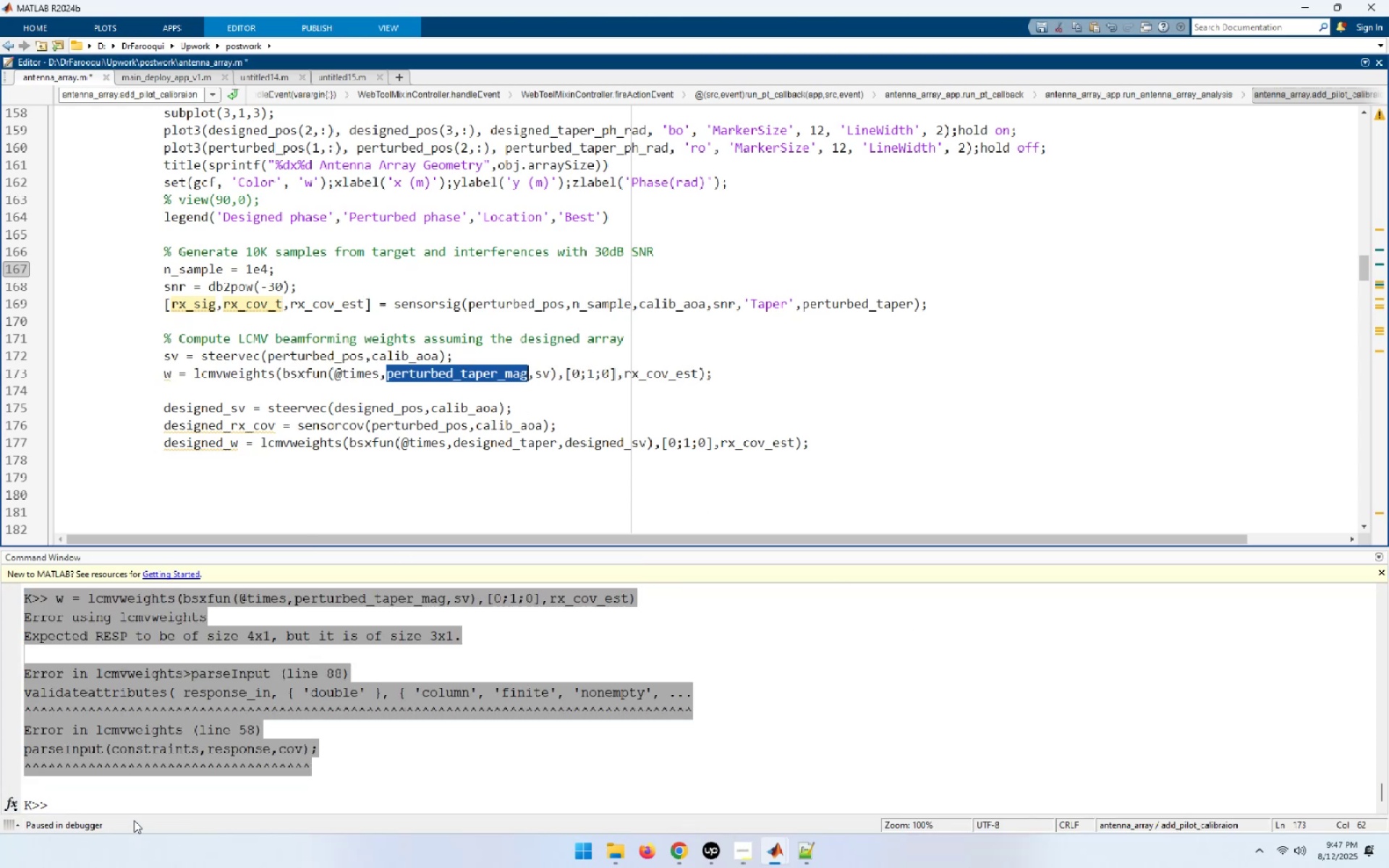 
left_click([131, 804])
 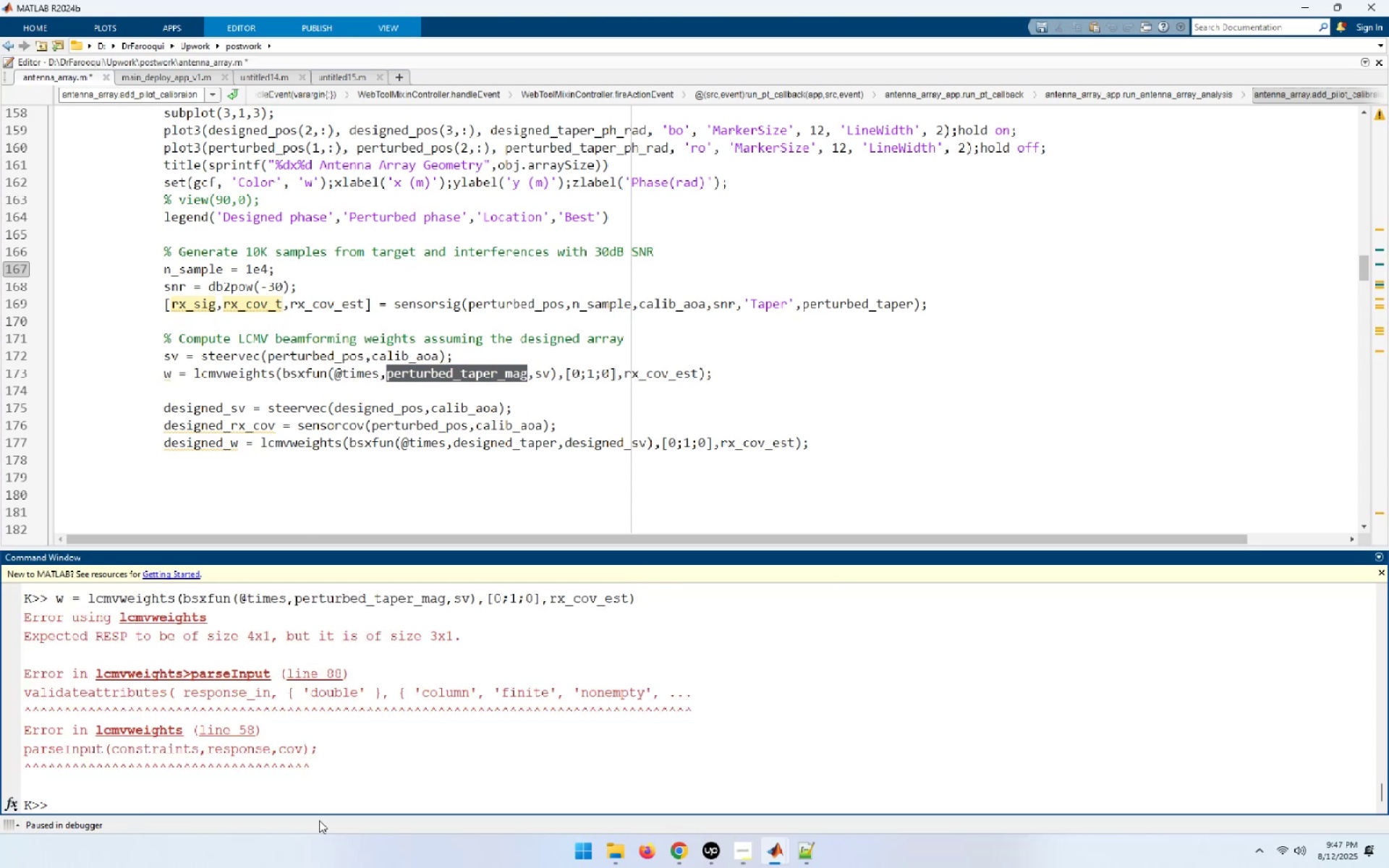 
type(size()
 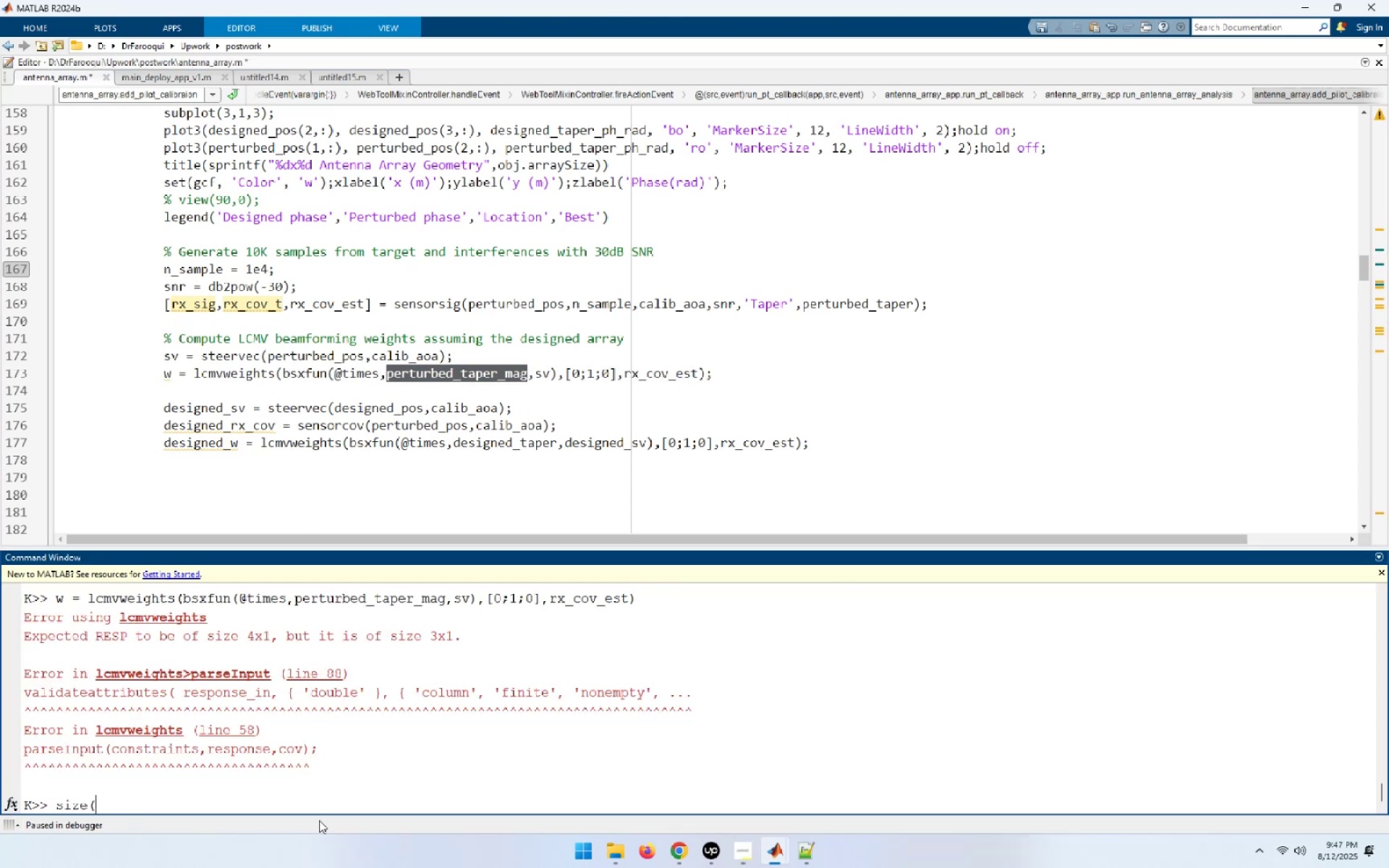 
key(Control+ControlLeft)
 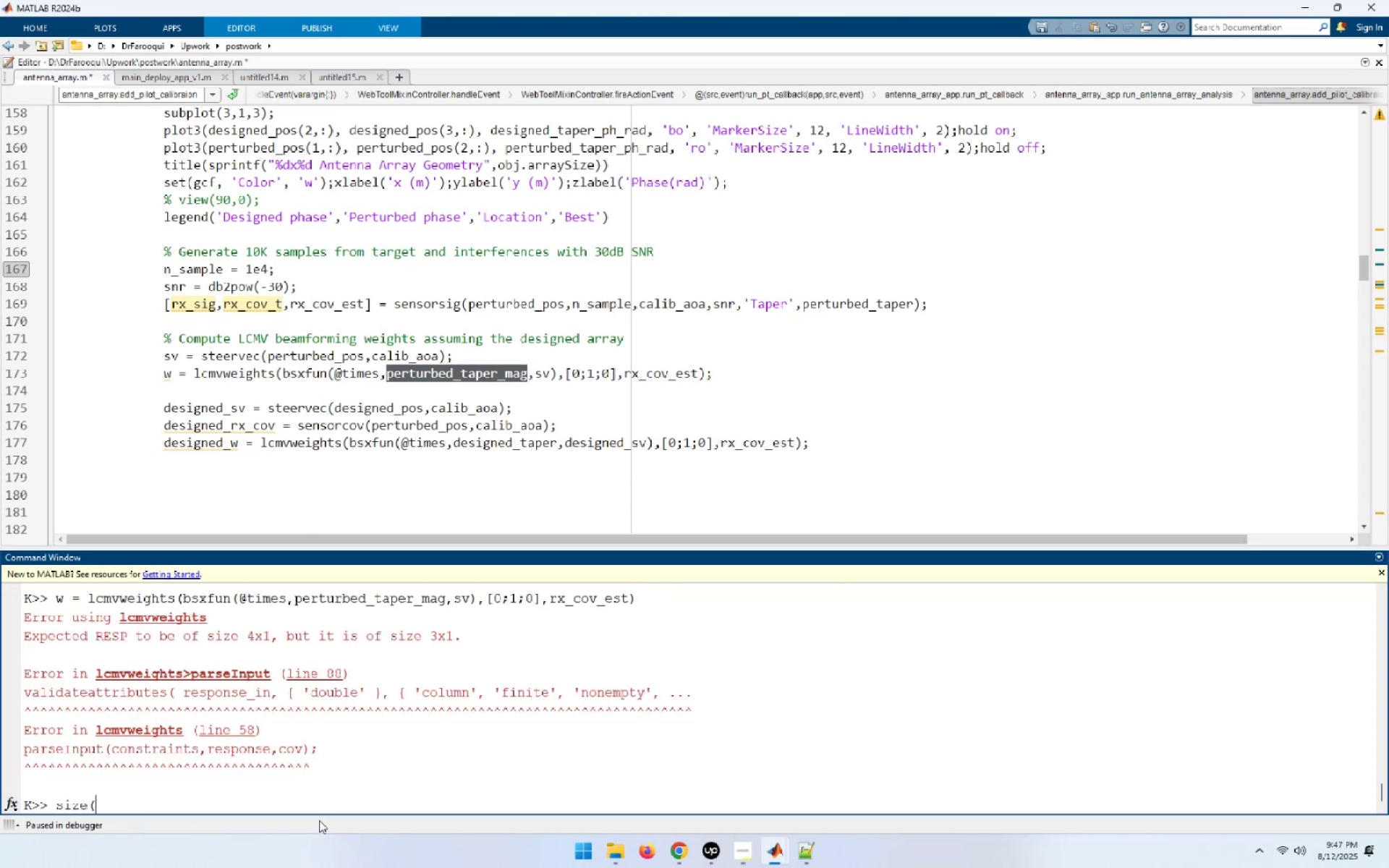 
key(Control+V)
 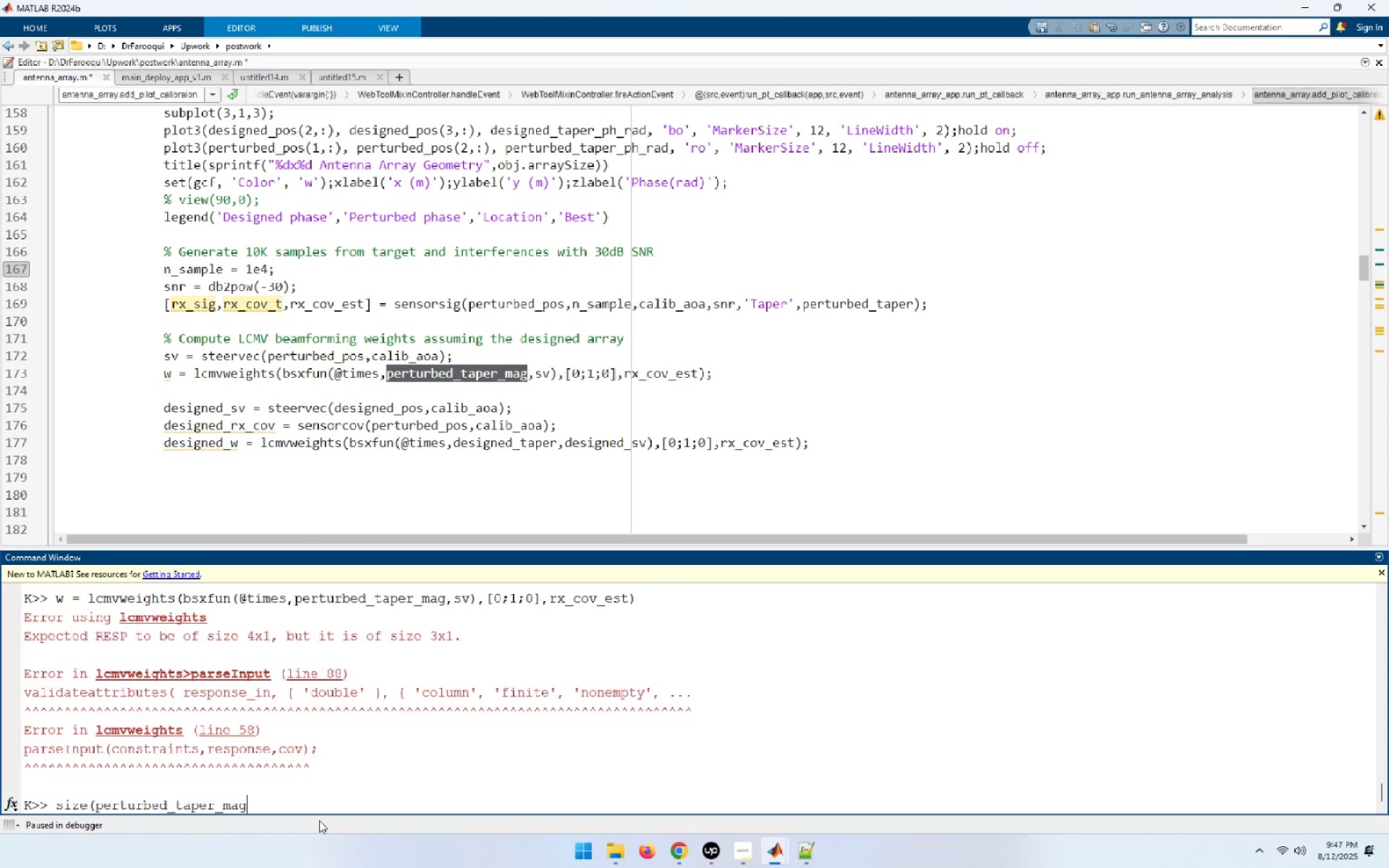 
key(Shift+ShiftLeft)
 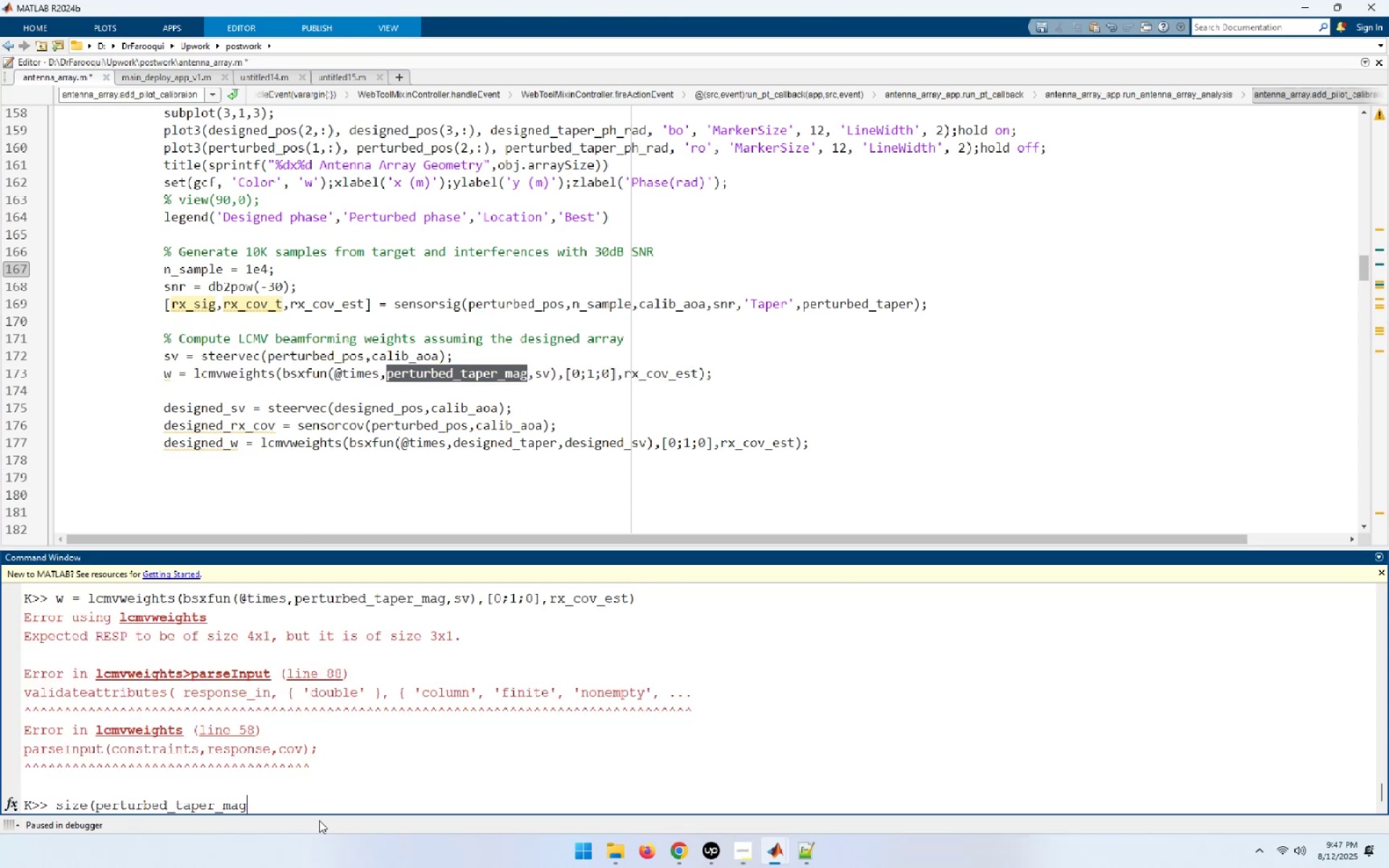 
key(Shift+0)
 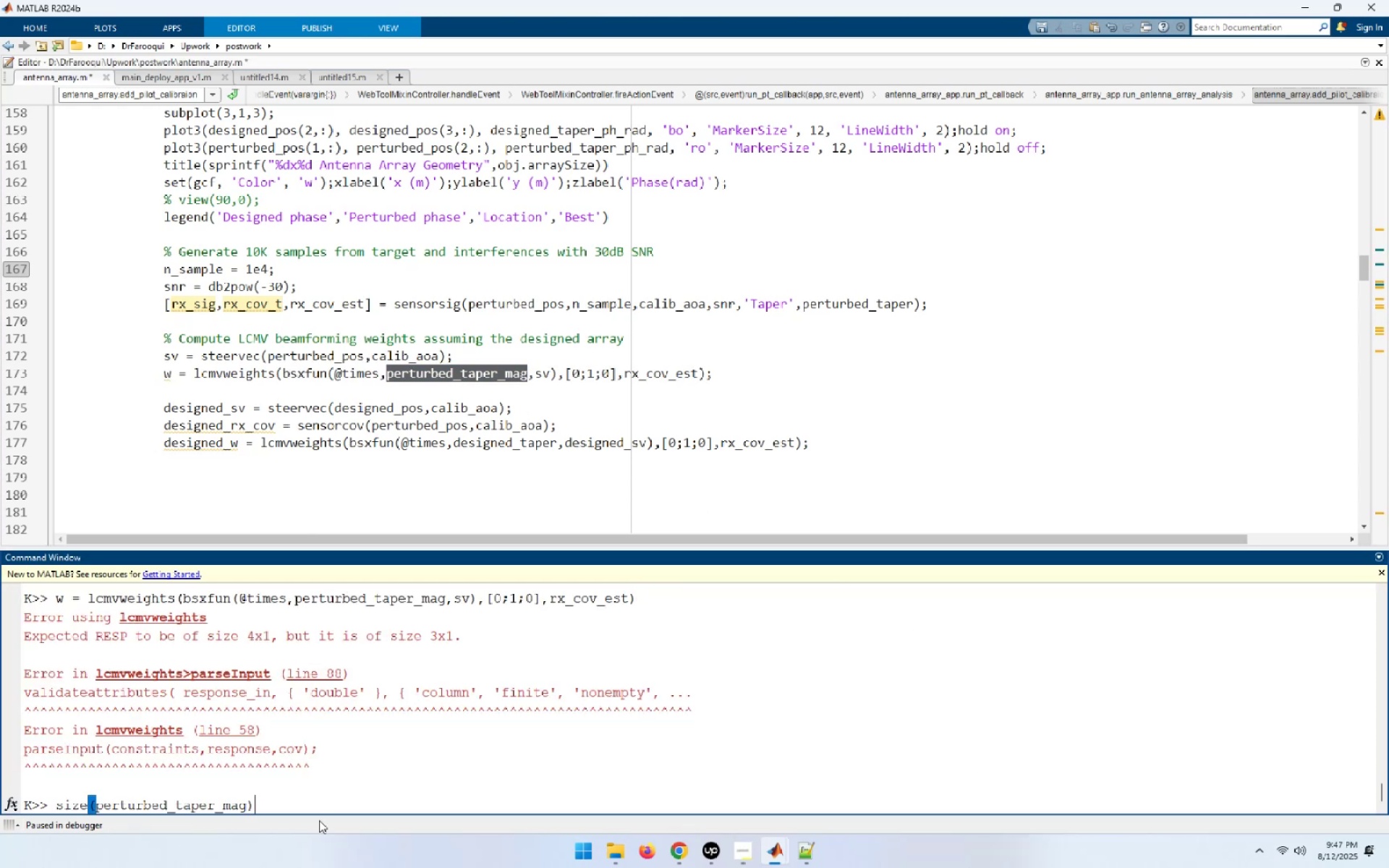 
key(Enter)
 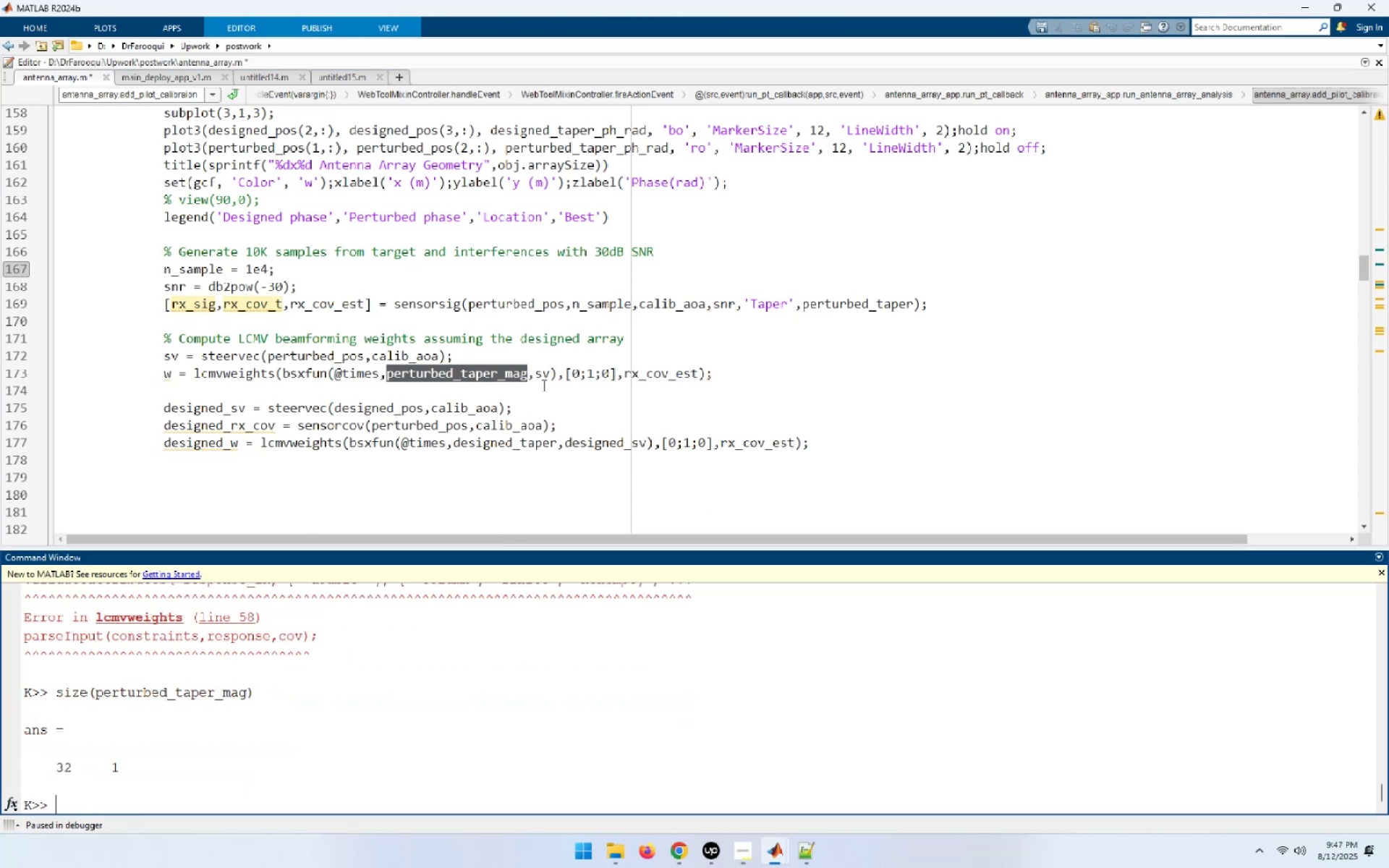 
double_click([543, 370])
 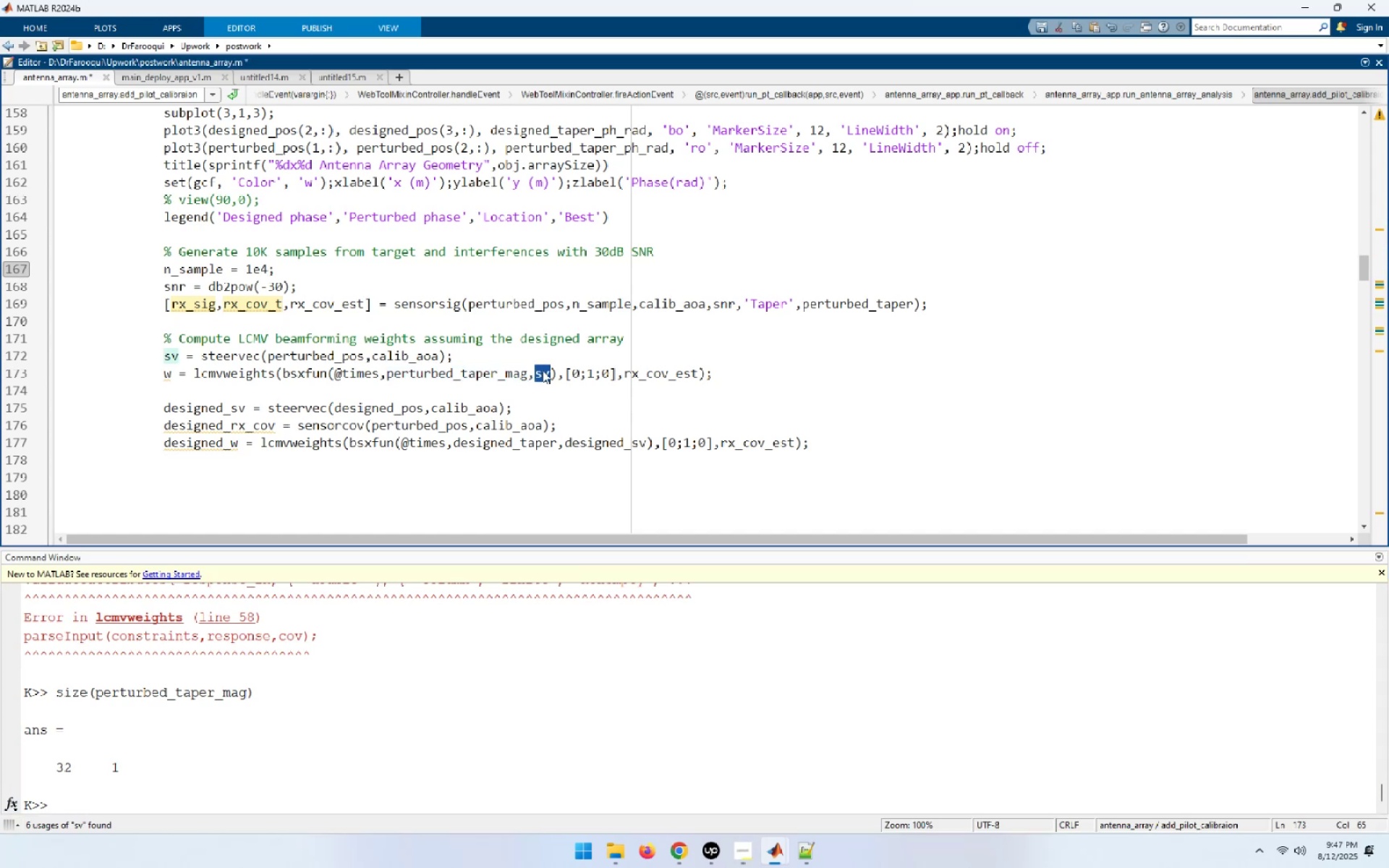 
key(Control+C)
 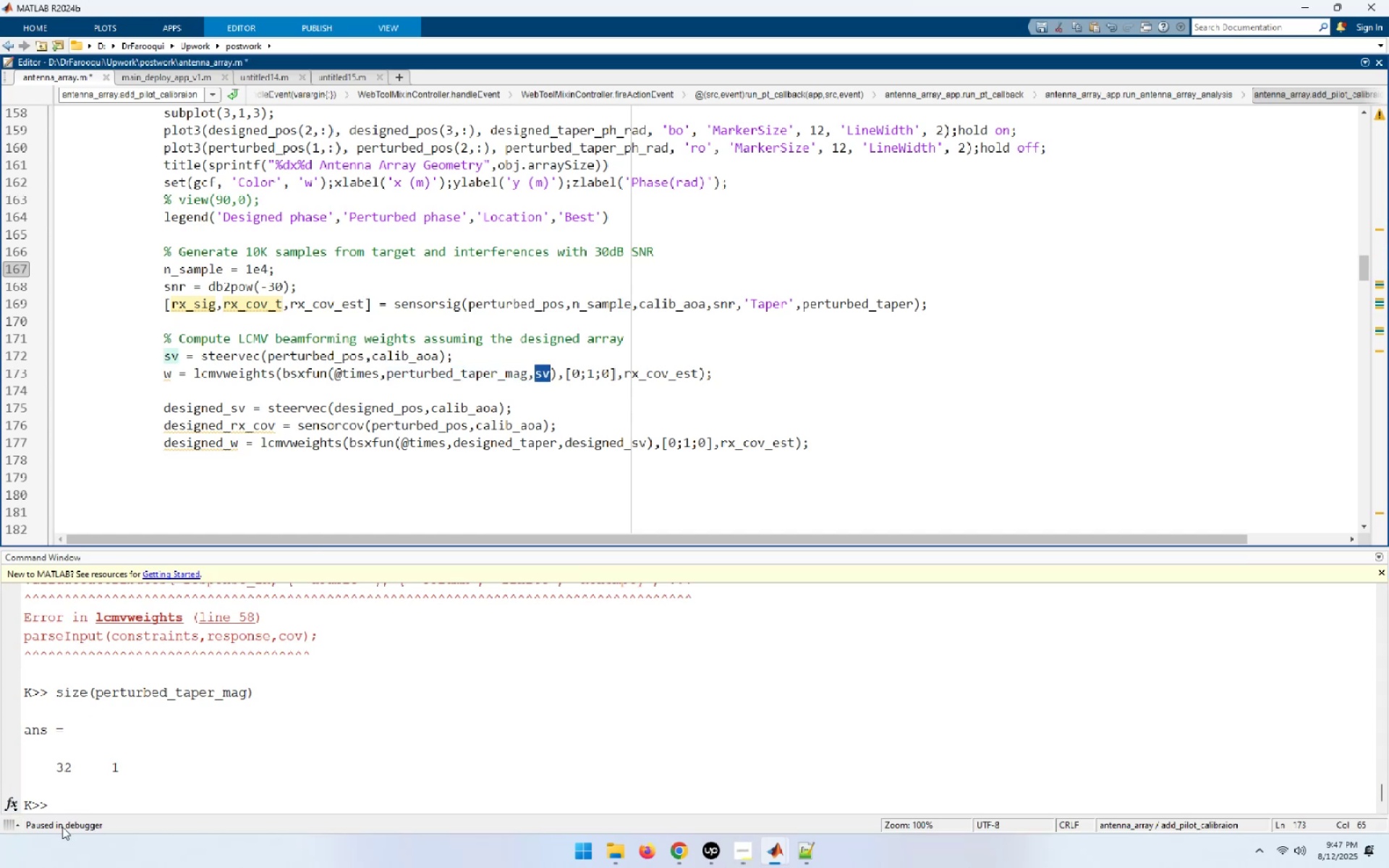 
left_click([75, 801])
 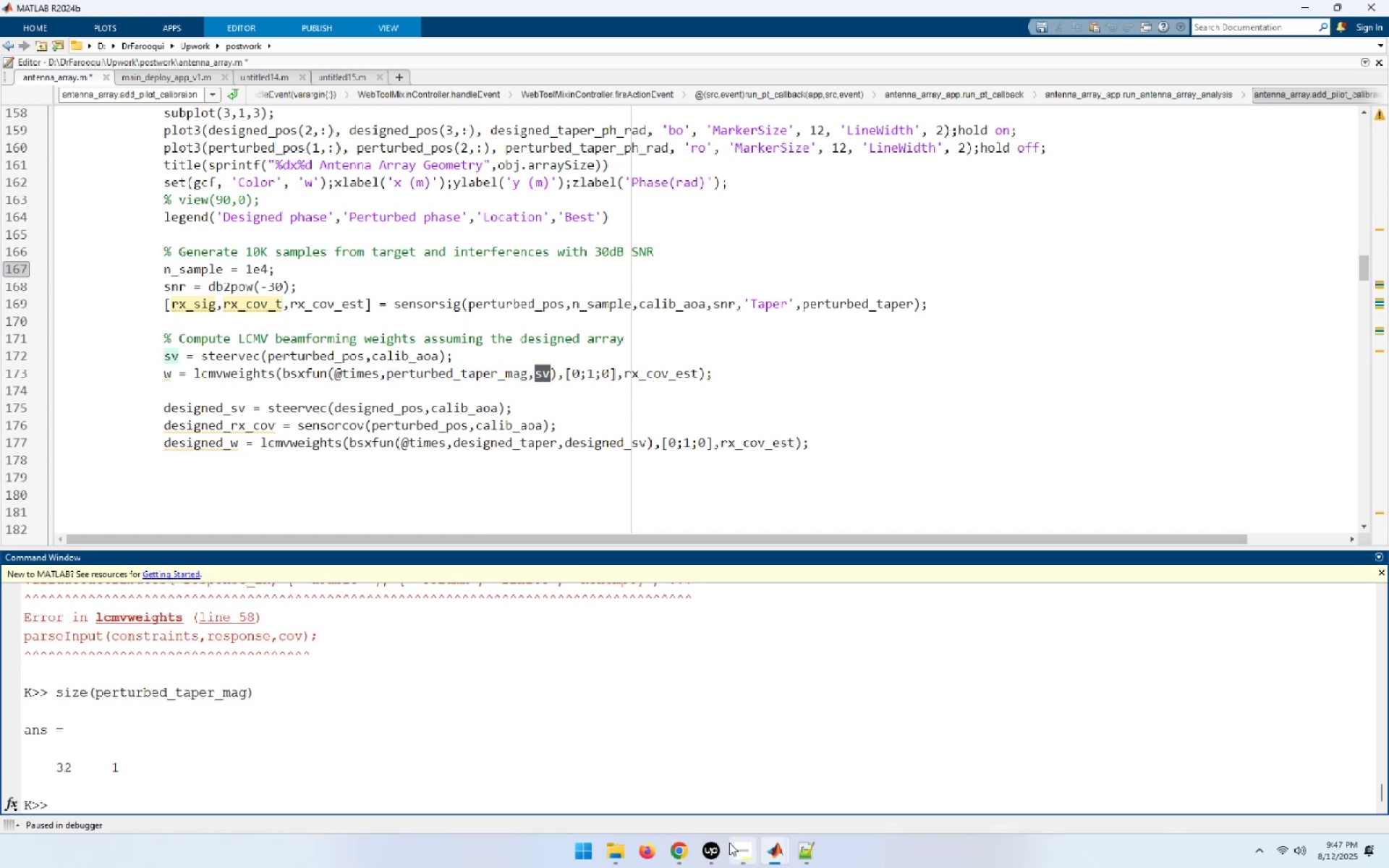 
type(size()
 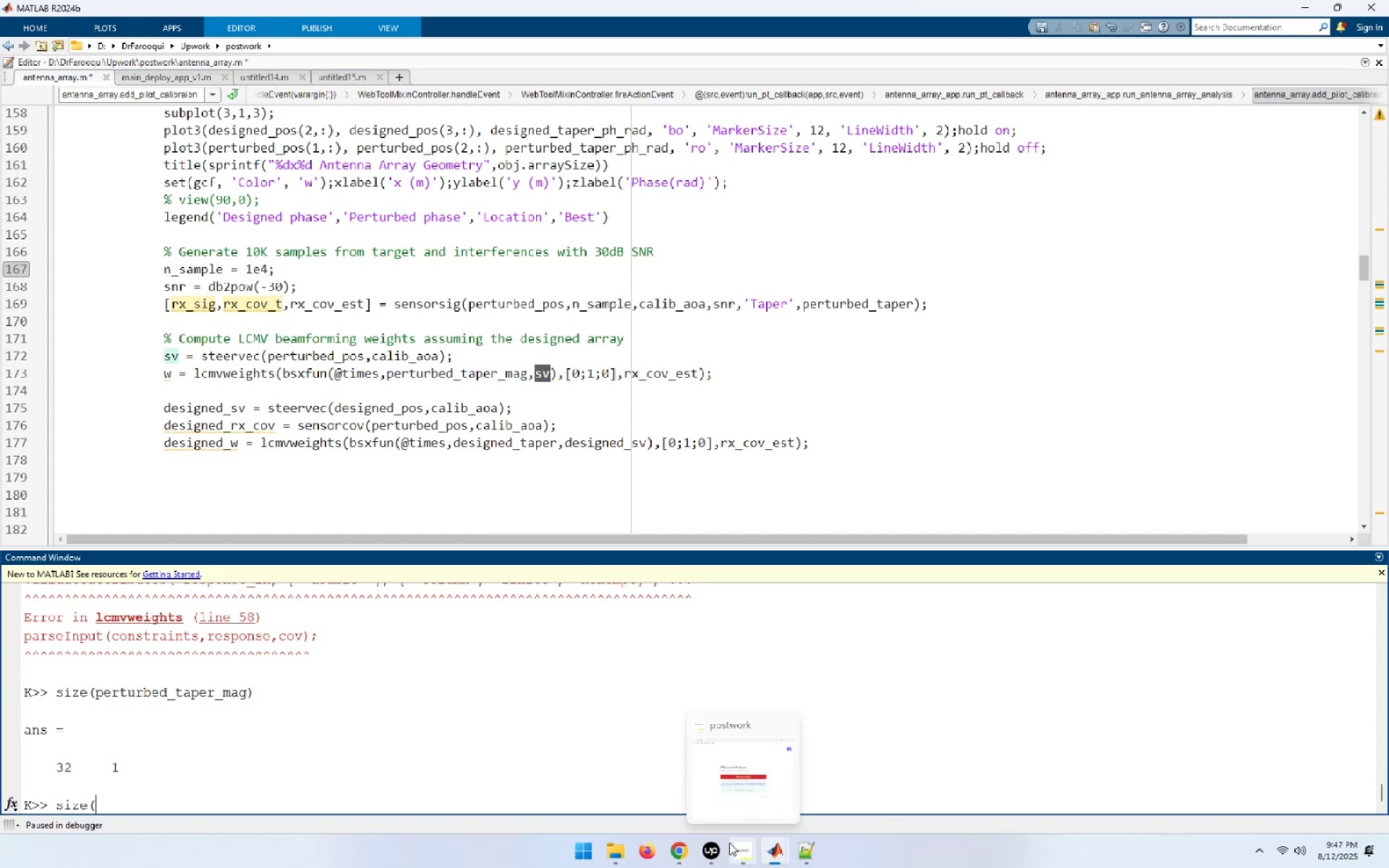 
key(Control+ControlLeft)
 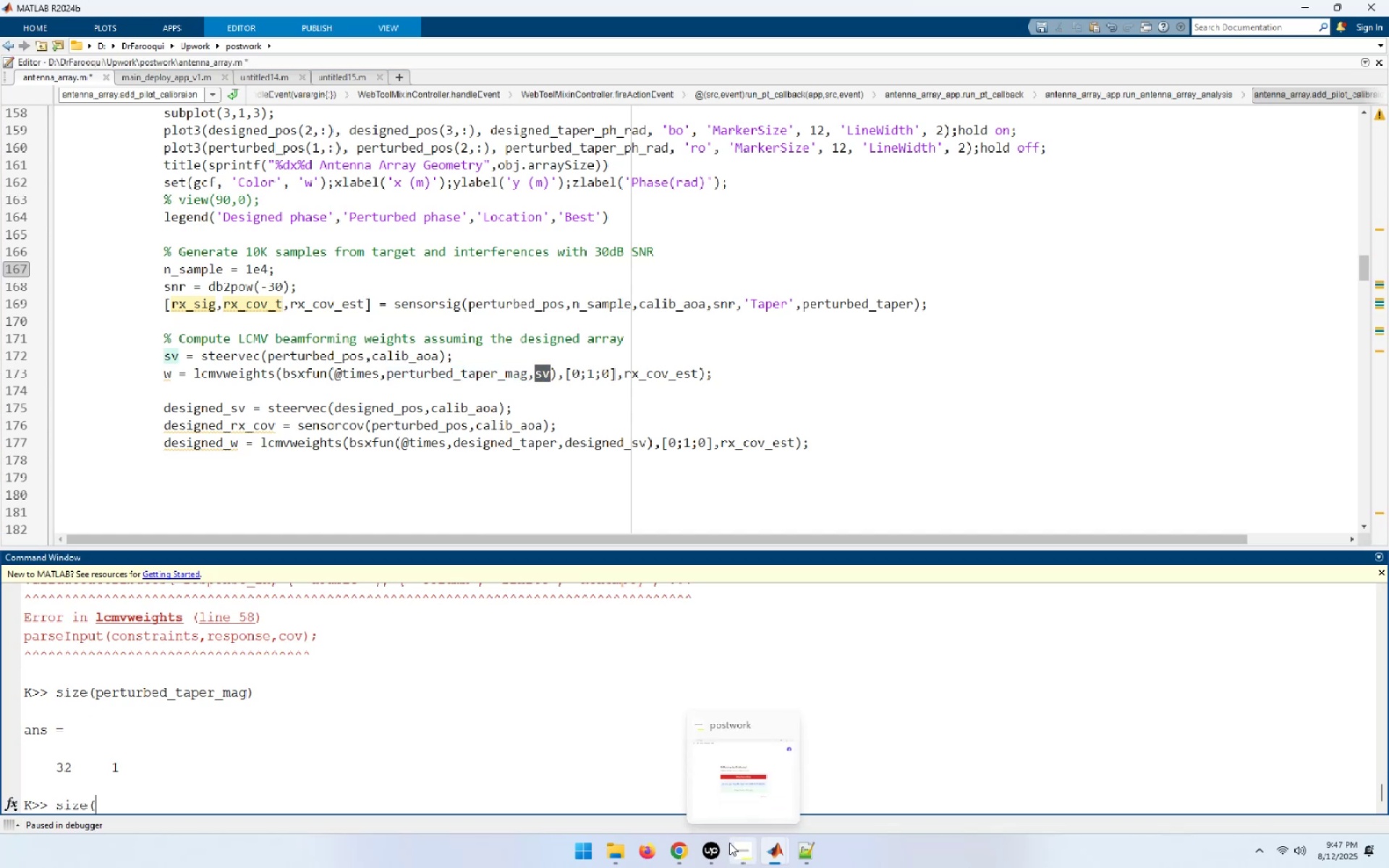 
key(Control+V)
 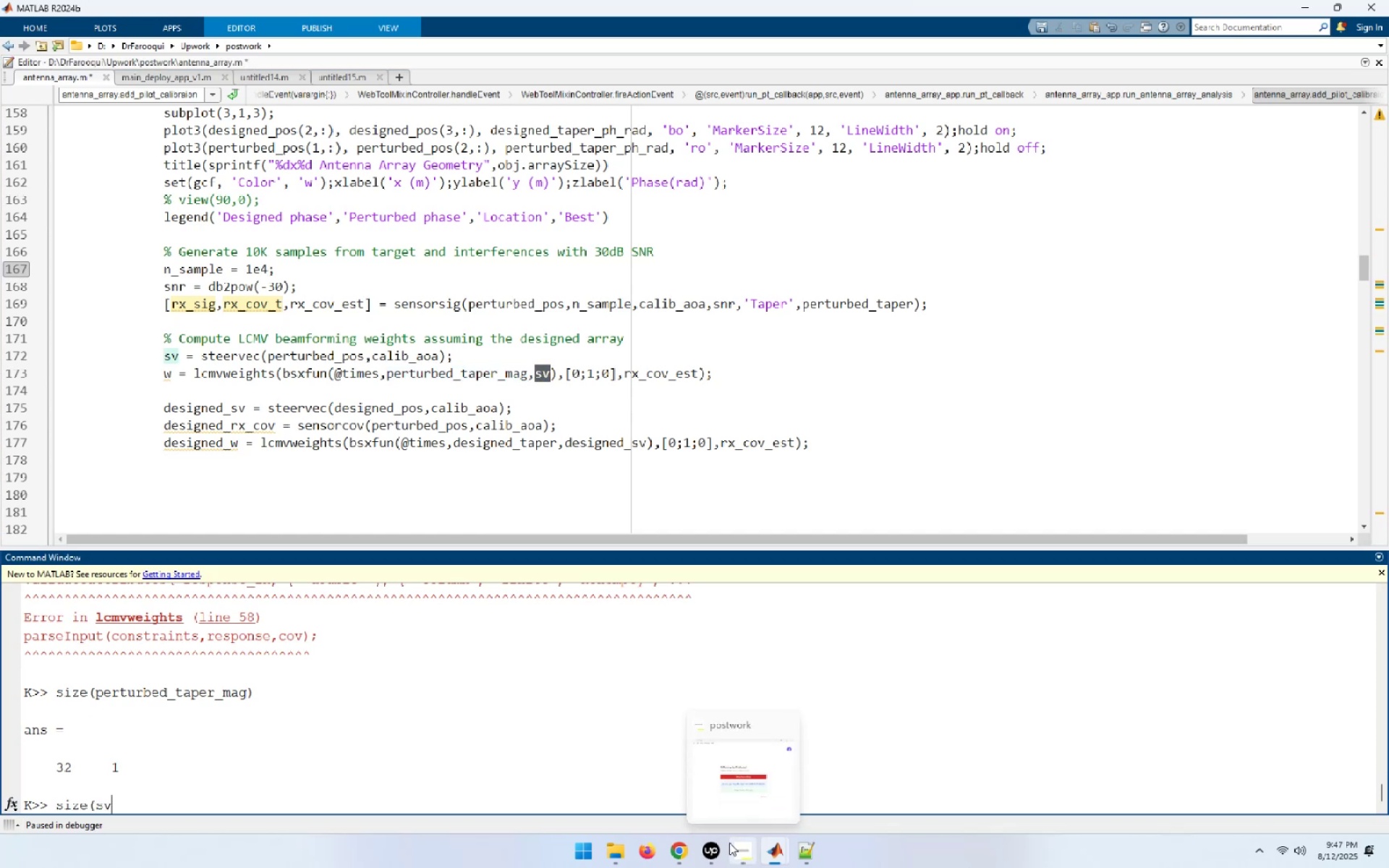 
key(Shift+ShiftLeft)
 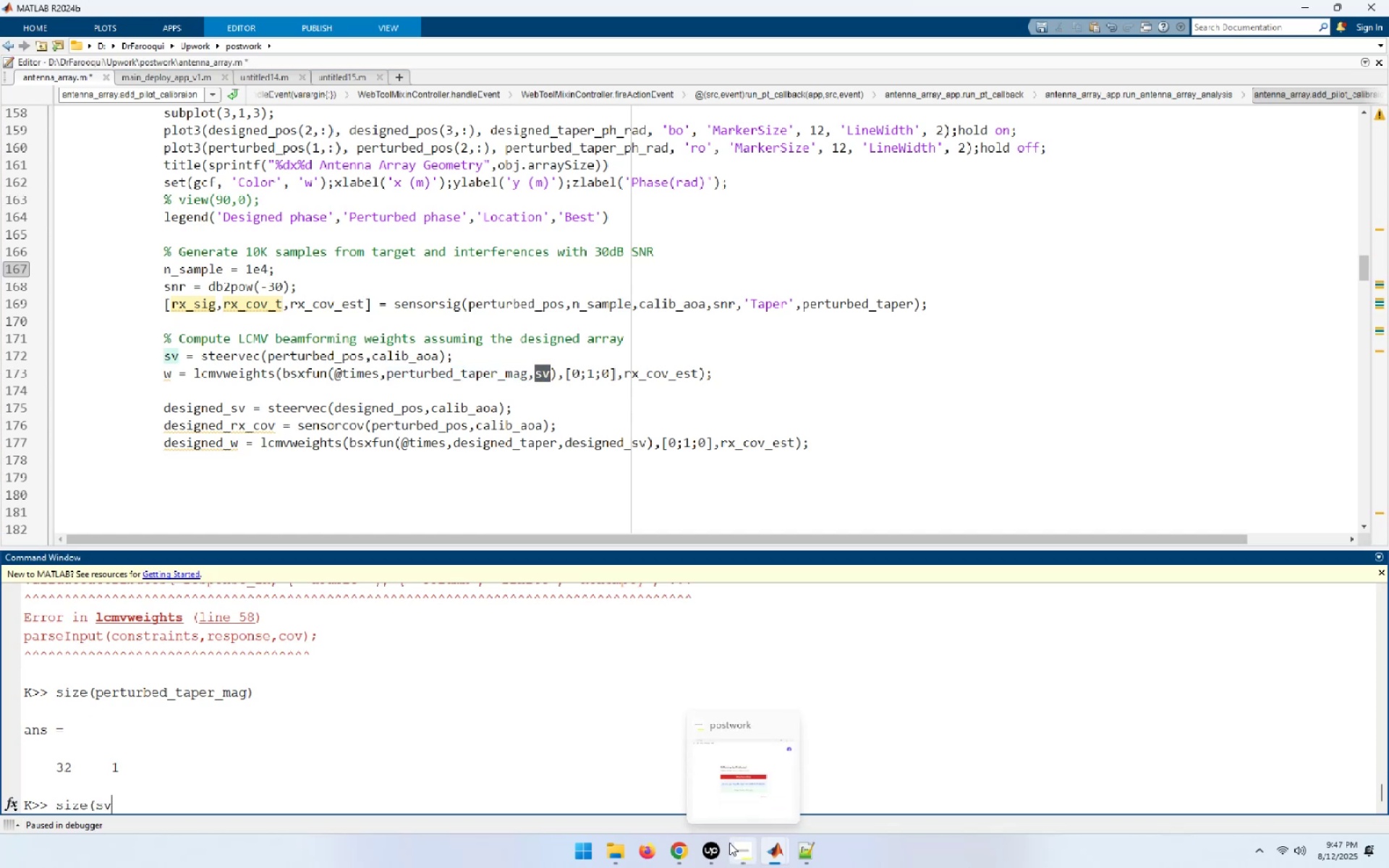 
key(Shift+0)
 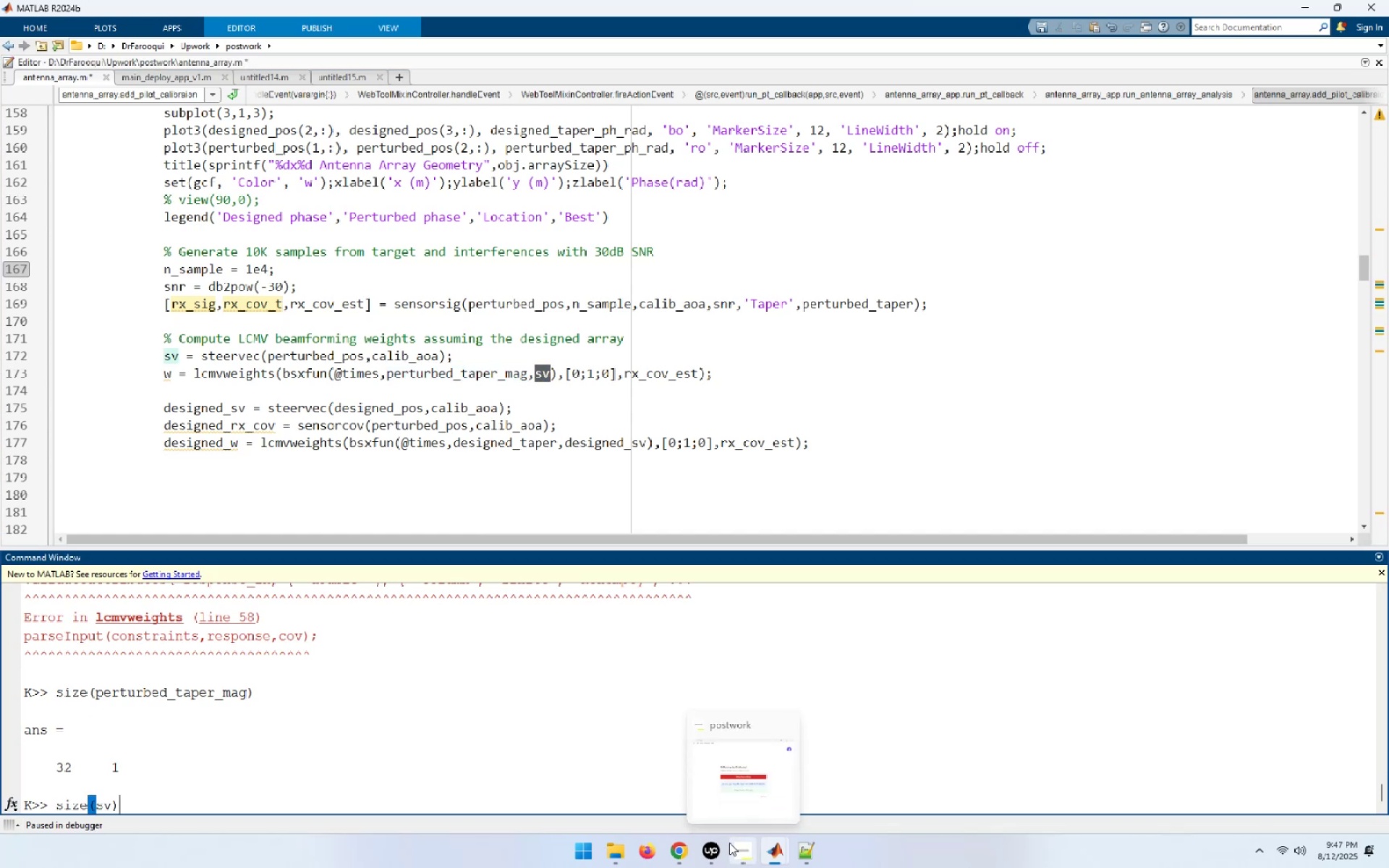 
key(Enter)
 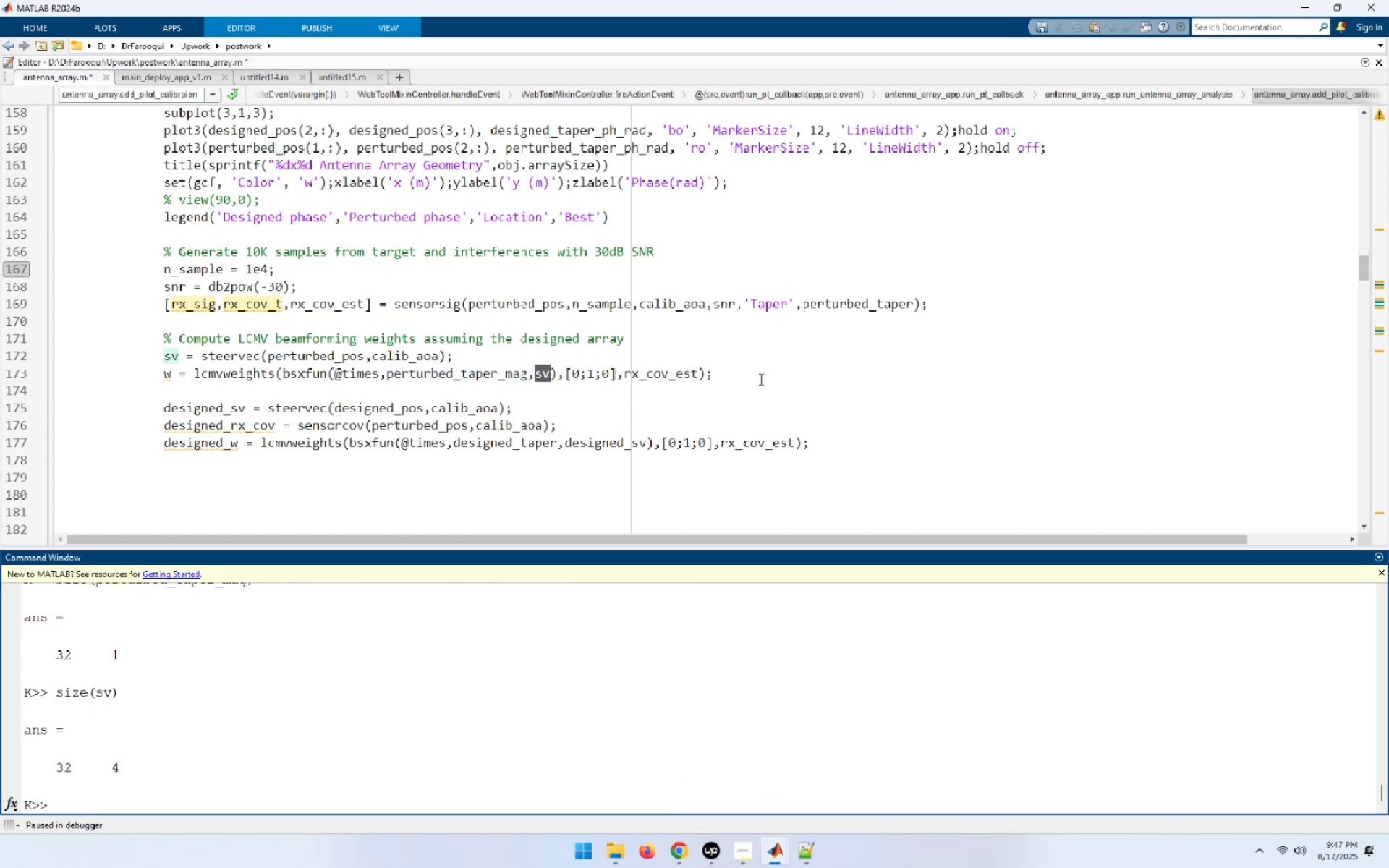 
double_click([676, 374])
 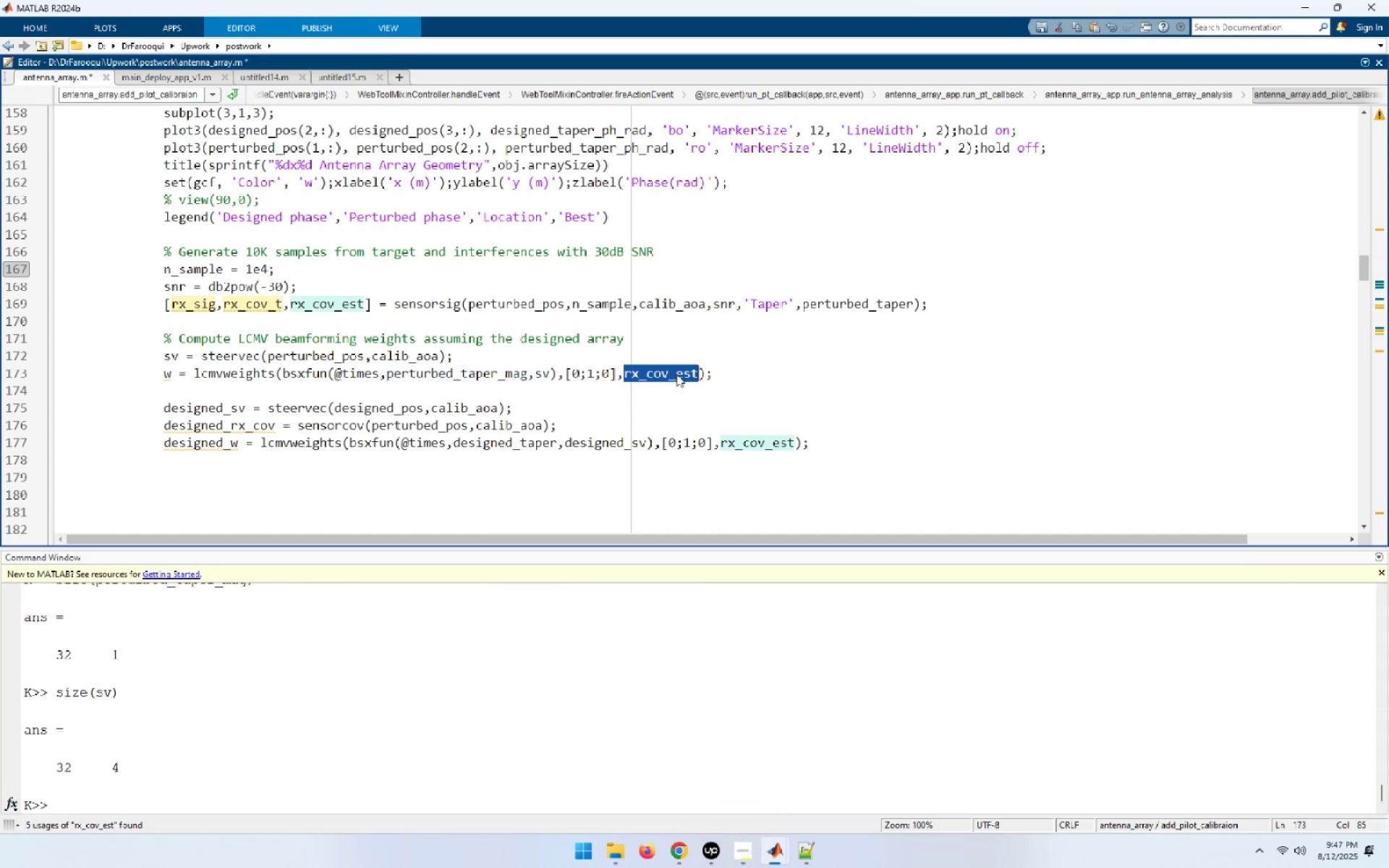 
key(Control+C)
 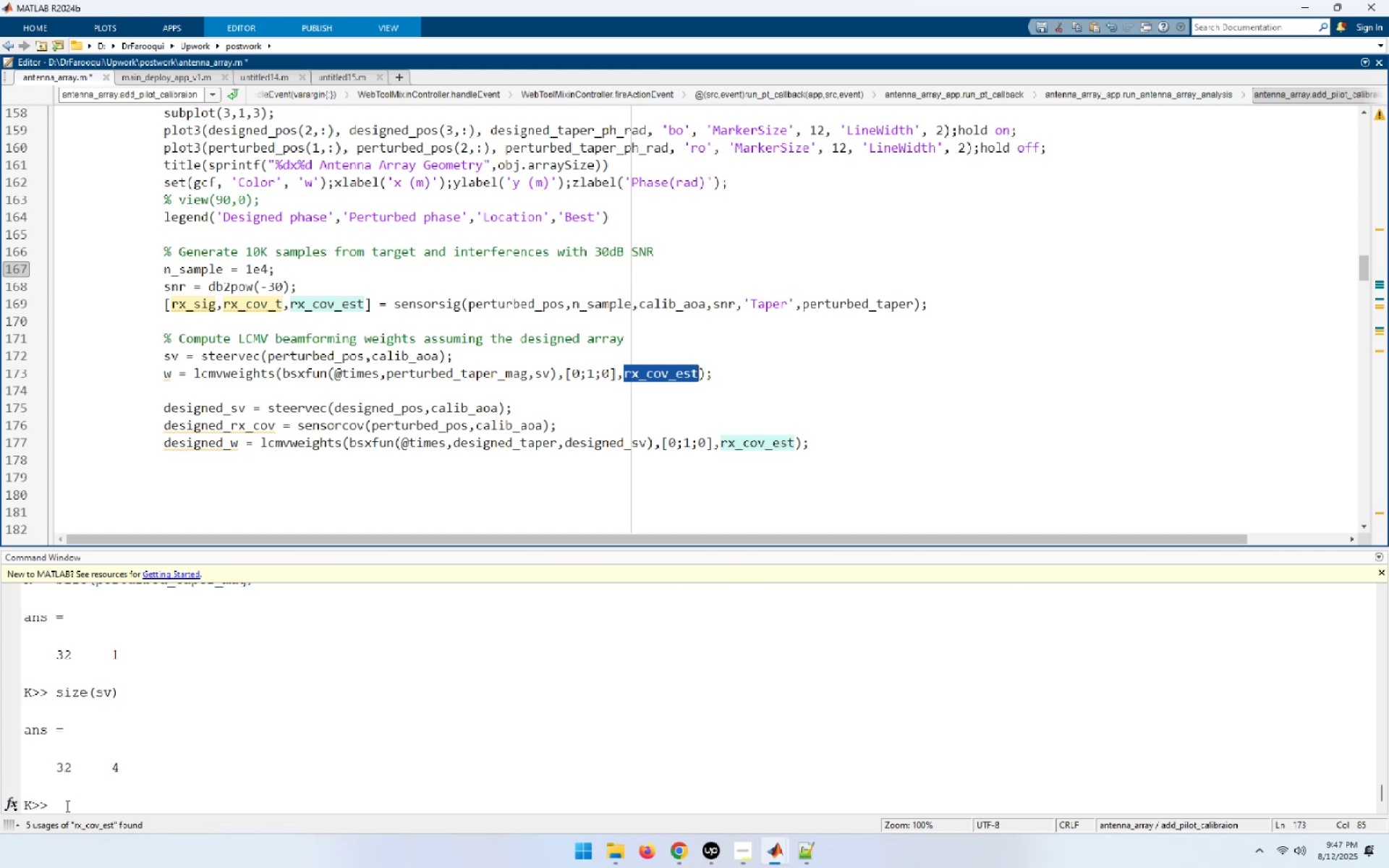 
left_click([68, 802])
 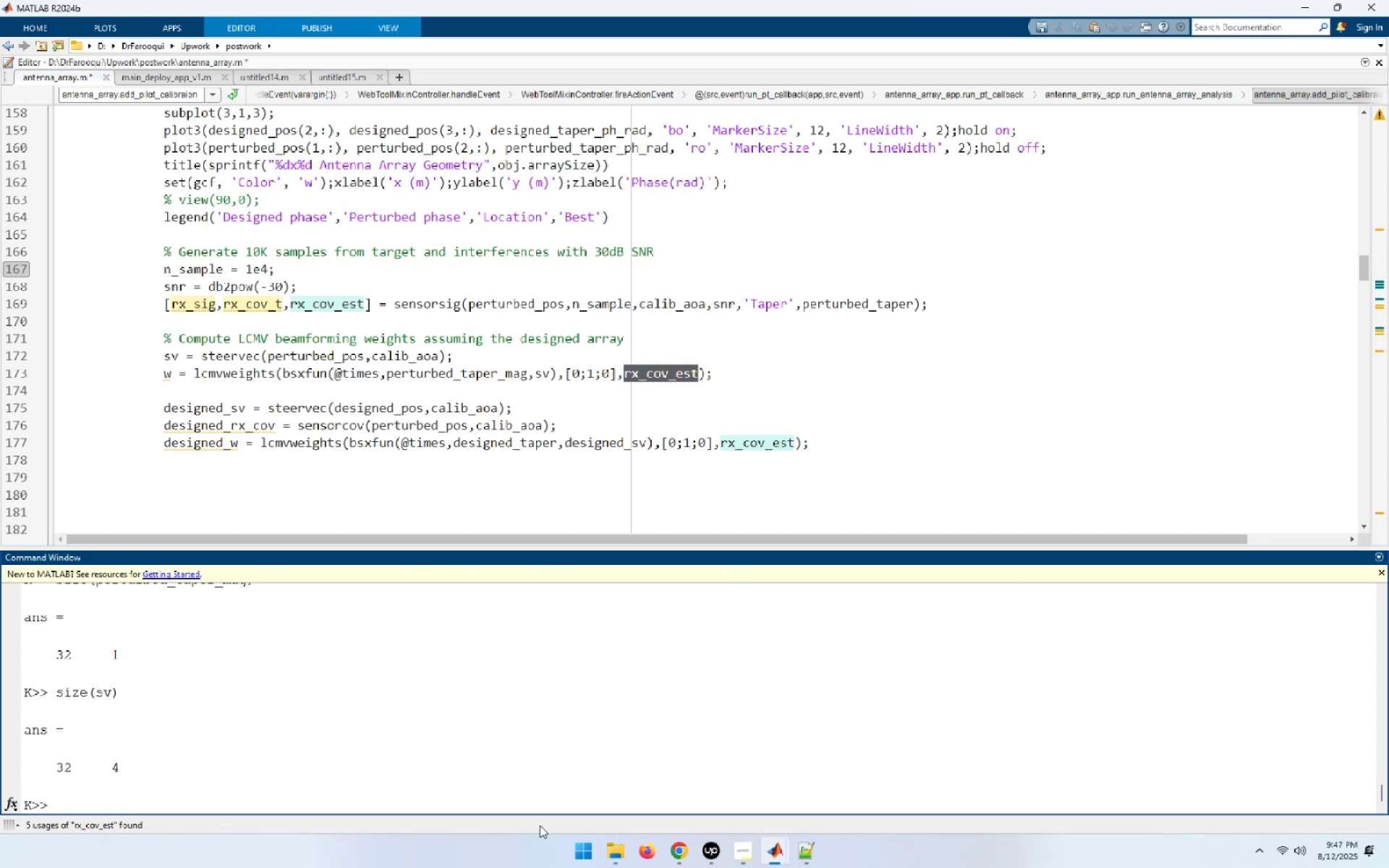 
type(sz)
key(Backspace)
type(ize()
 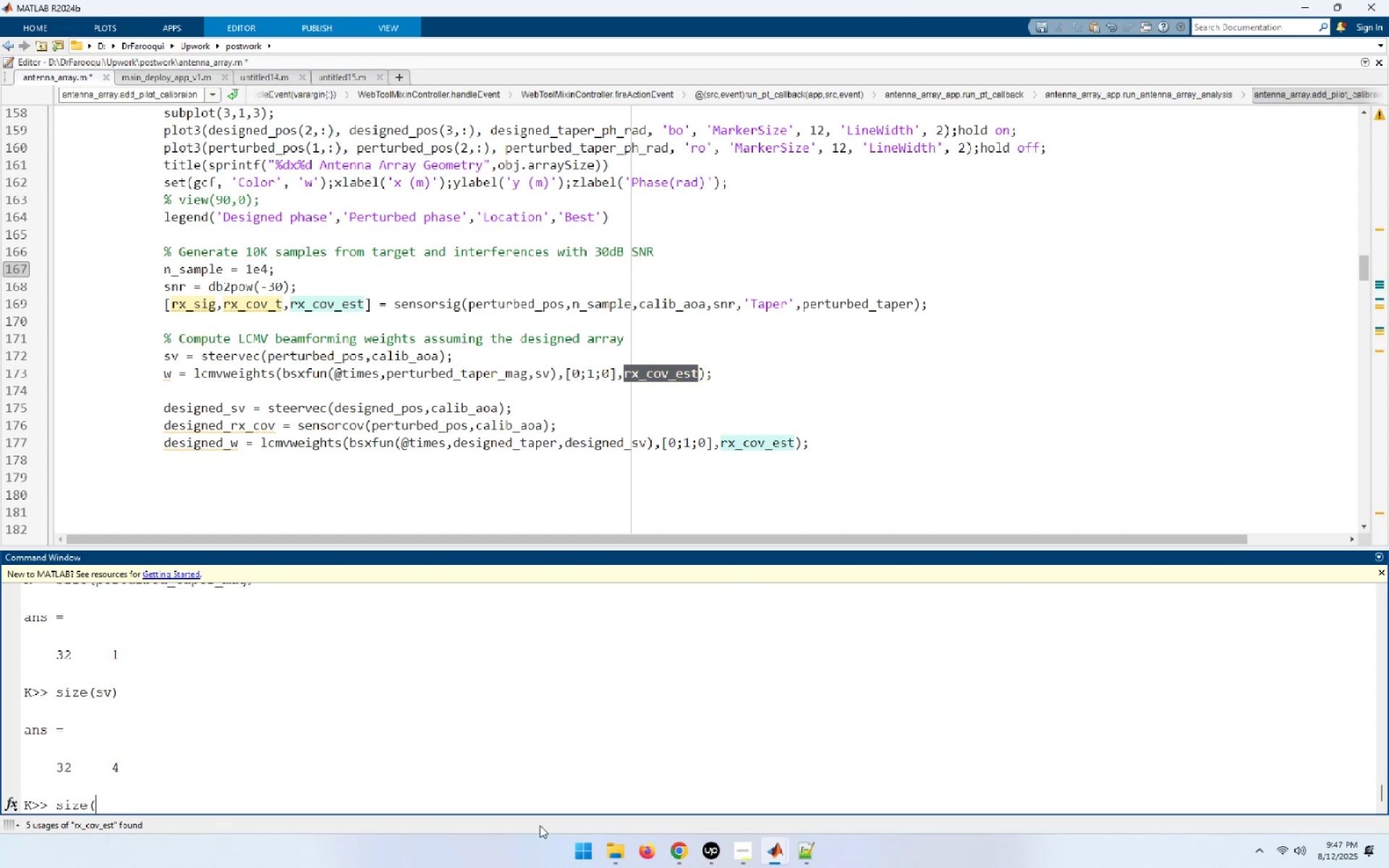 
key(Control+ControlLeft)
 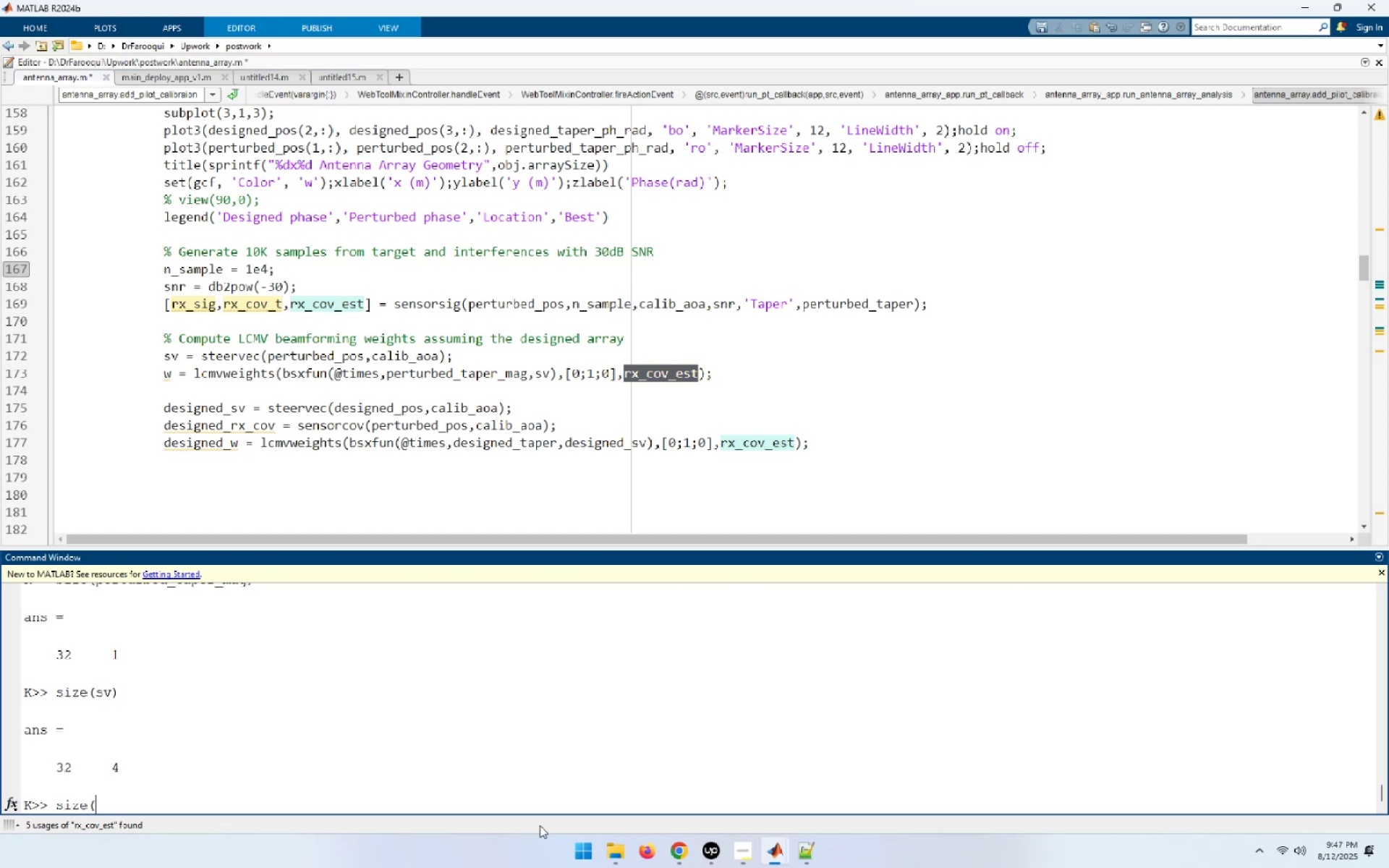 
key(Control+V)
 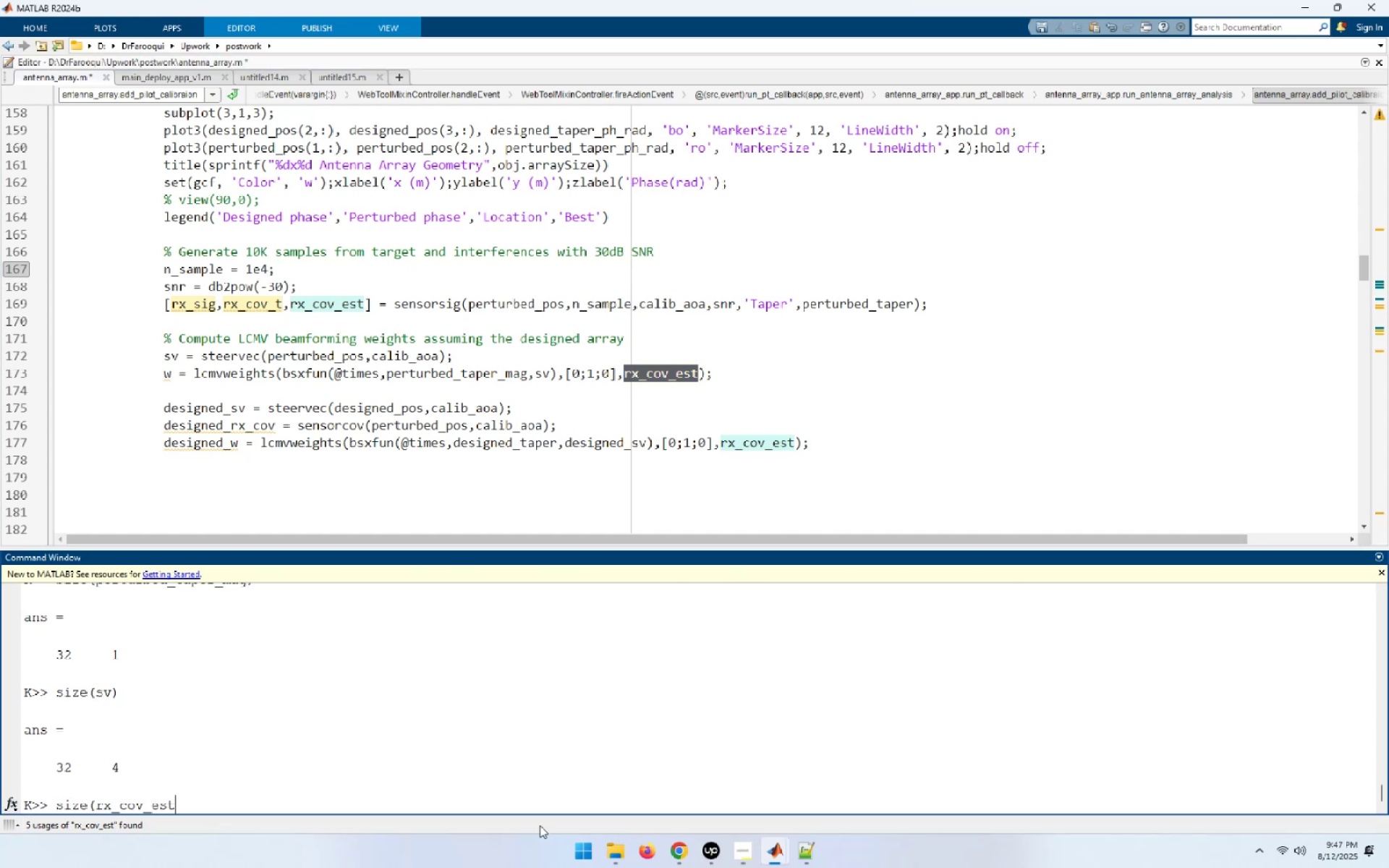 
key(Shift+ShiftLeft)
 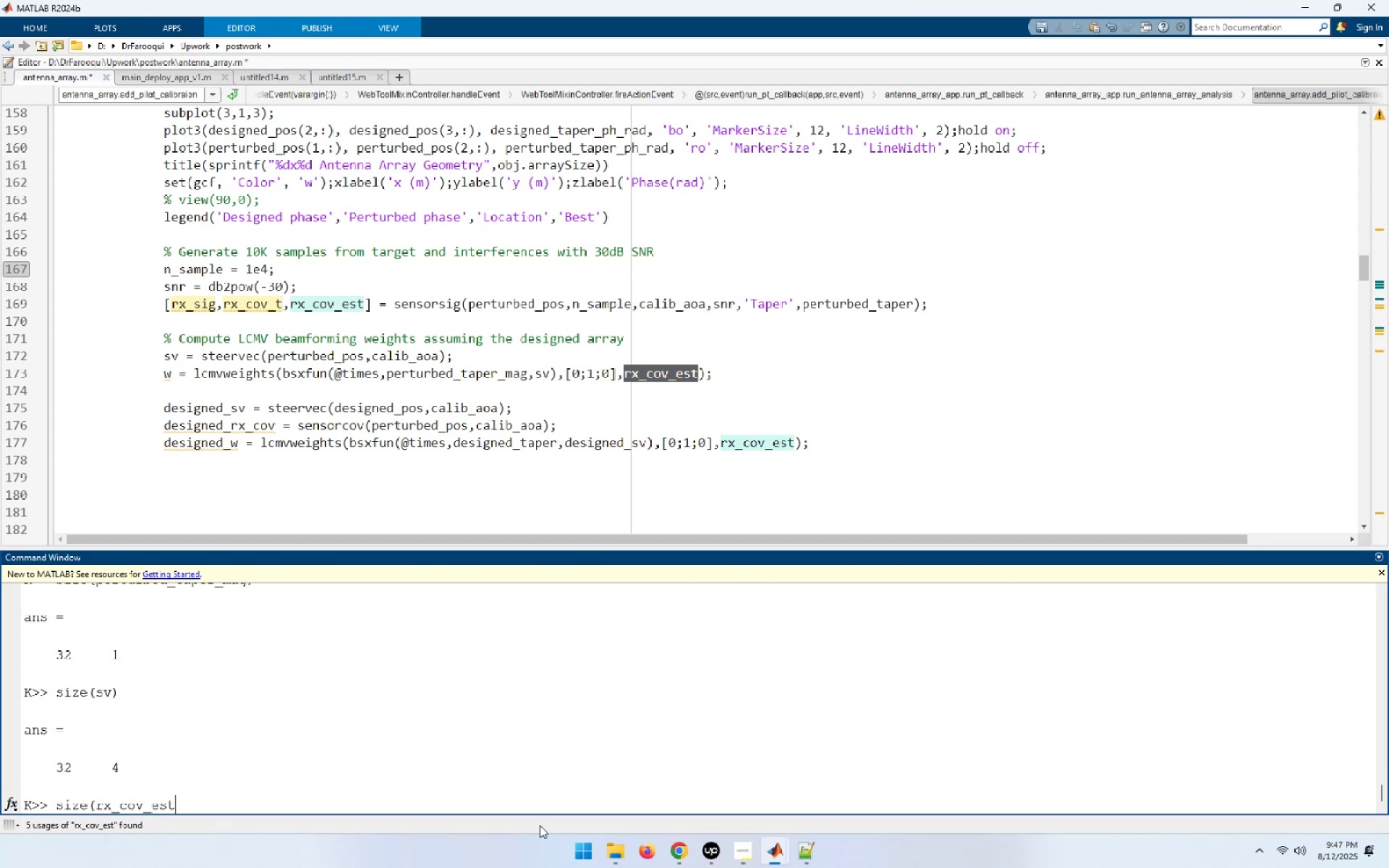 
key(Shift+0)
 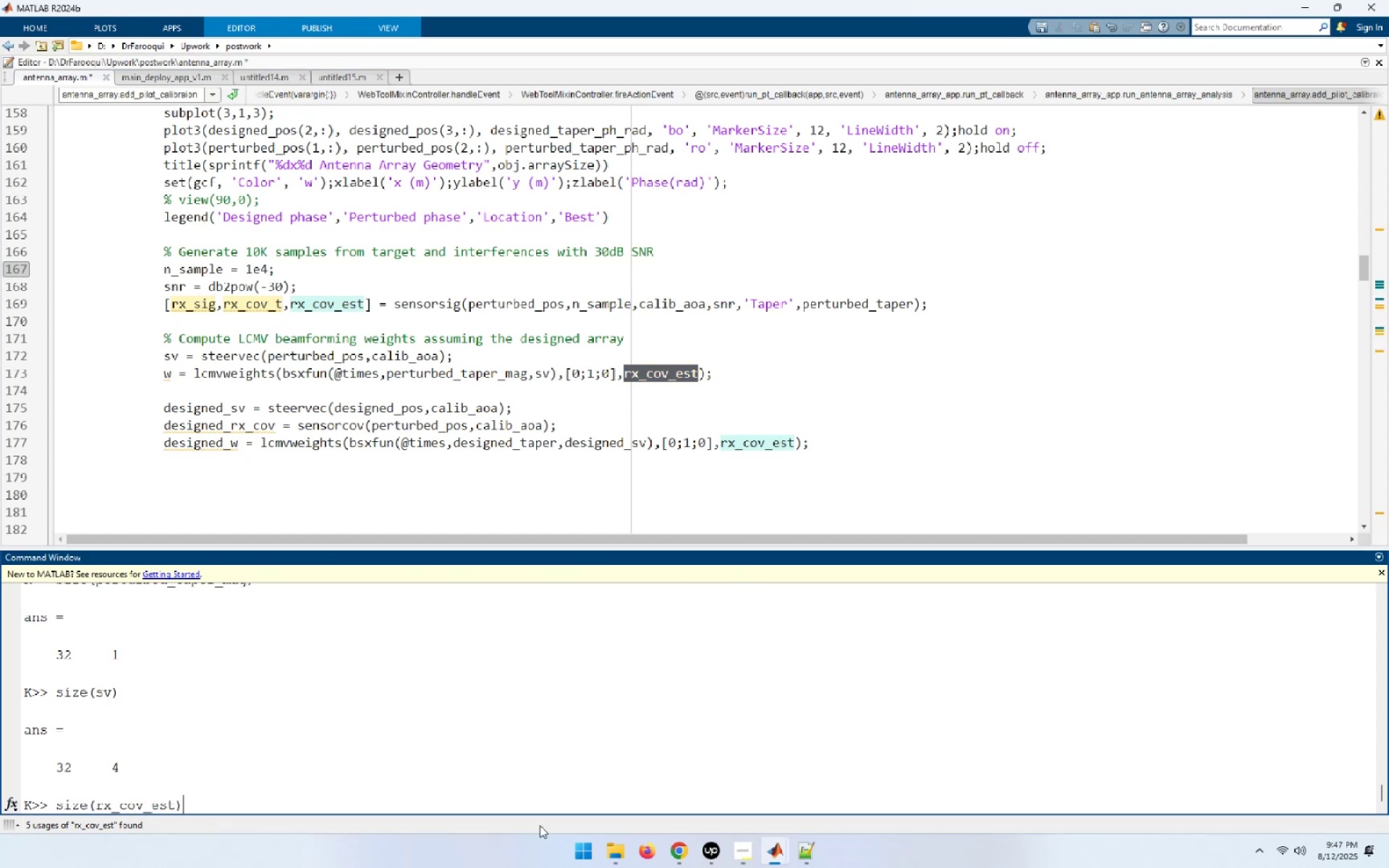 
key(Enter)
 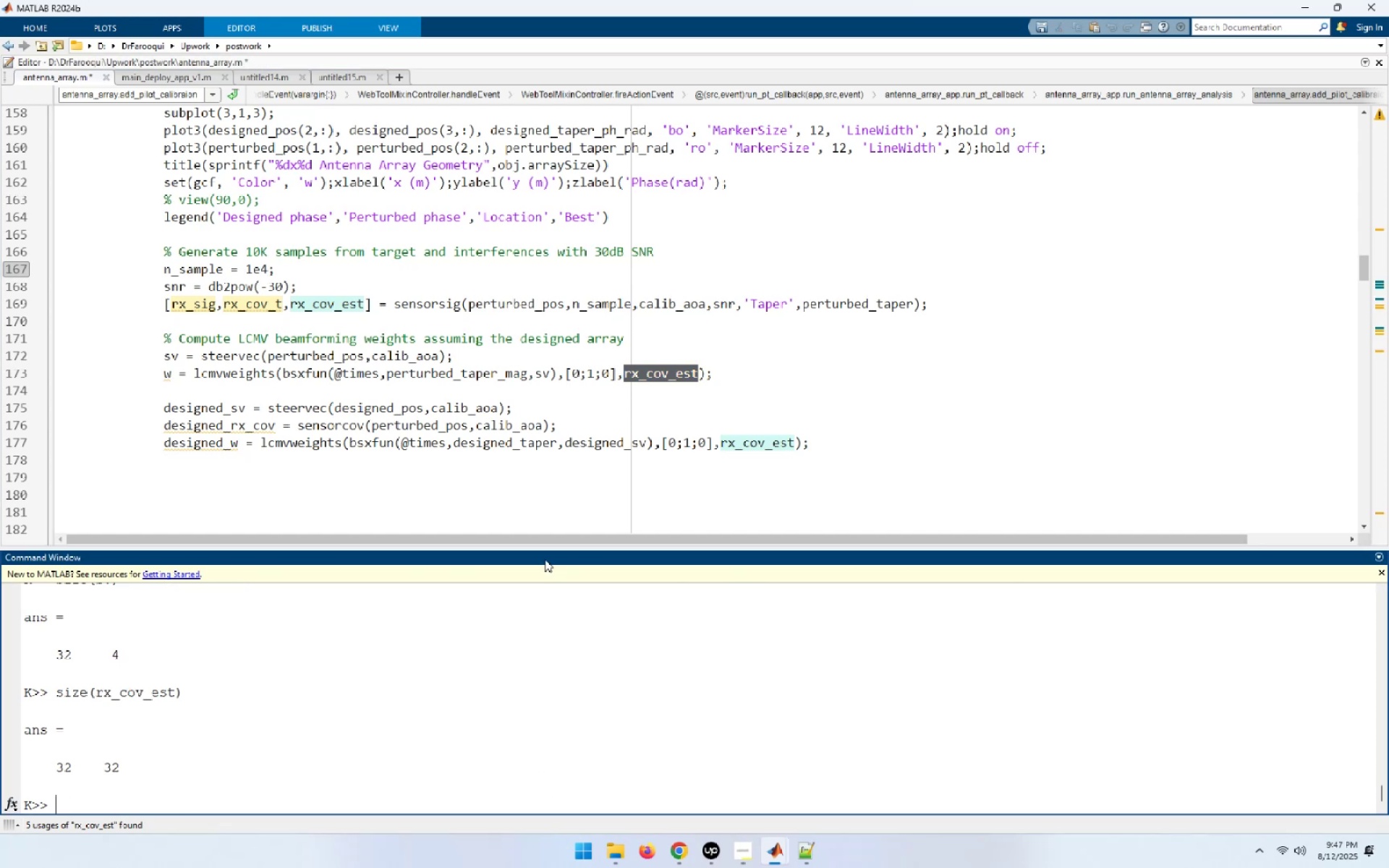 
left_click_drag(start_coordinate=[548, 548], to_coordinate=[567, 339])
 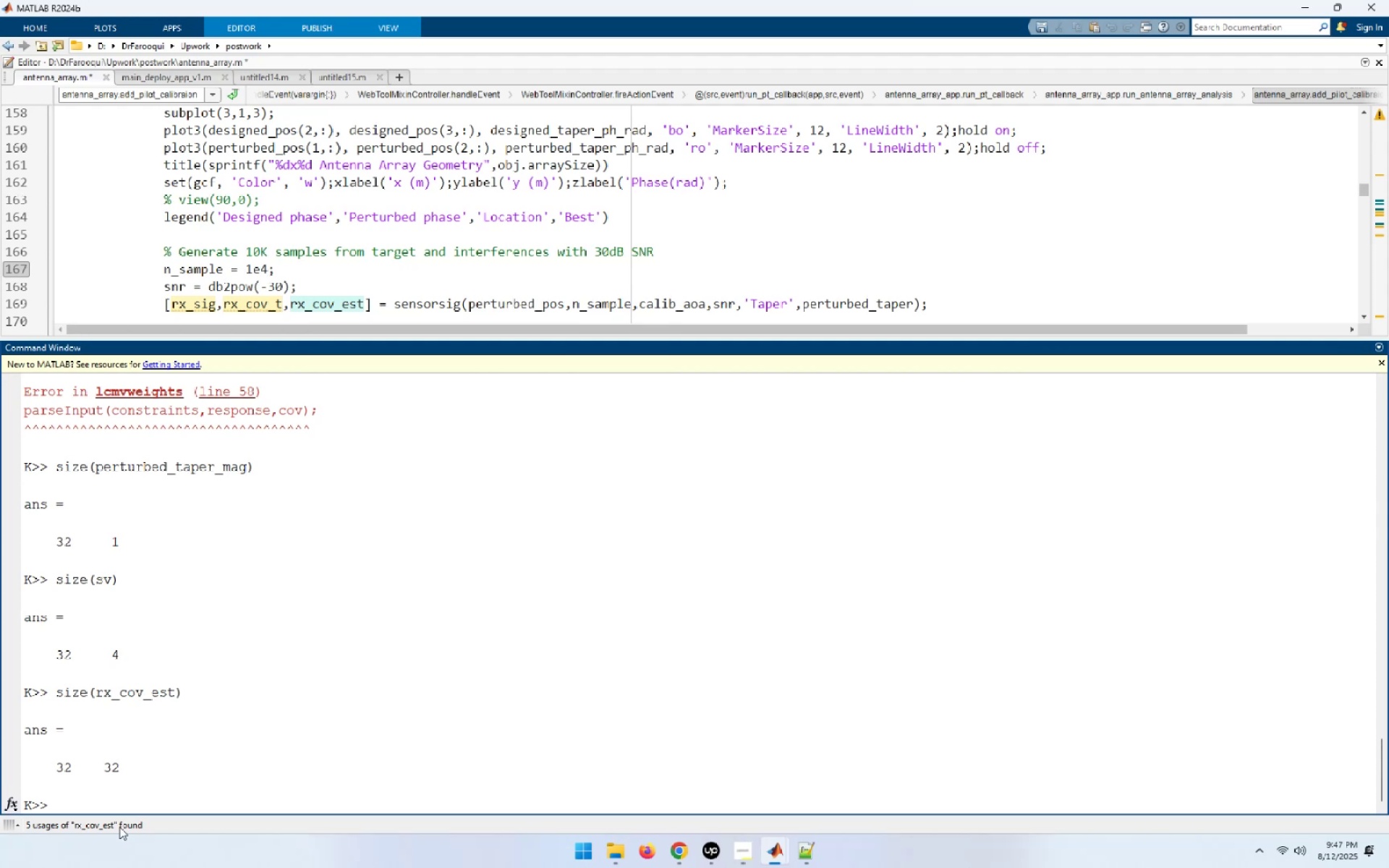 
left_click_drag(start_coordinate=[64, 799], to_coordinate=[0, 441])
 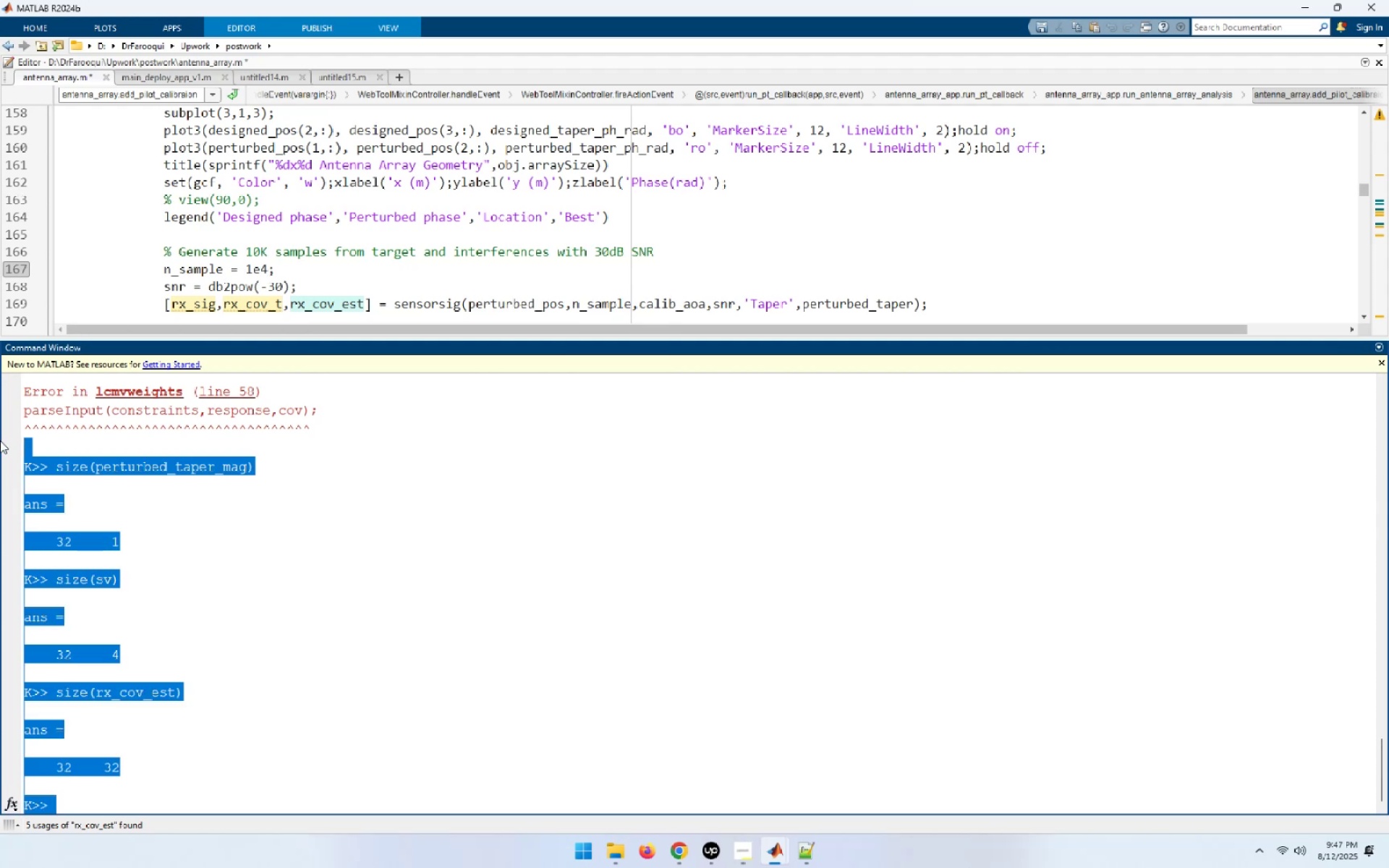 
key(Control+C)
 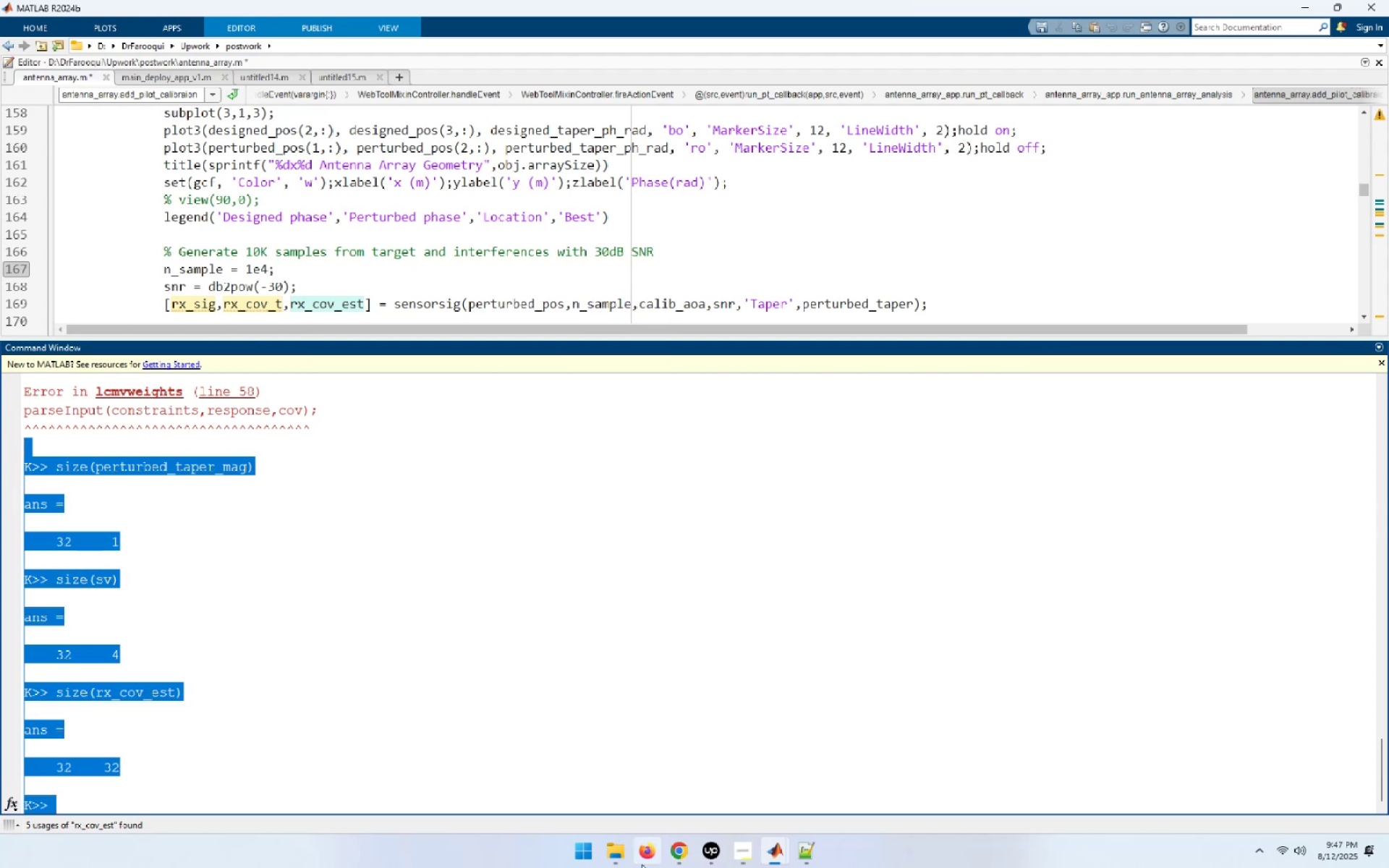 
left_click([688, 863])
 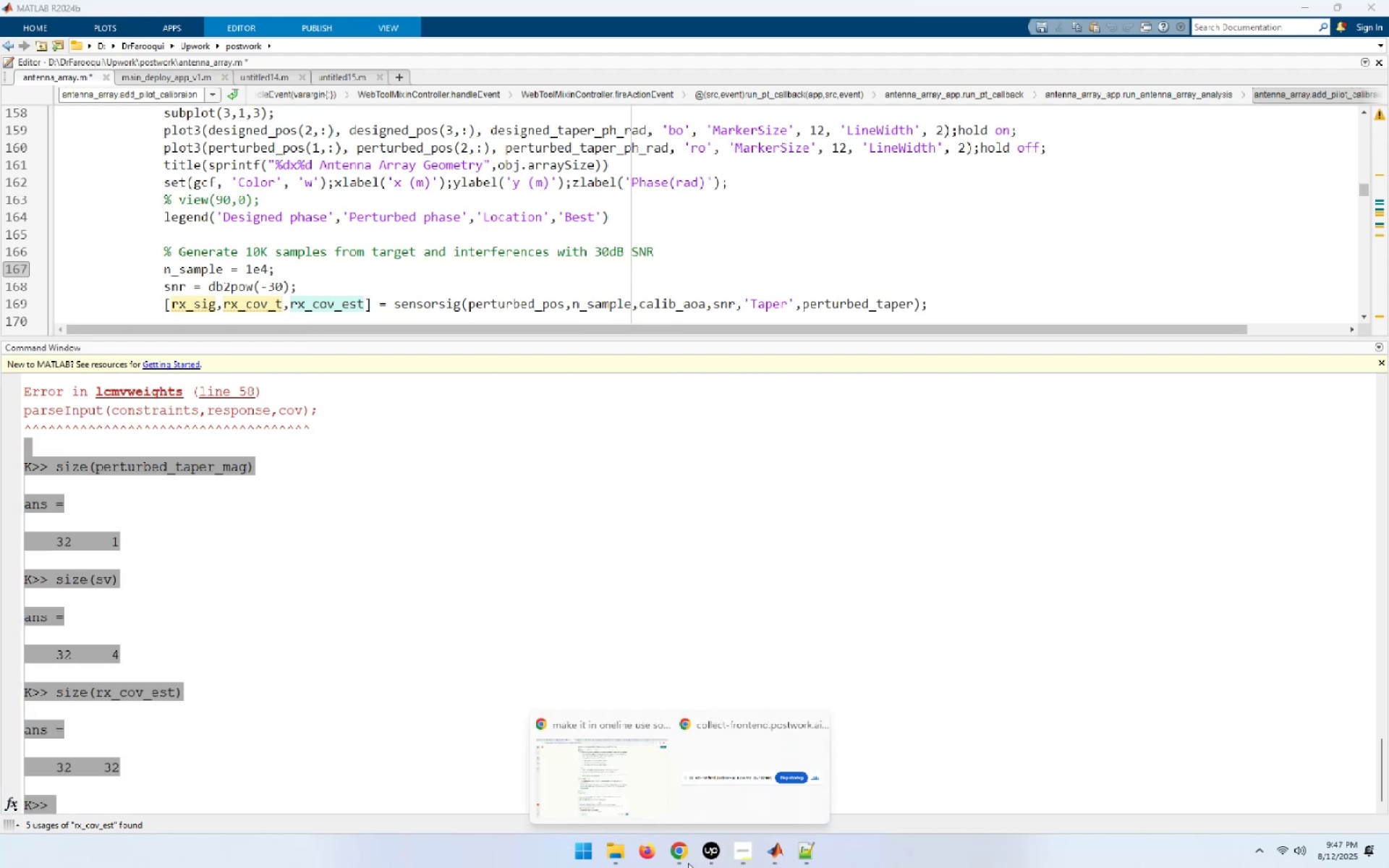 
left_click([642, 794])
 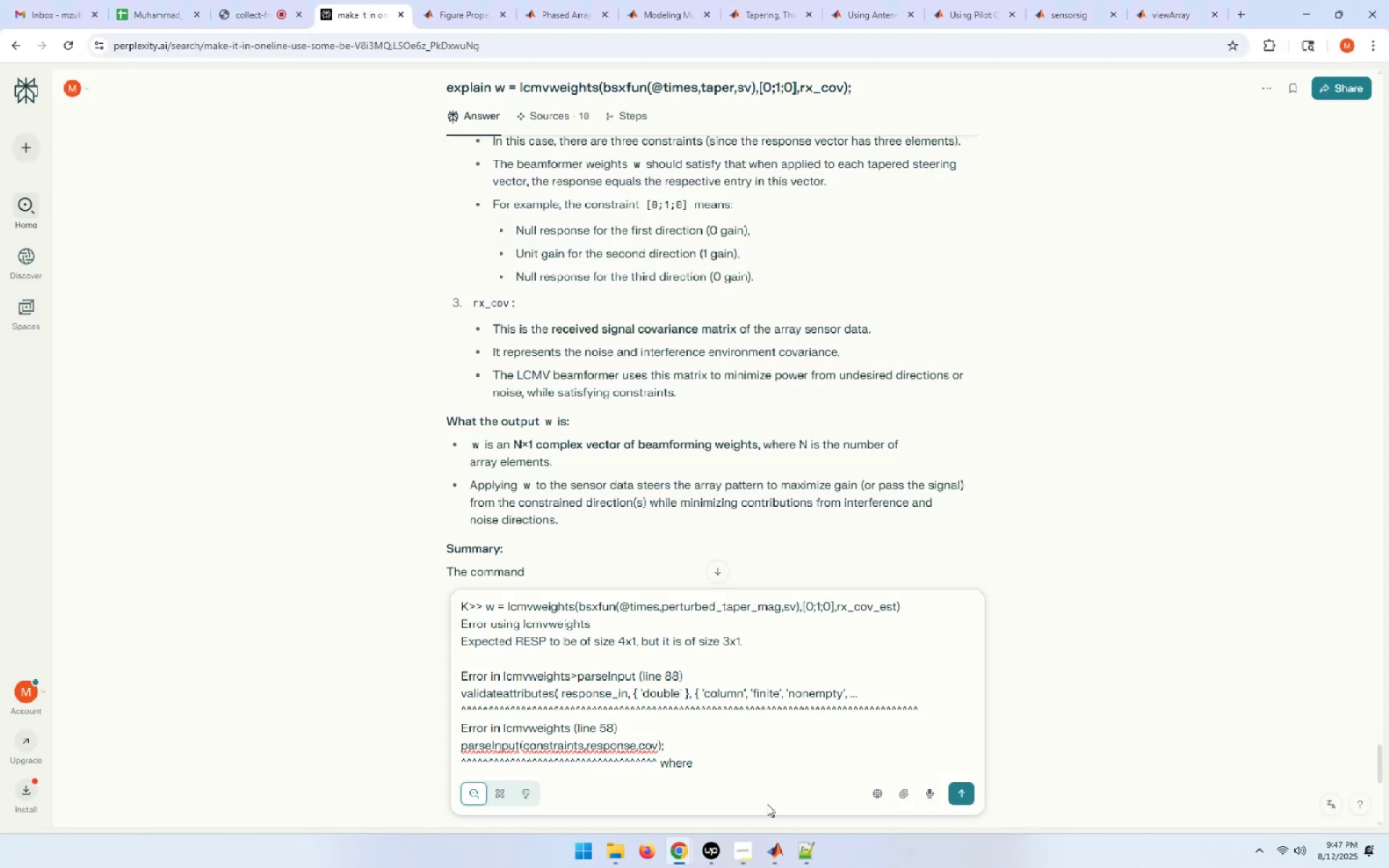 
key(Control+V)
 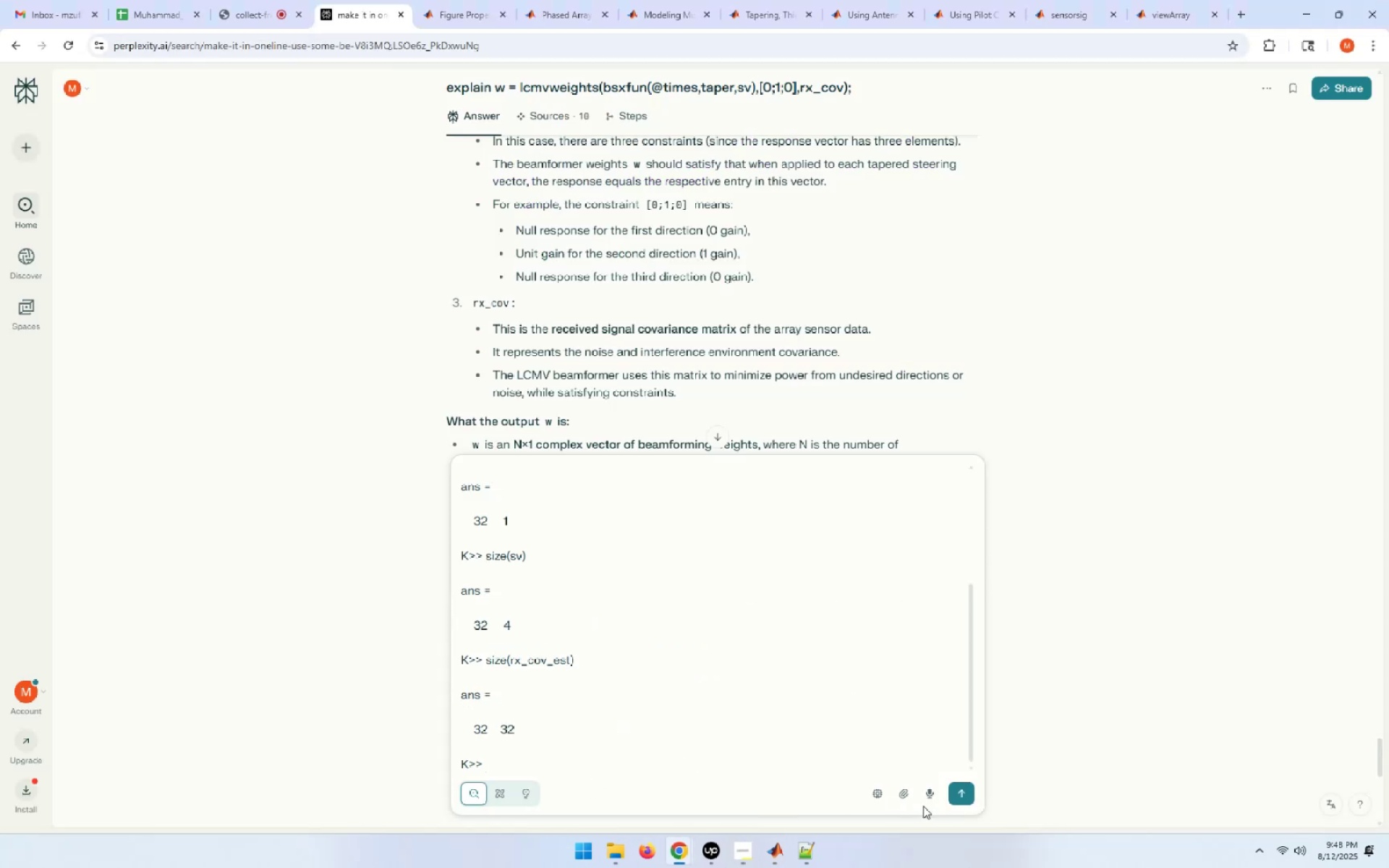 
left_click([974, 799])
 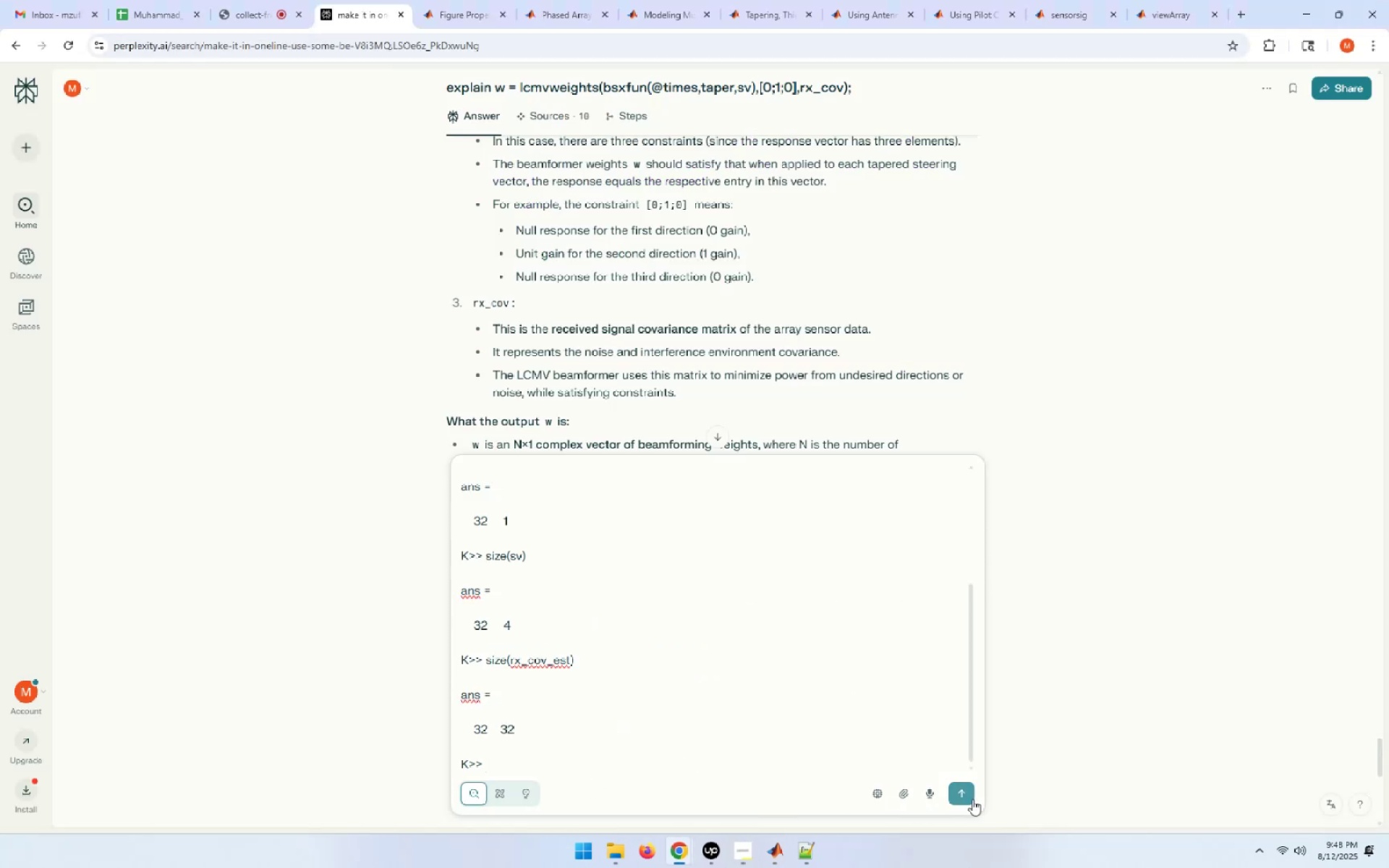 
left_click([969, 799])
 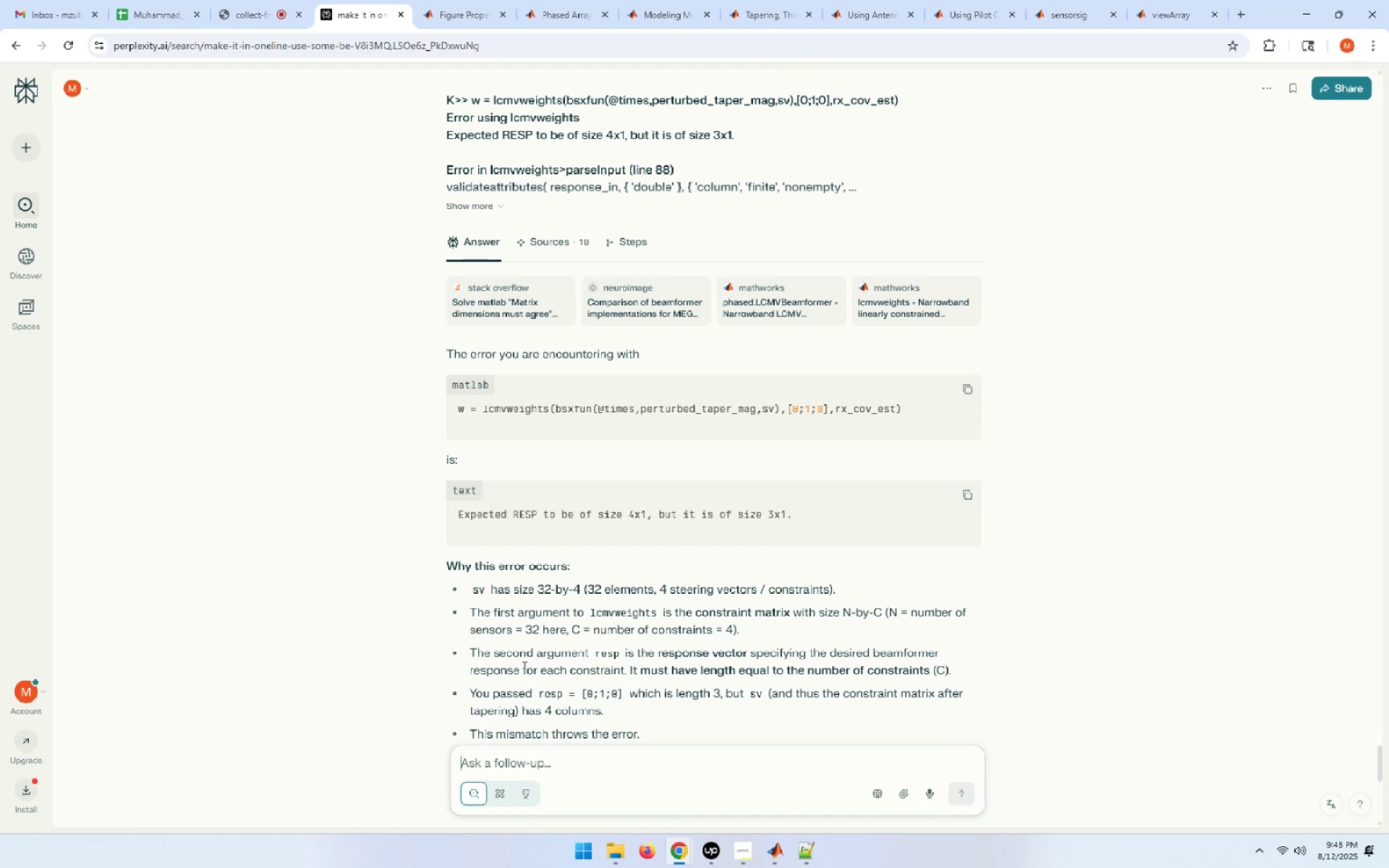 
wait(46.46)
 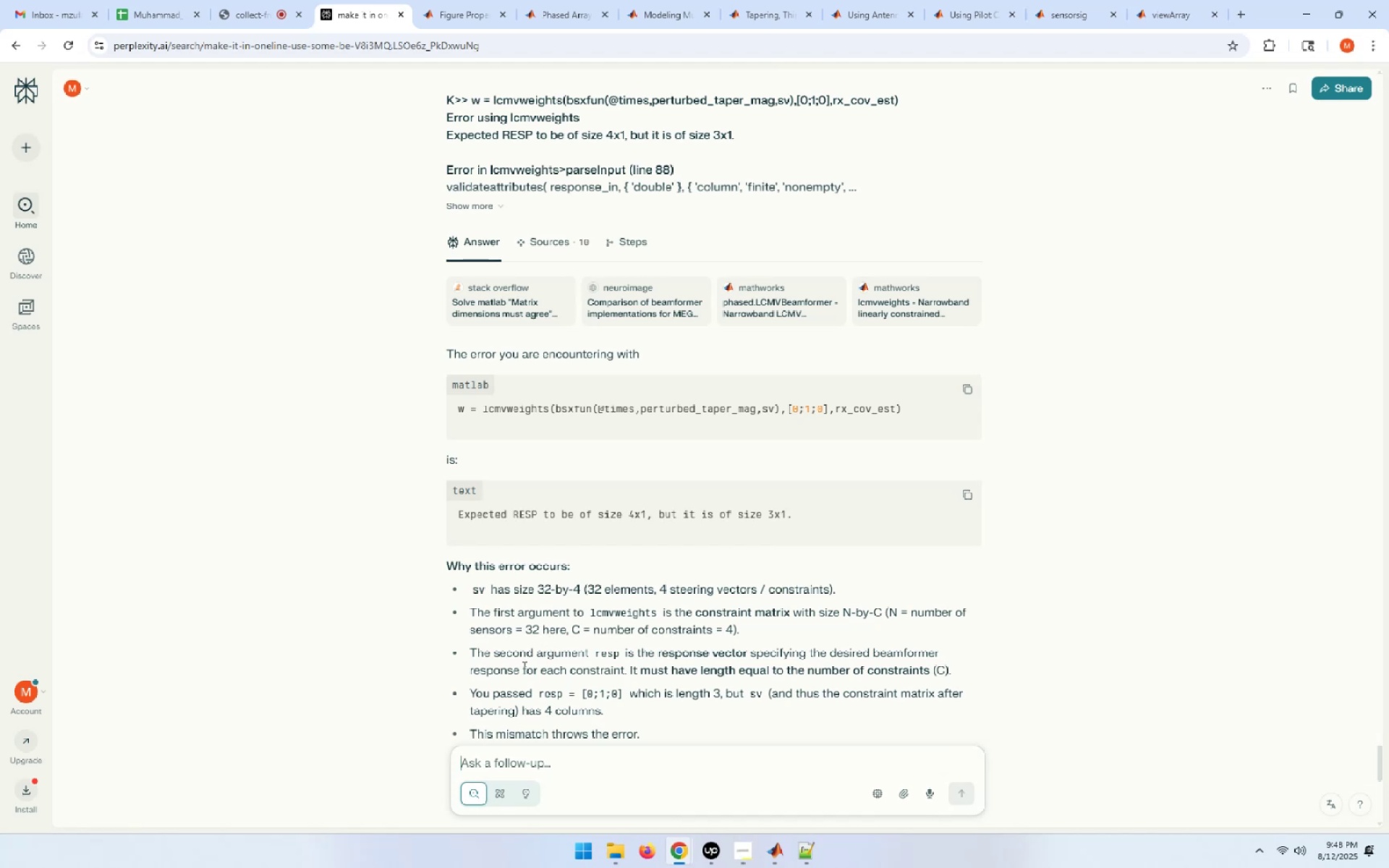 
scroll: coordinate [523, 667], scroll_direction: down, amount: 1.0
 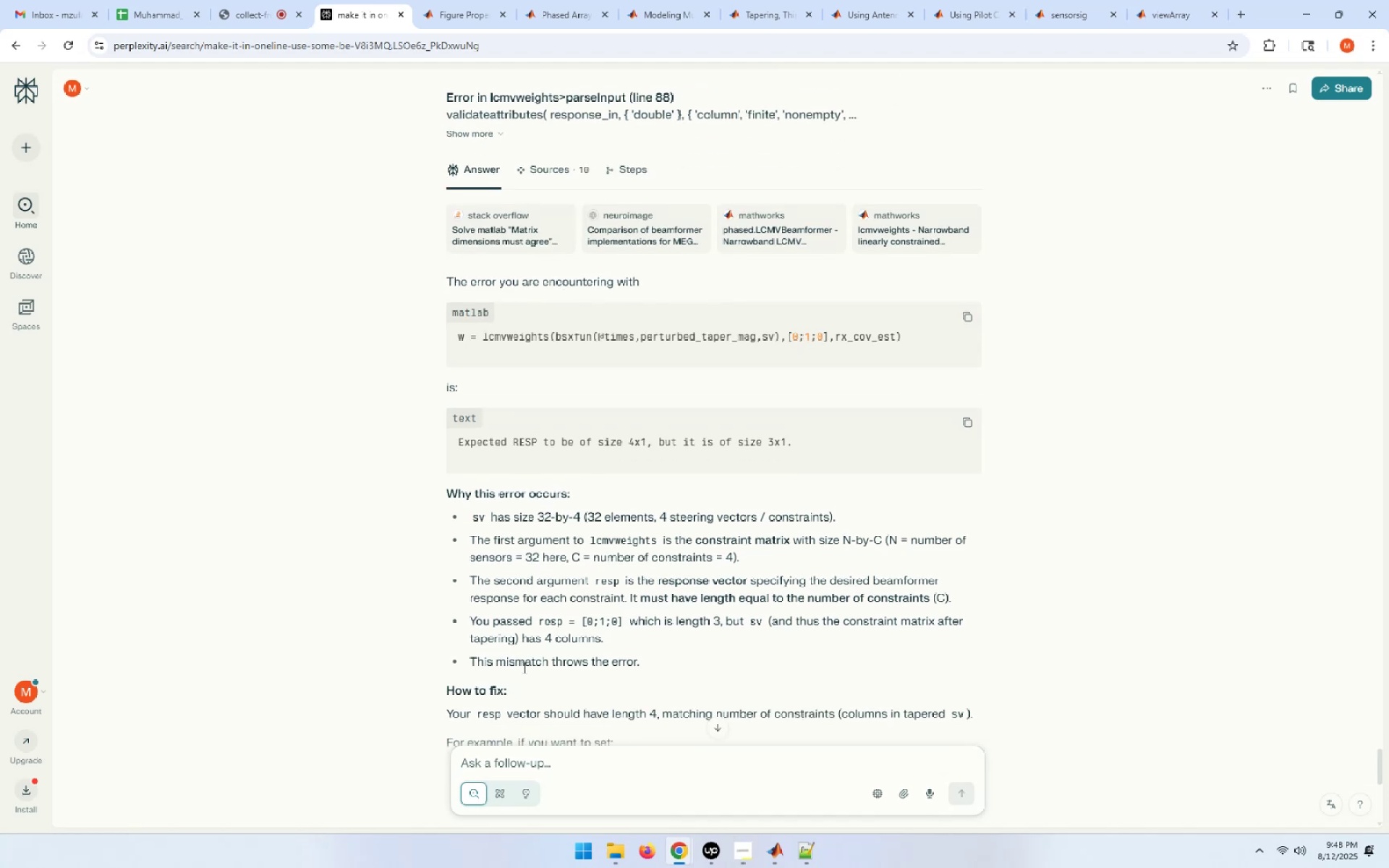 
wait(5.36)
 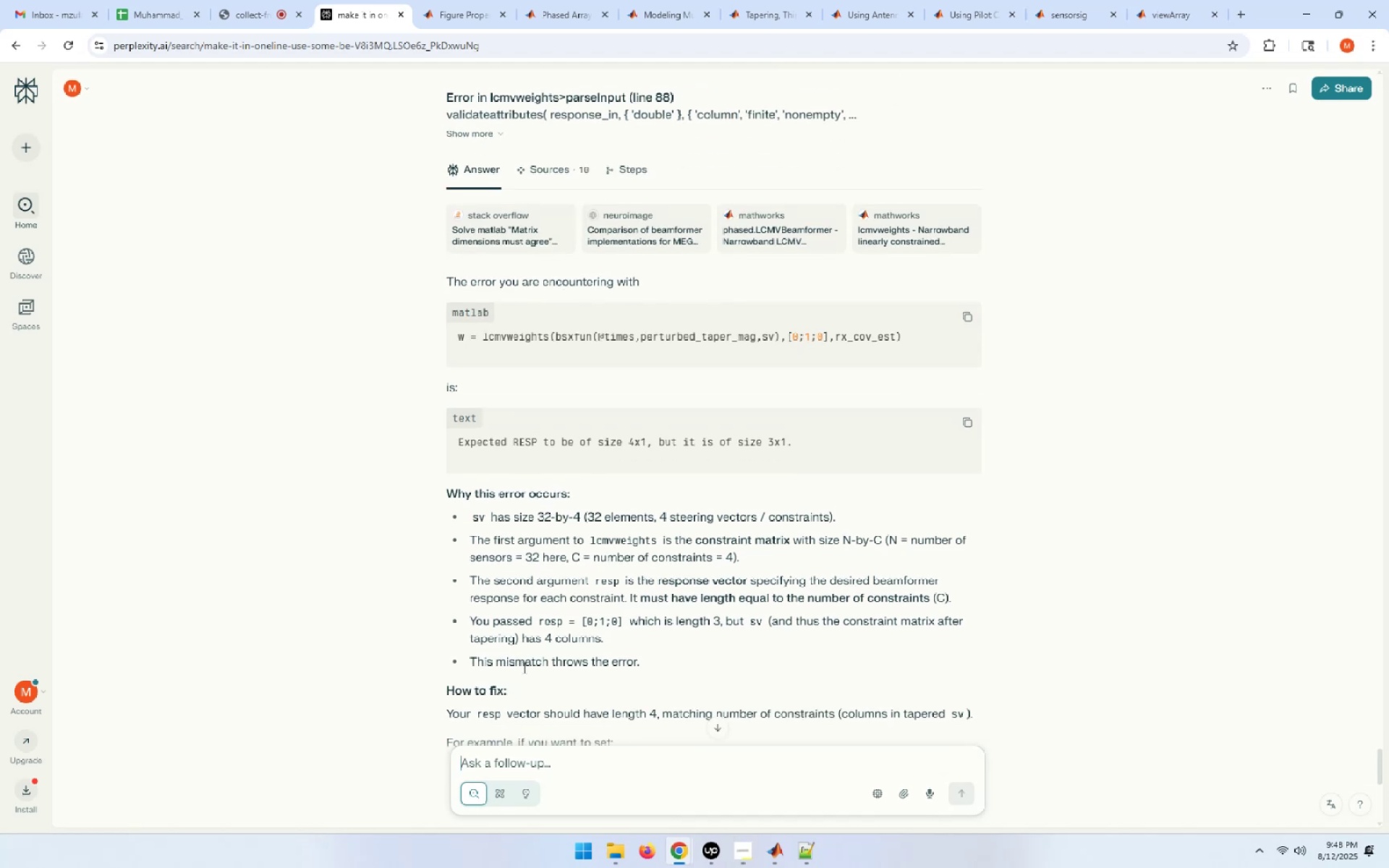 
scroll: coordinate [523, 667], scroll_direction: down, amount: 2.0
 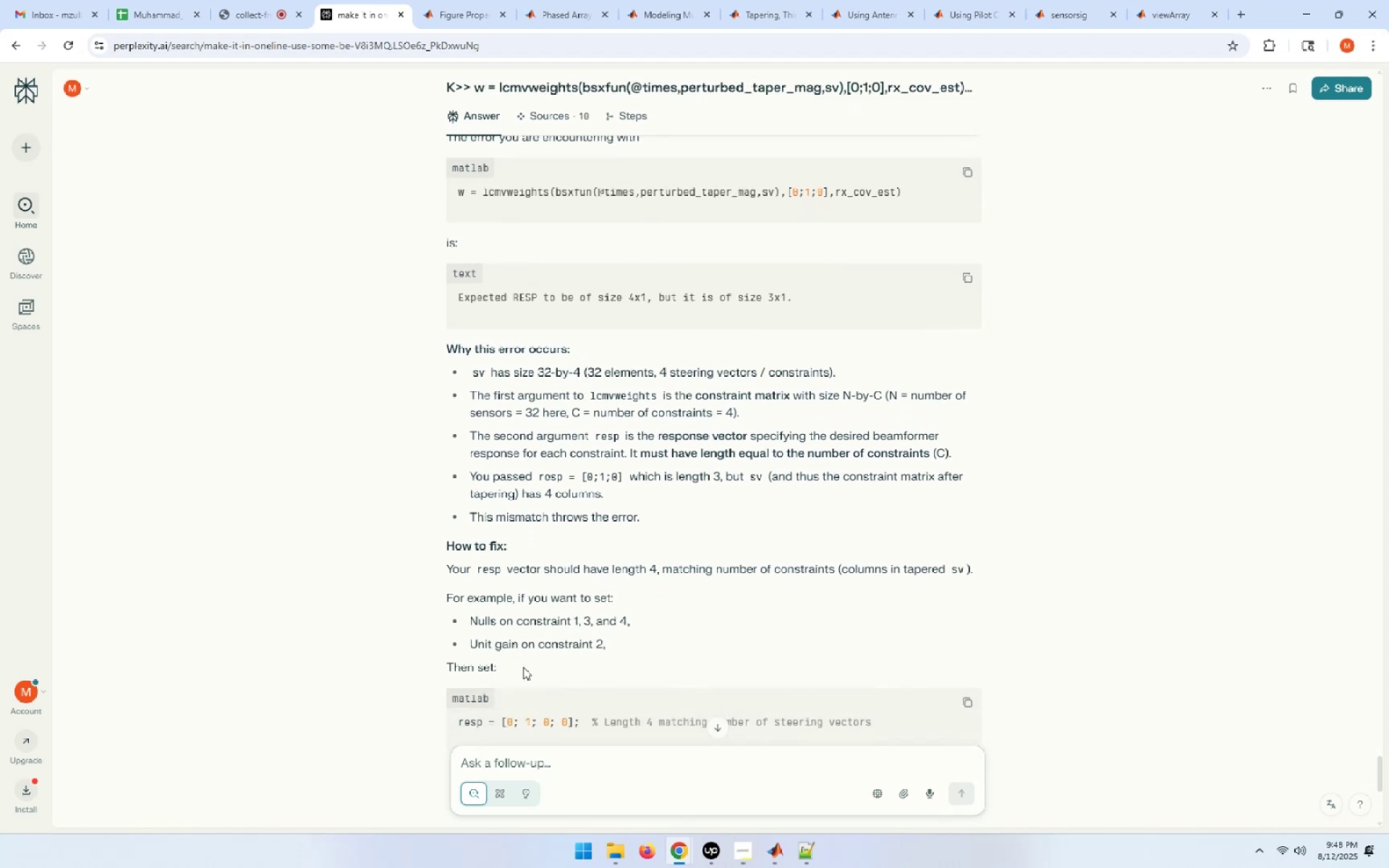 
wait(9.14)
 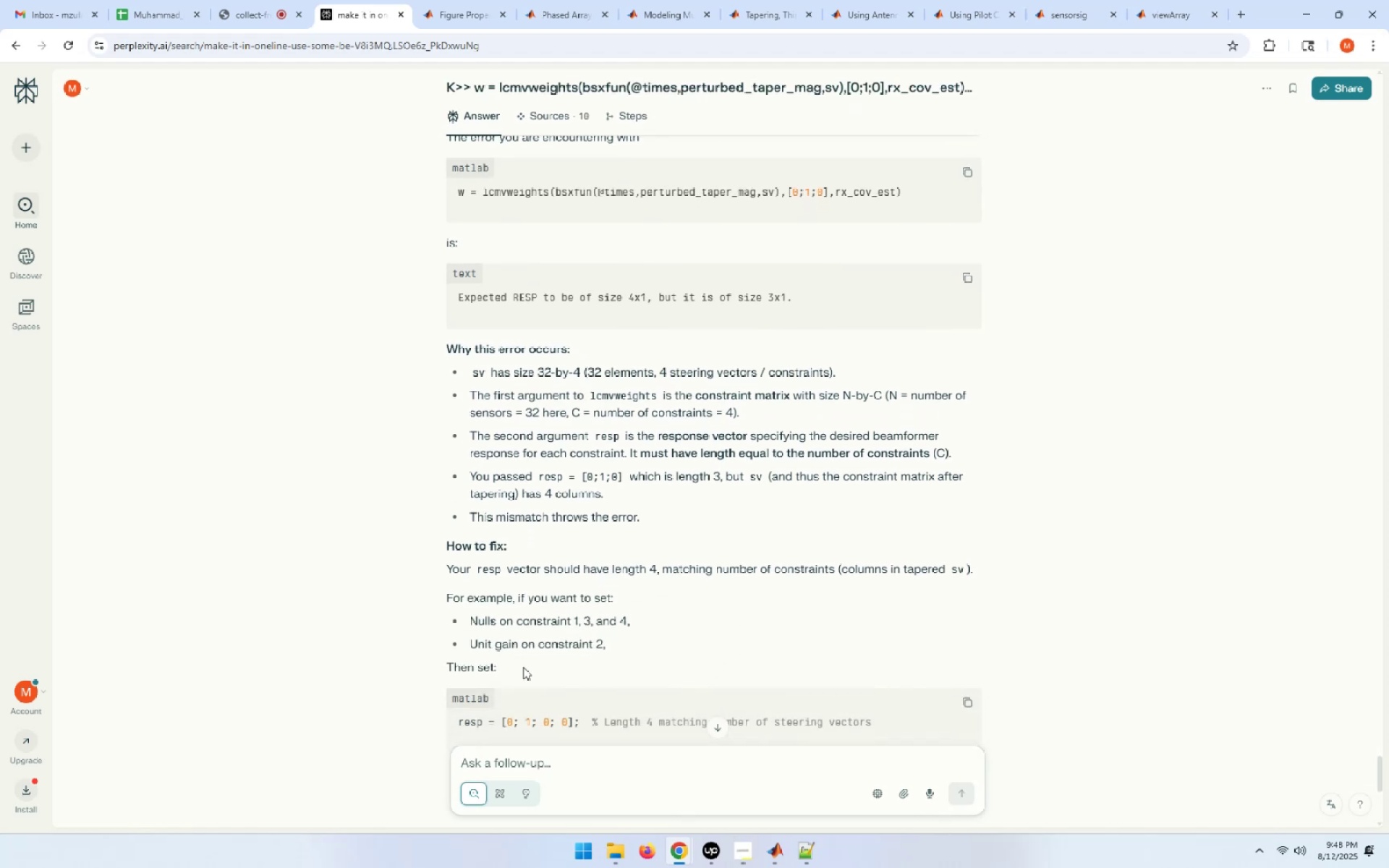 
scroll: coordinate [523, 667], scroll_direction: down, amount: 1.0
 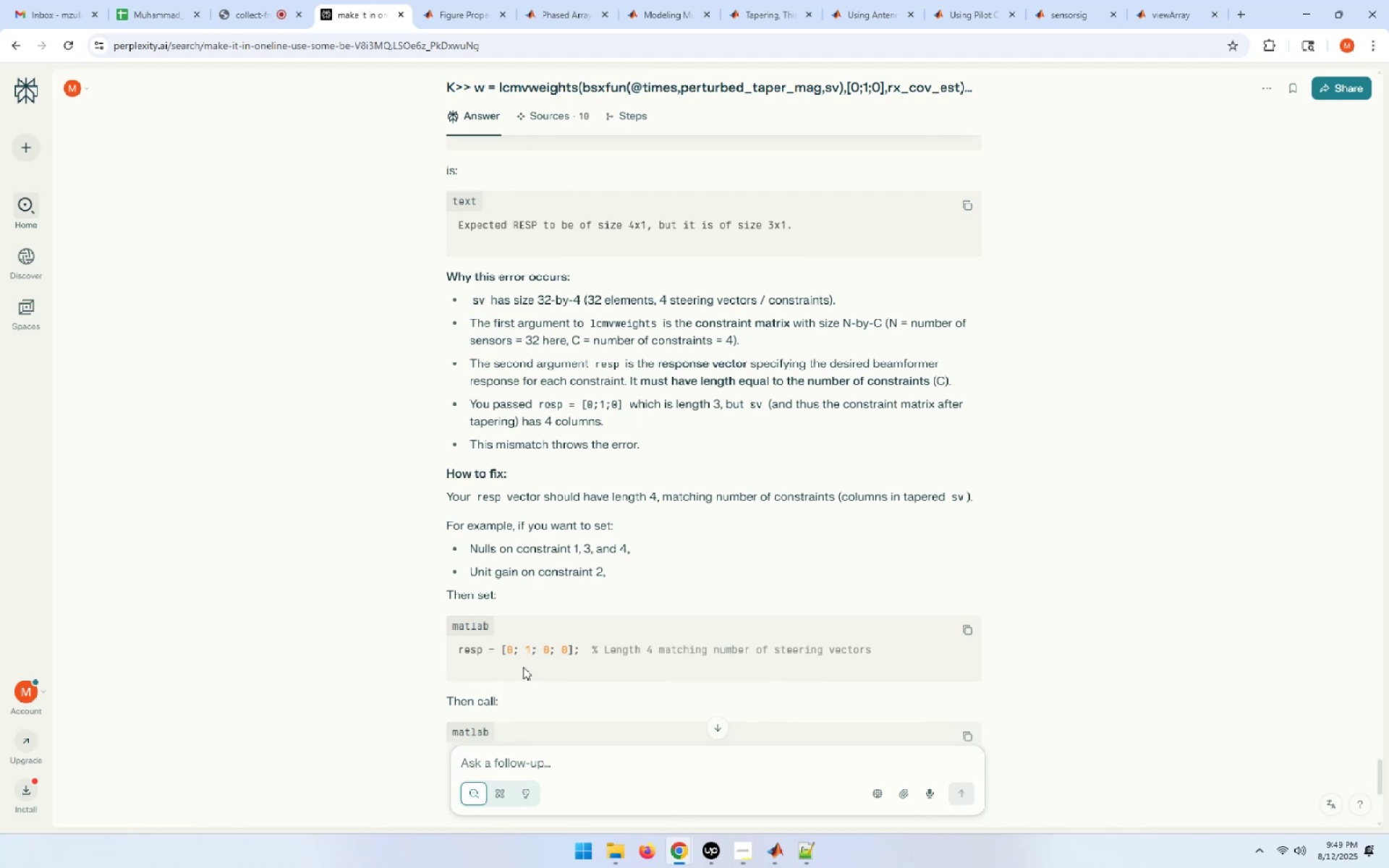 
wait(8.03)
 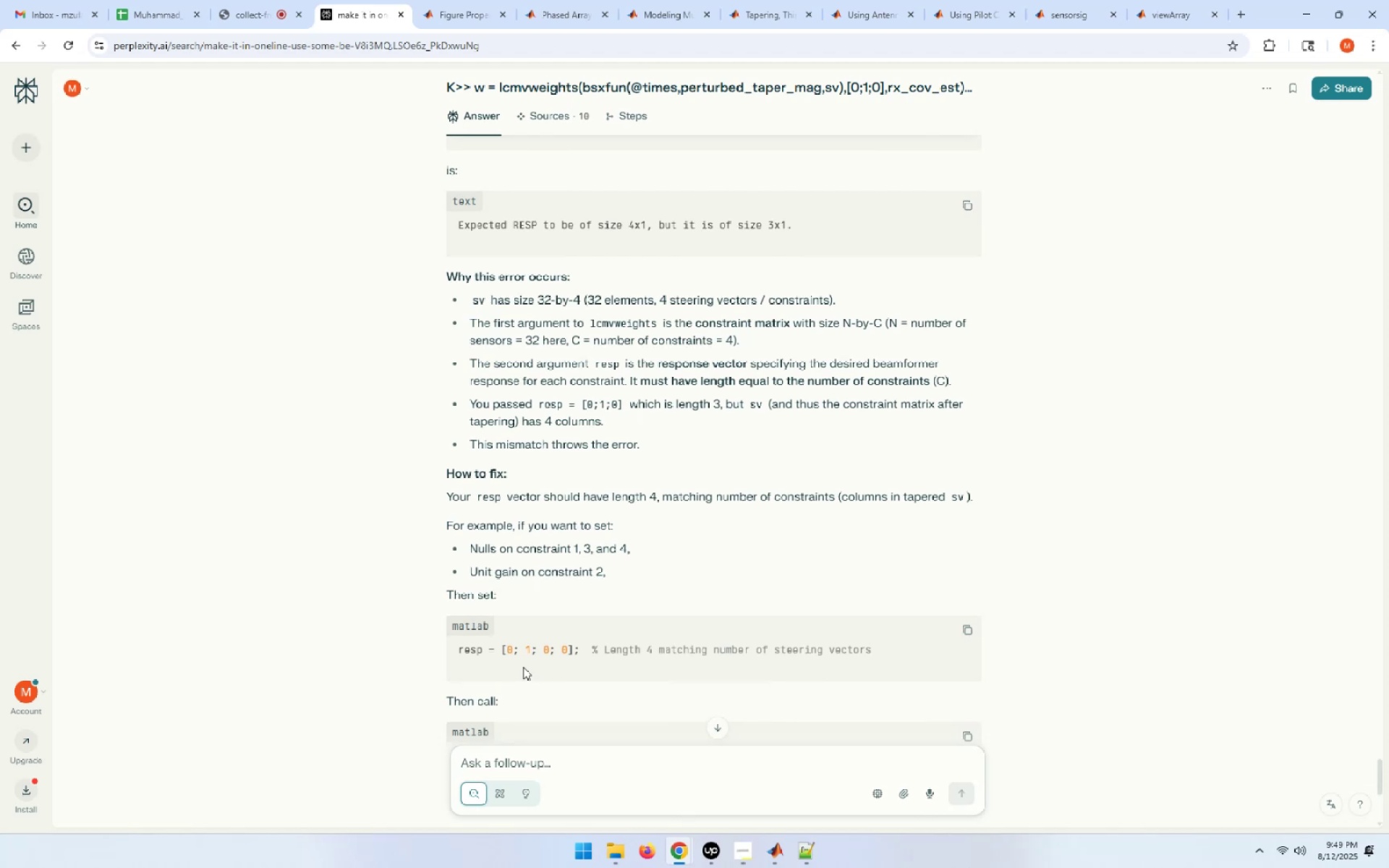 
scroll: coordinate [523, 667], scroll_direction: down, amount: 3.0
 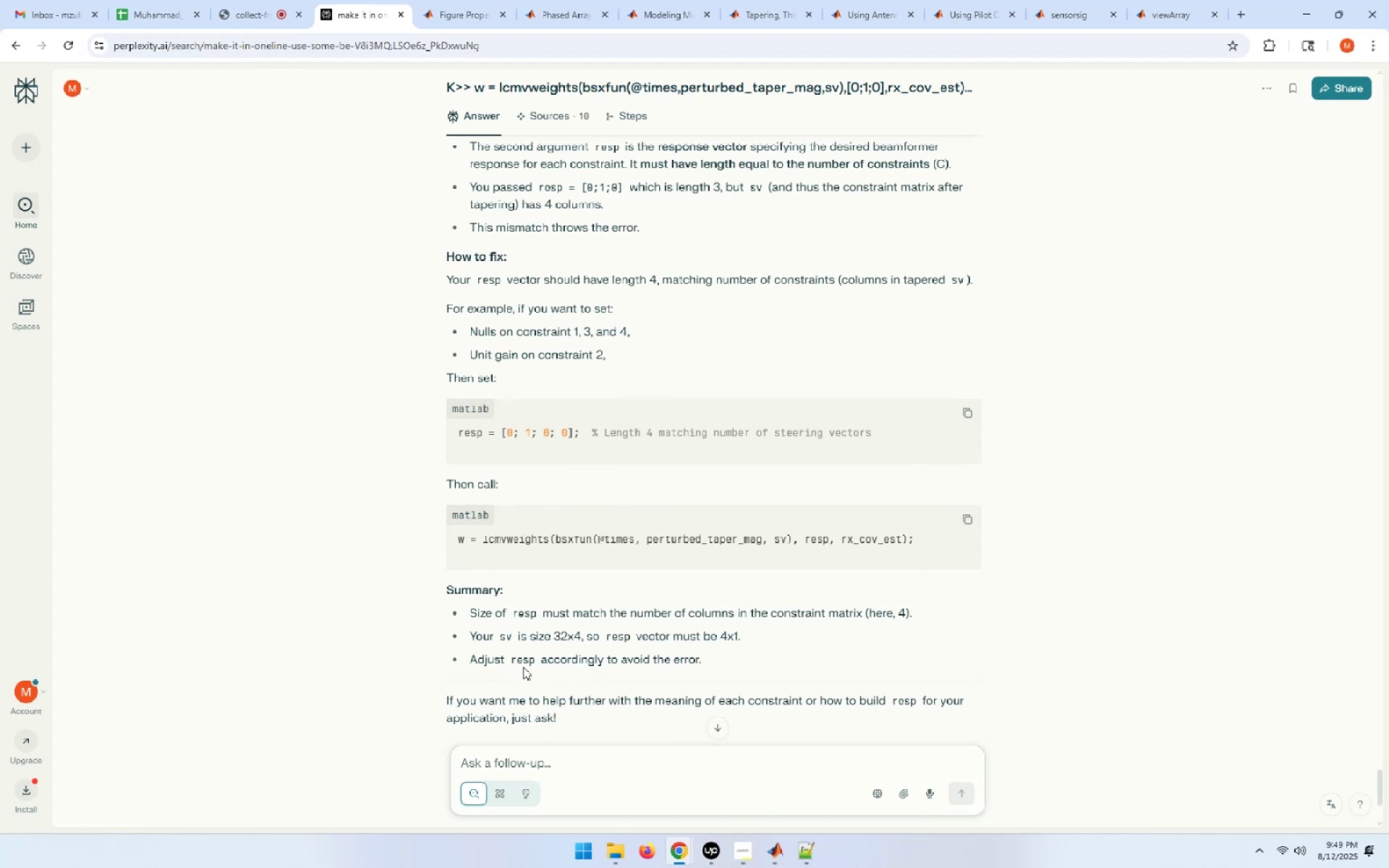 
key(Alt+AltLeft)
 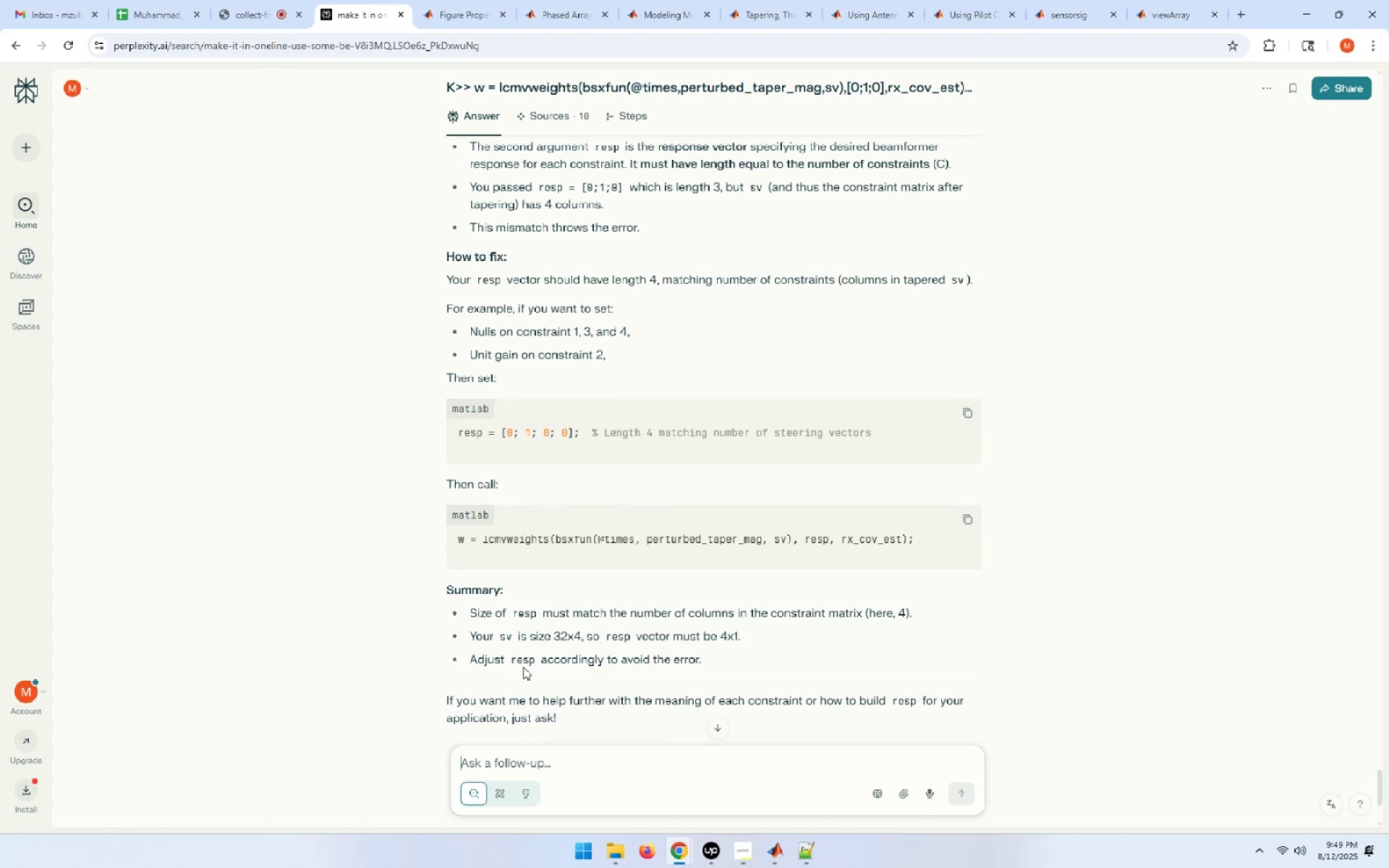 
key(Alt+Tab)
 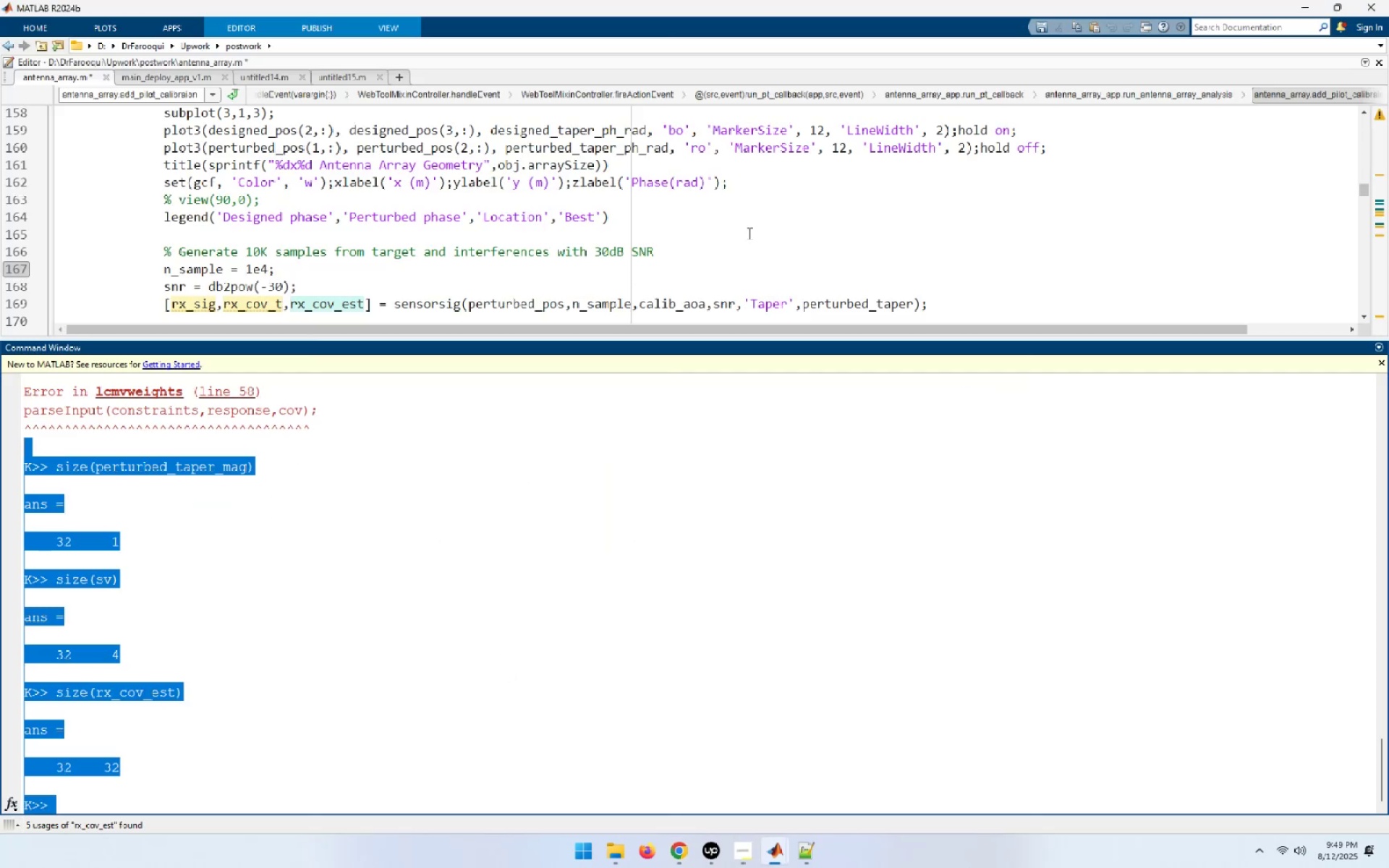 
scroll: coordinate [748, 233], scroll_direction: down, amount: 1.0
 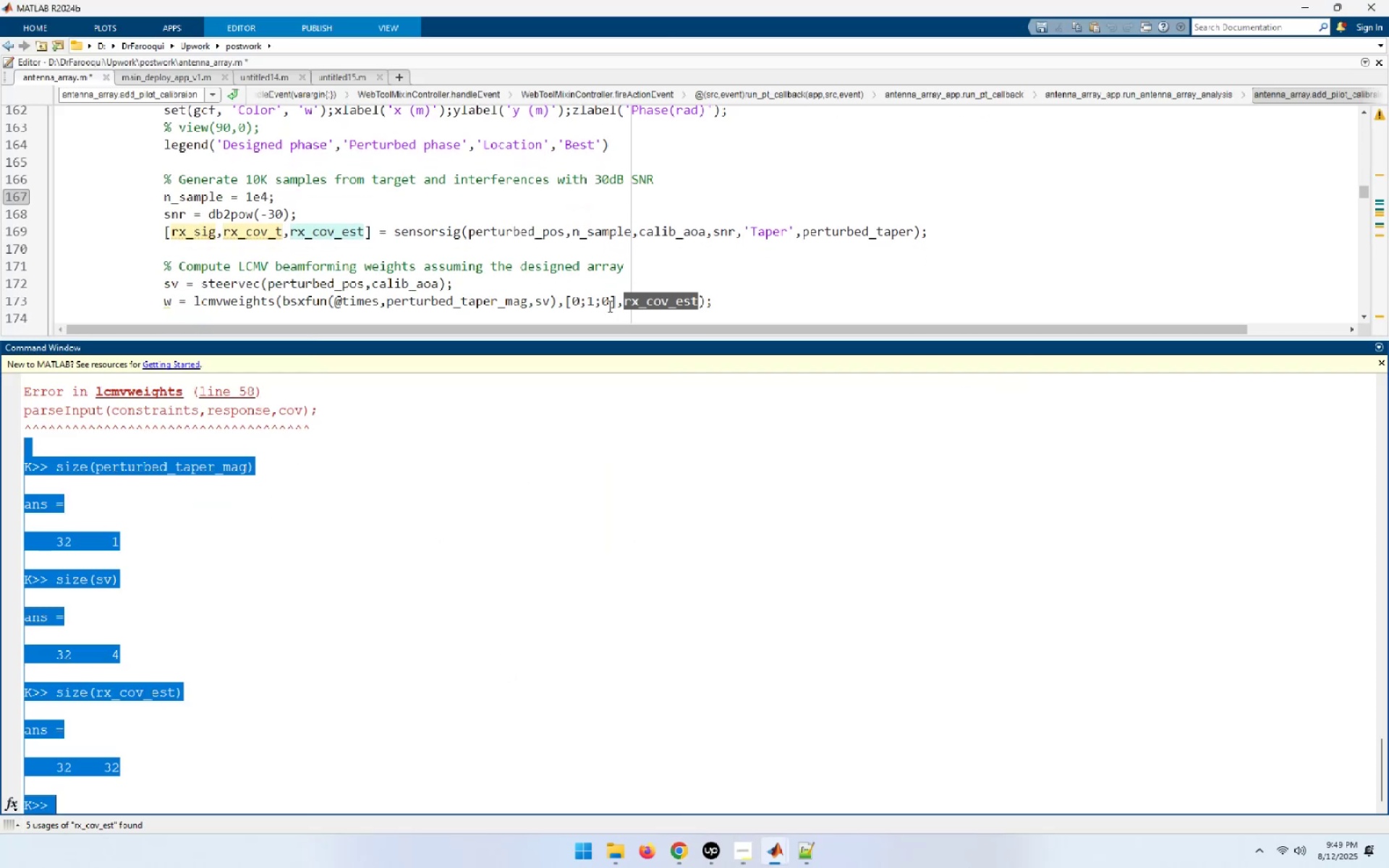 
key(Alt+AltLeft)
 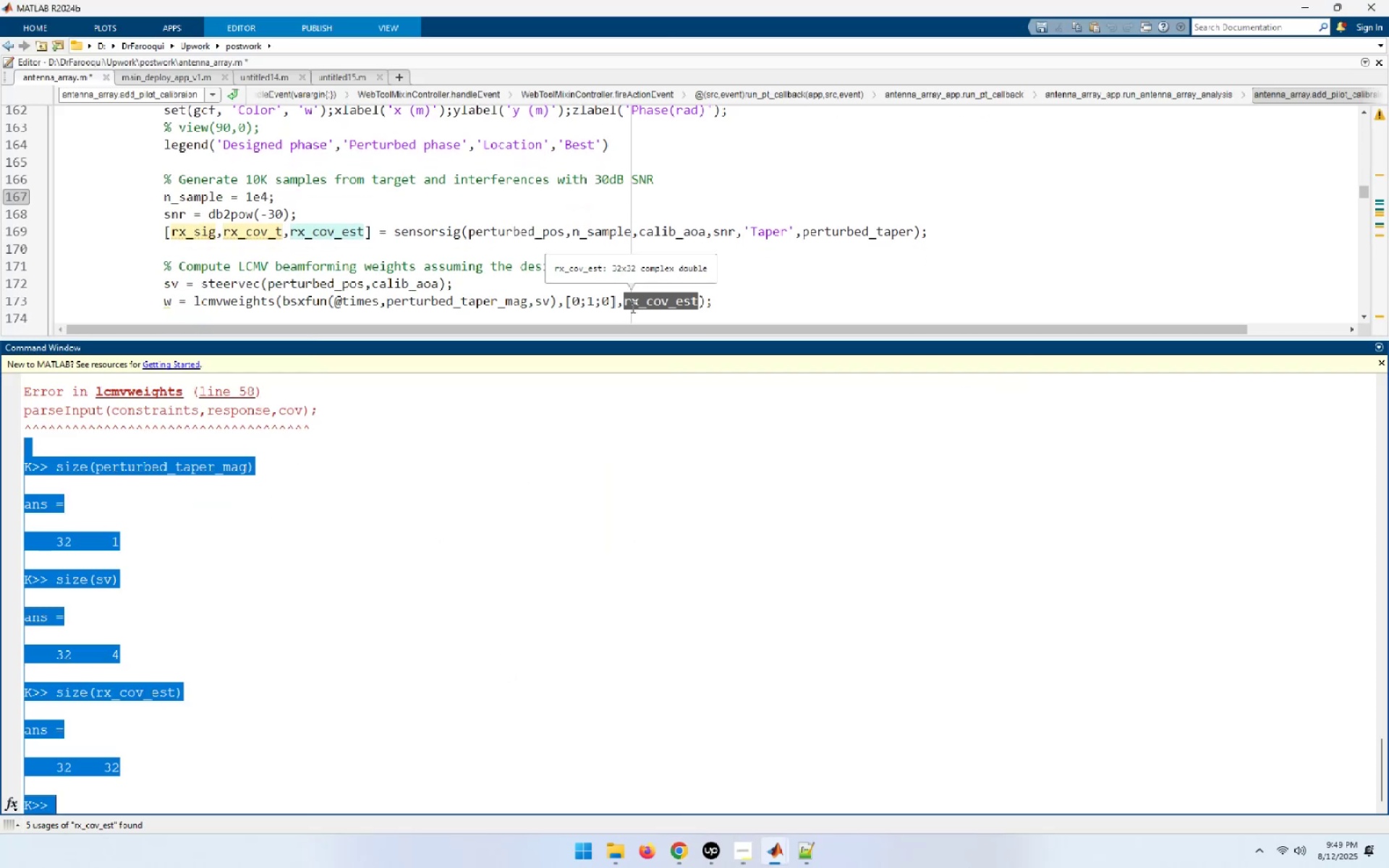 
key(Alt+Tab)
 